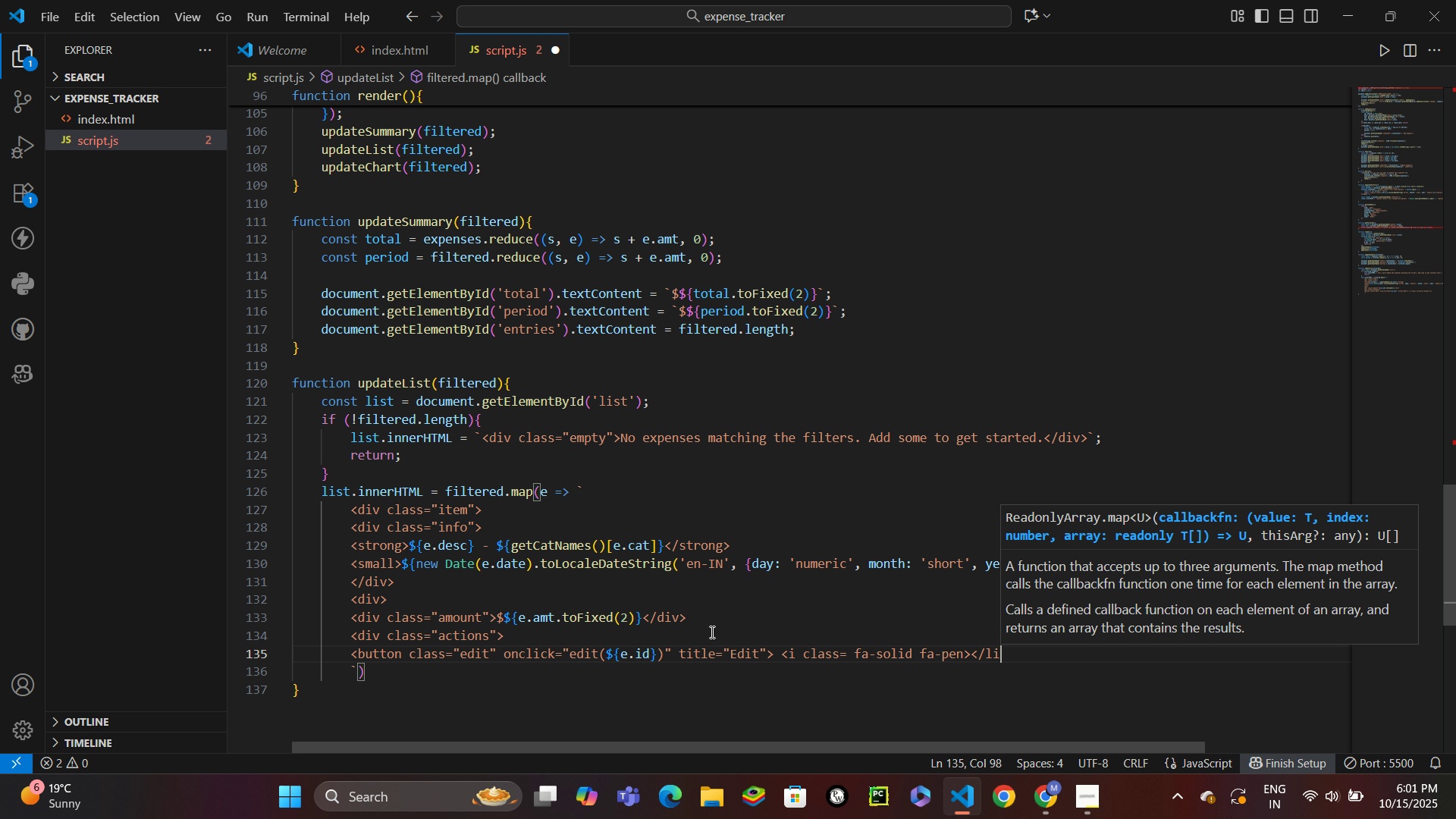 
hold_key(key=ShiftLeft, duration=1.5)
 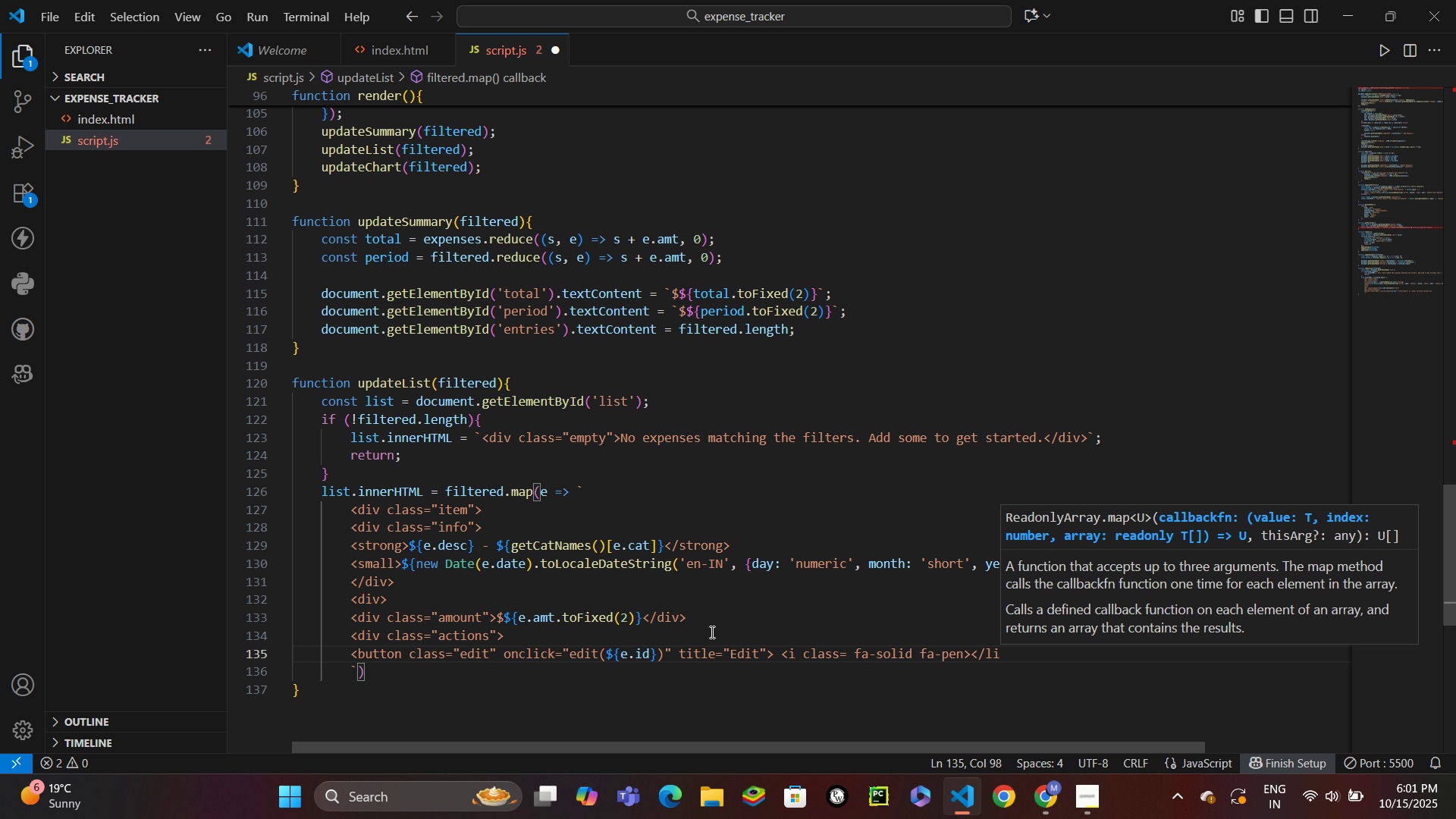 
hold_key(key=ShiftLeft, duration=1.51)
 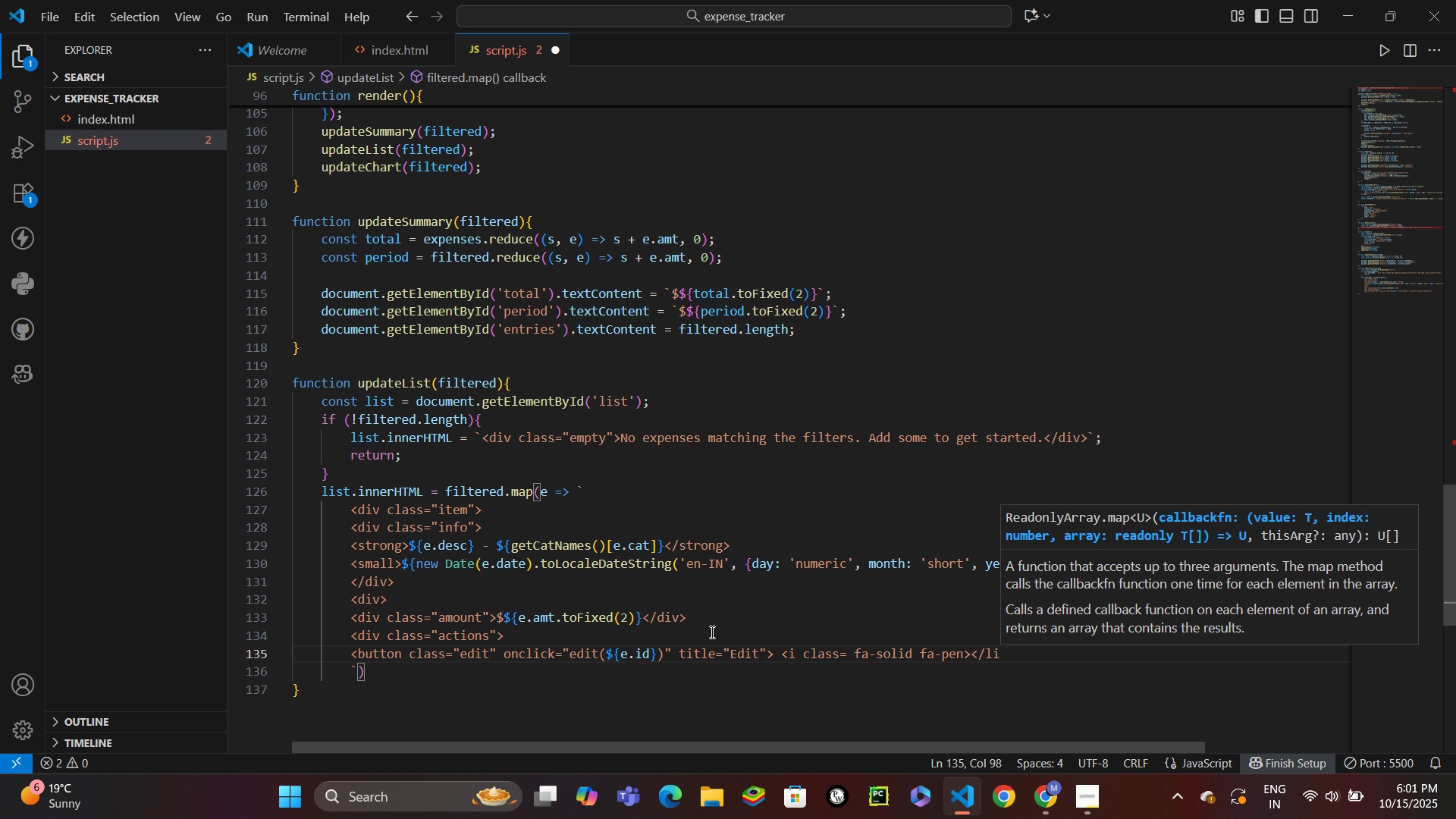 
hold_key(key=ShiftLeft, duration=1.51)
 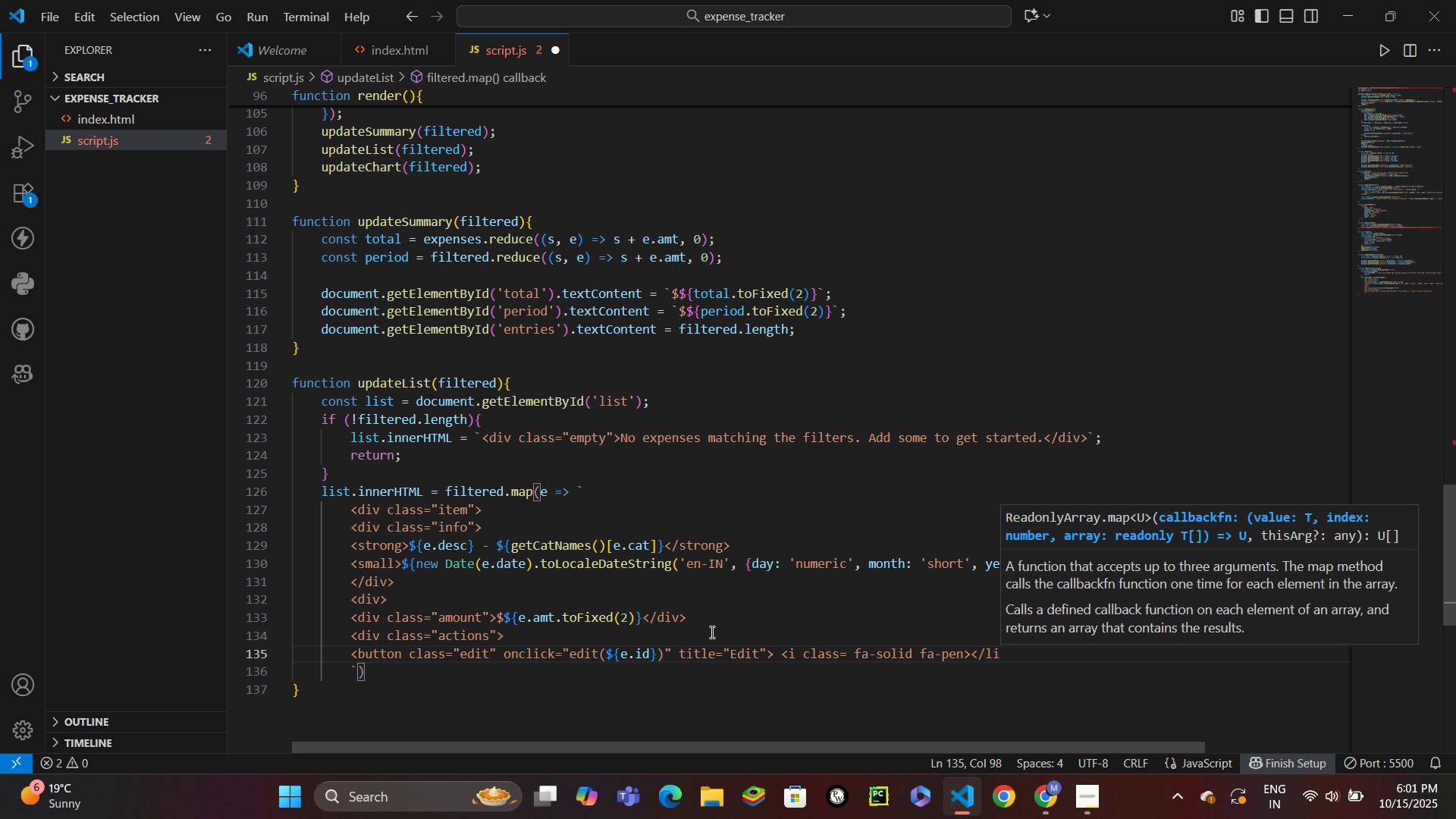 
hold_key(key=ShiftLeft, duration=1.5)
 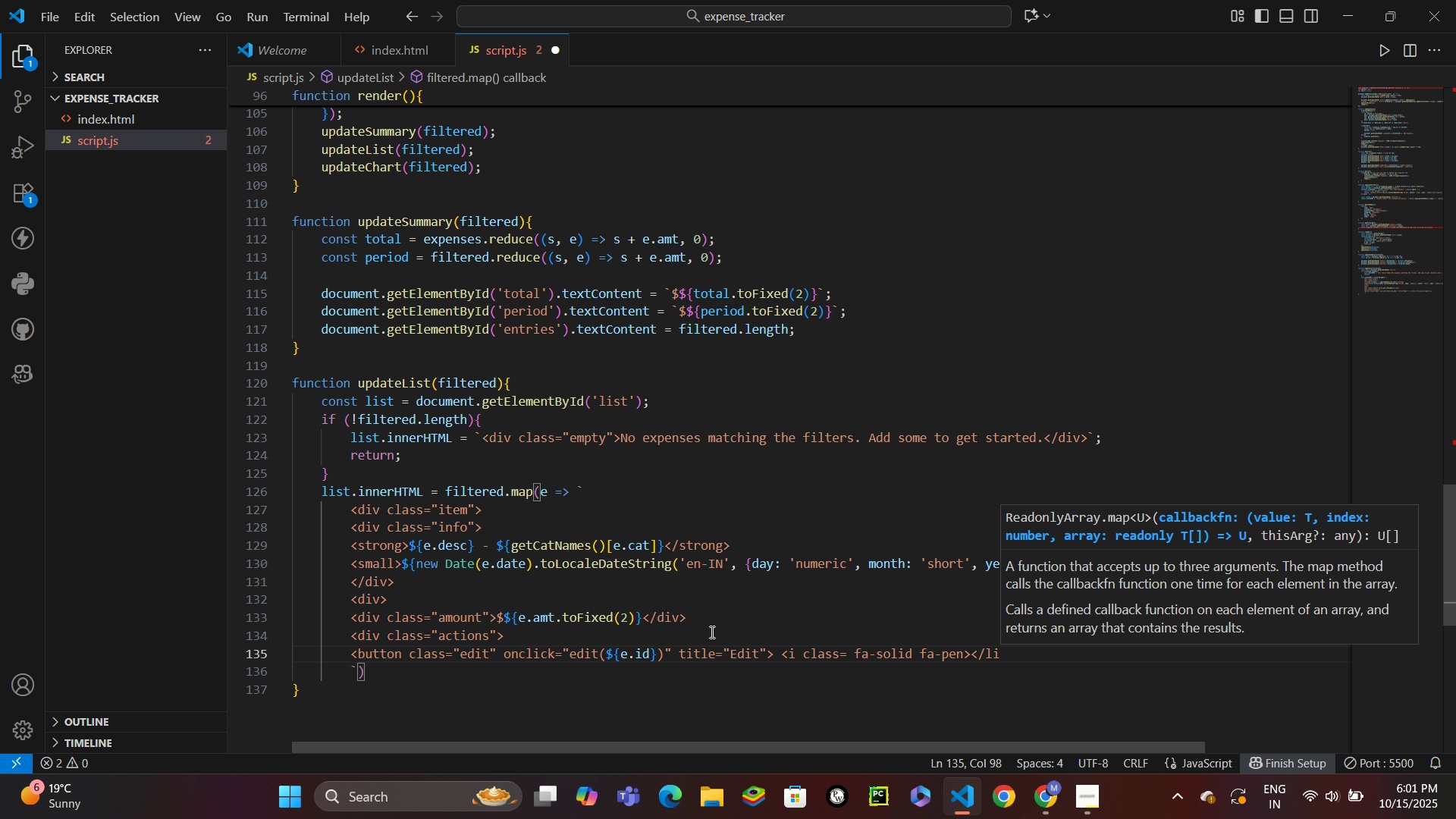 
hold_key(key=ShiftLeft, duration=1.51)
 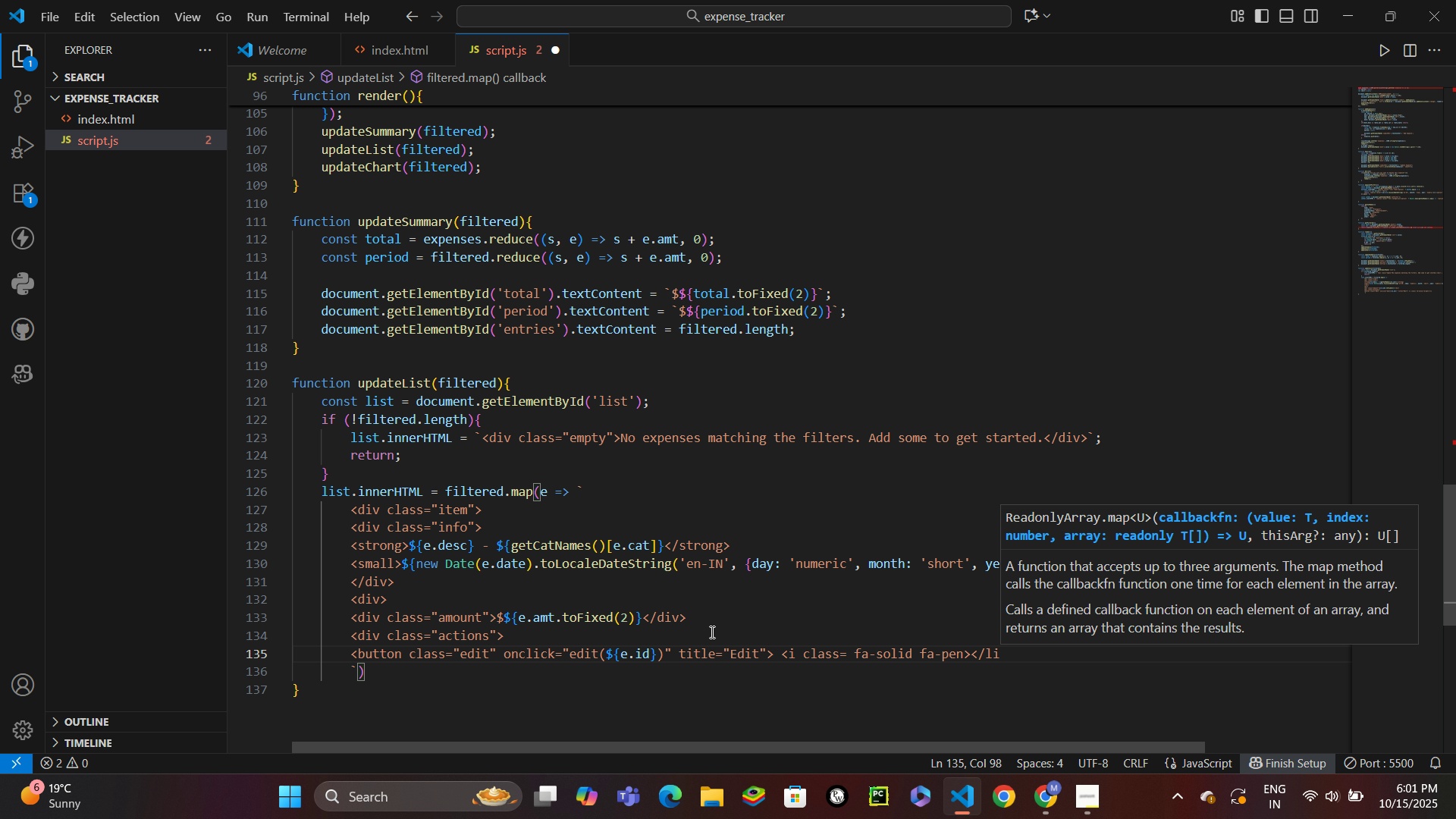 
hold_key(key=ShiftLeft, duration=1.51)
 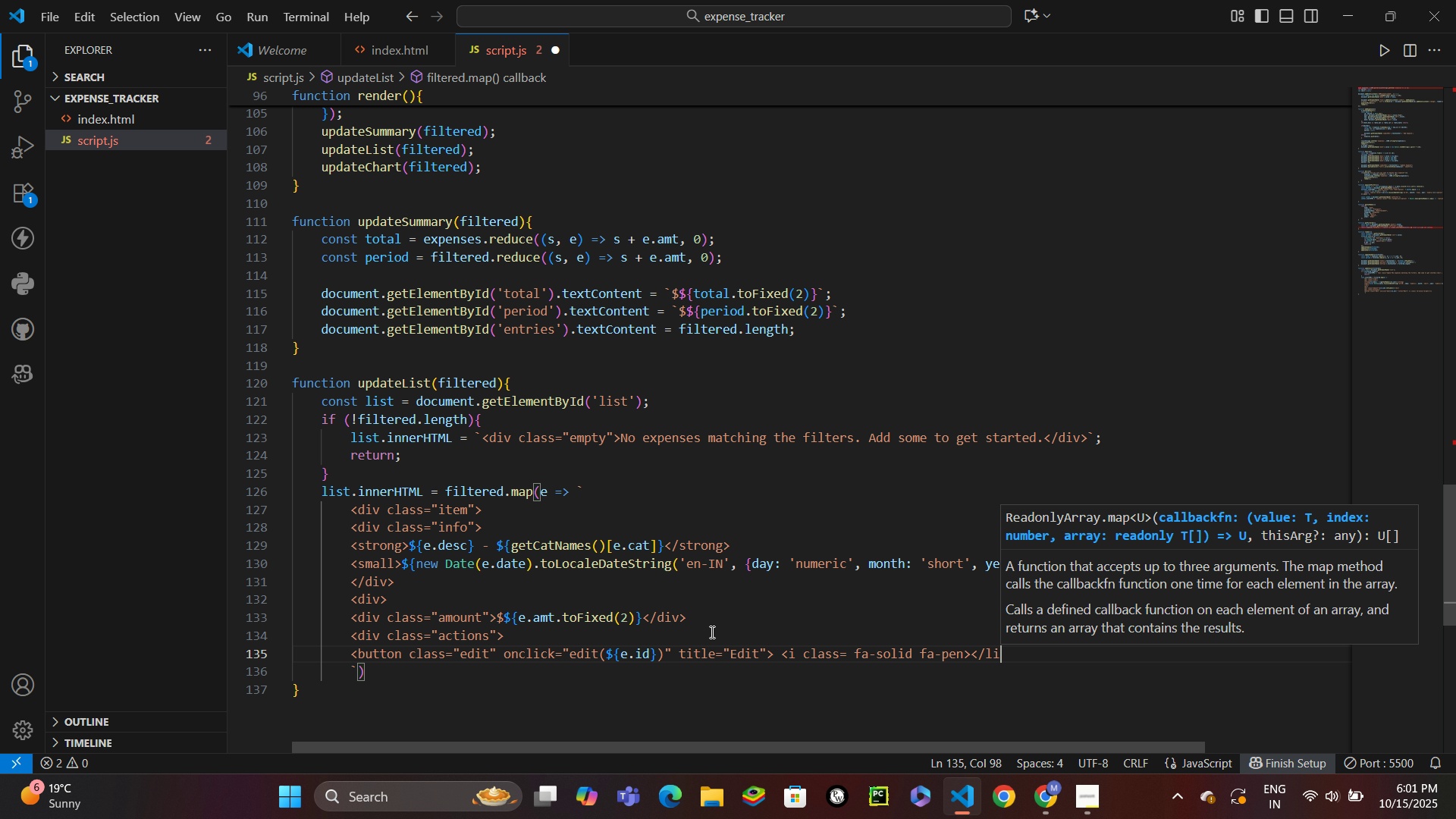 
hold_key(key=ShiftLeft, duration=1.5)
 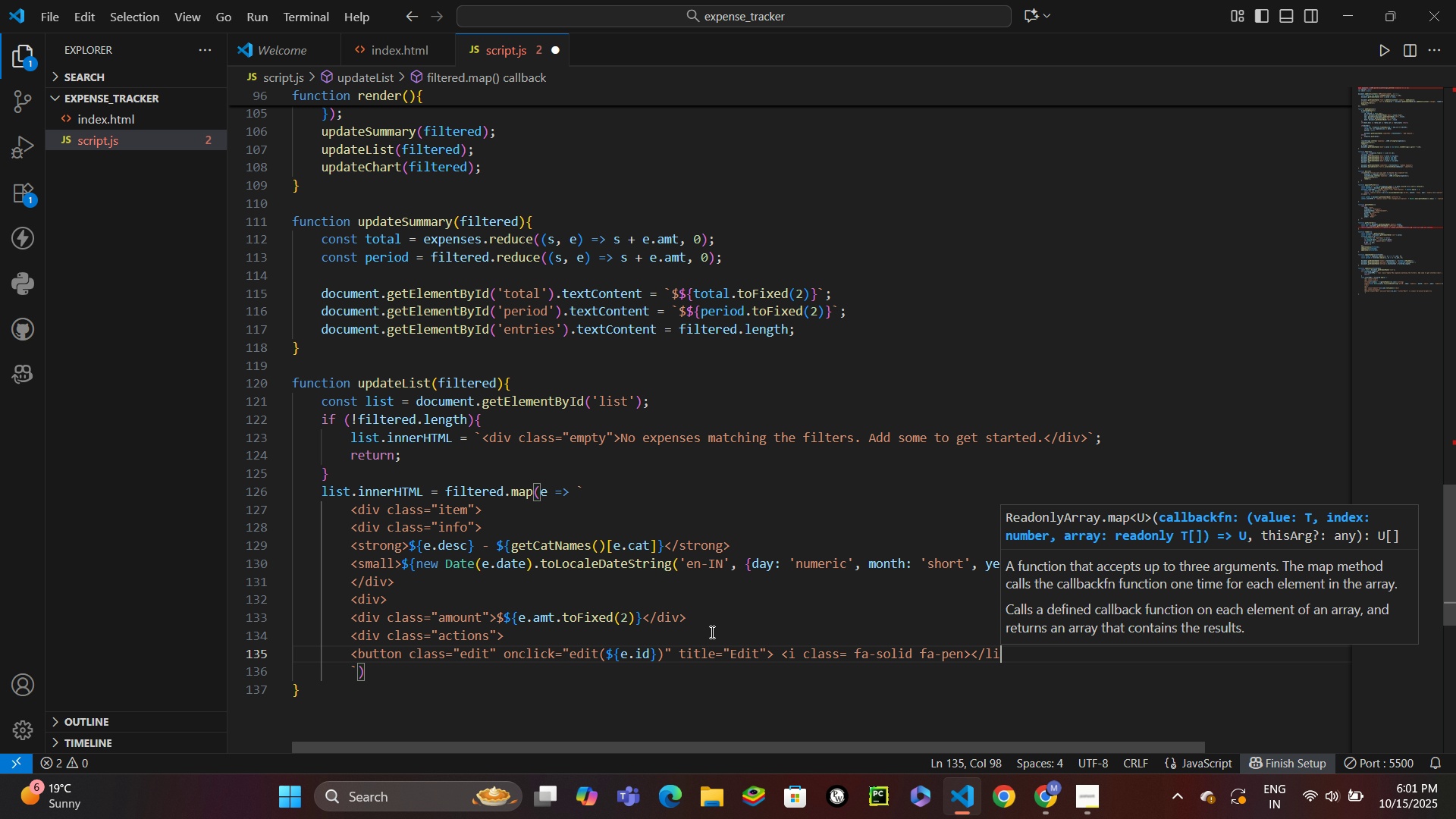 
hold_key(key=ShiftLeft, duration=0.81)
 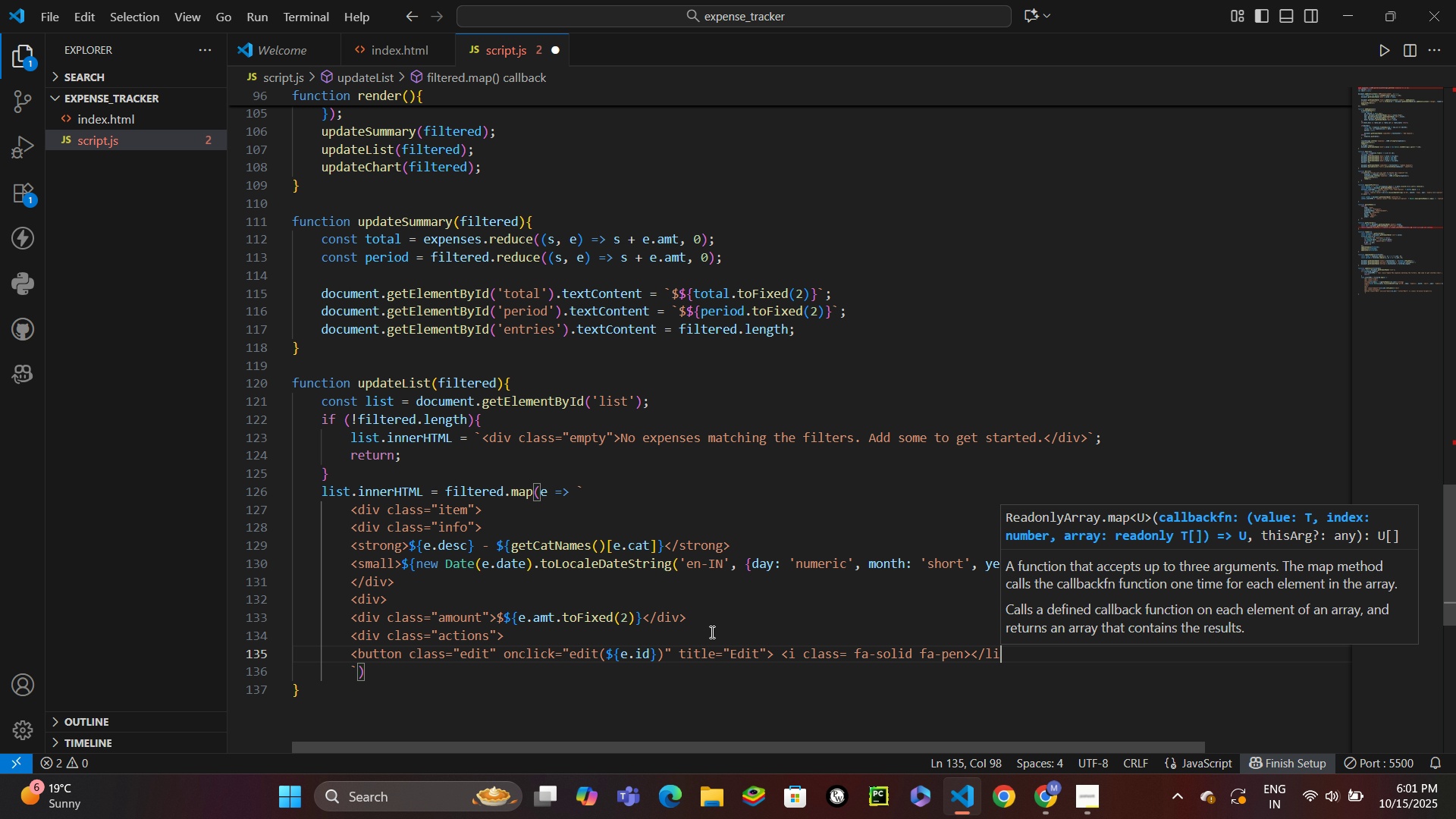 
key(Backspace)
key(Backspace)
type(i> </bt)
key(Backspace)
type(utton>)
 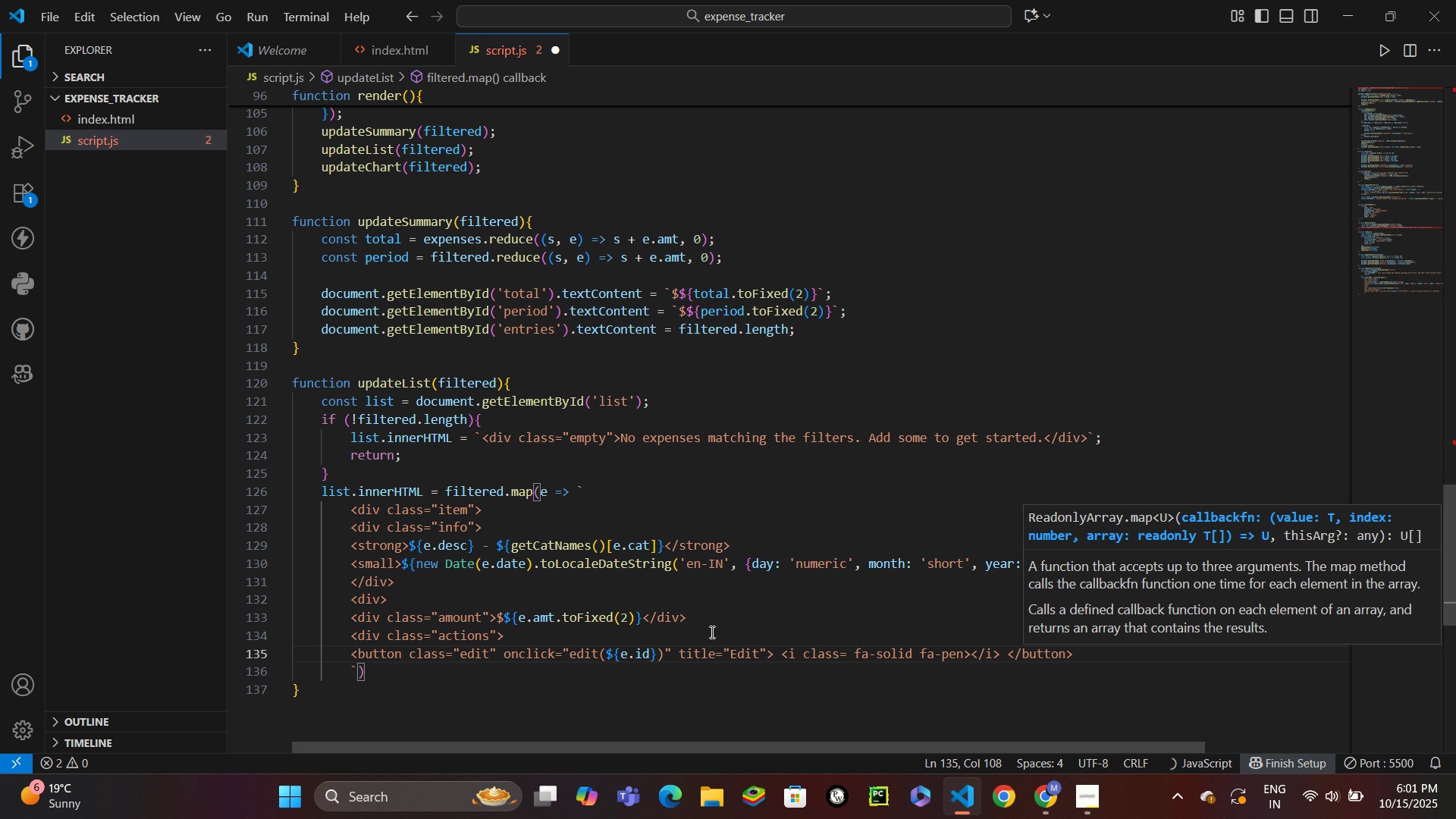 
key(Enter)
 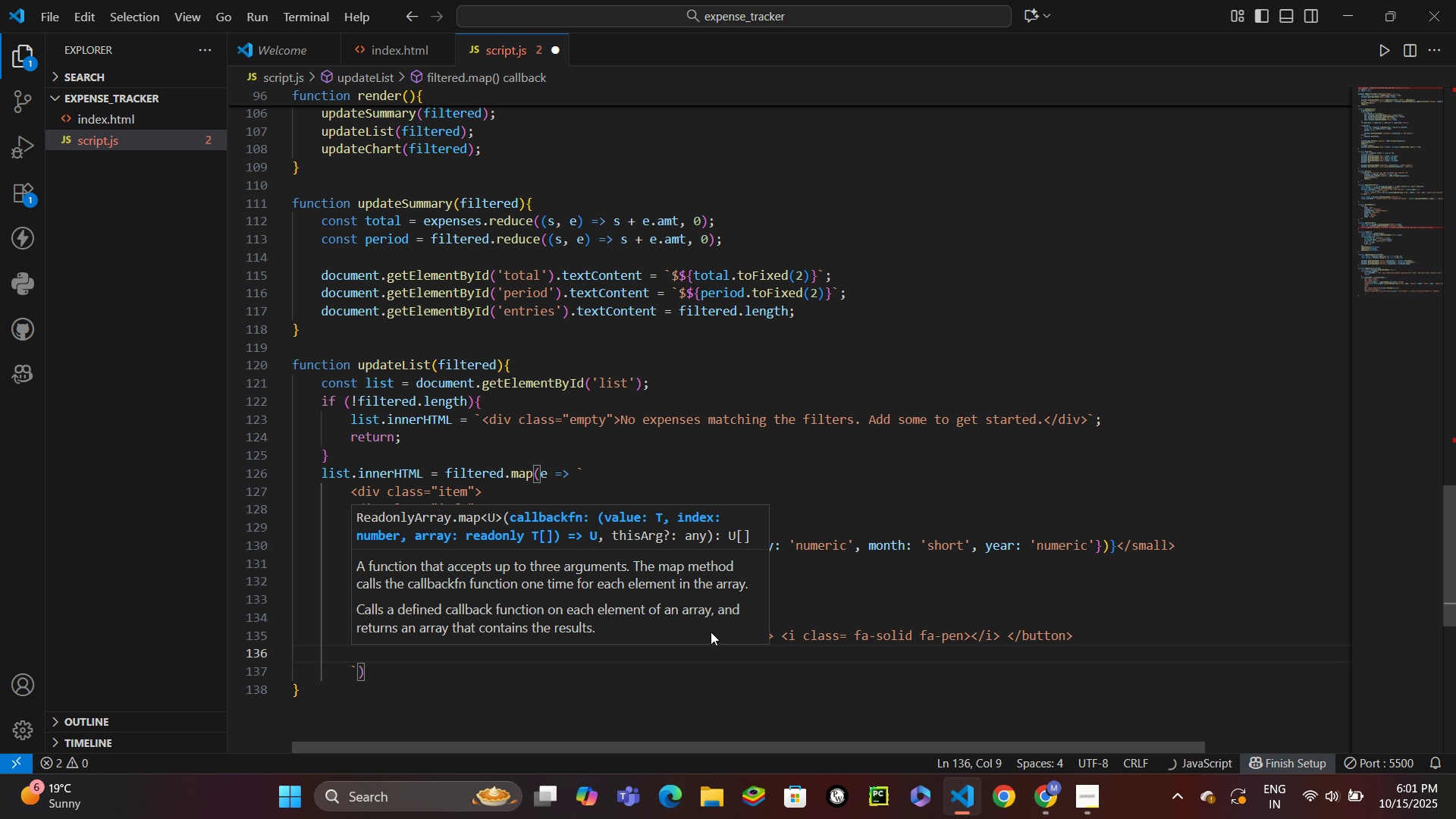 
type(<button class="delete" onclick="del)
 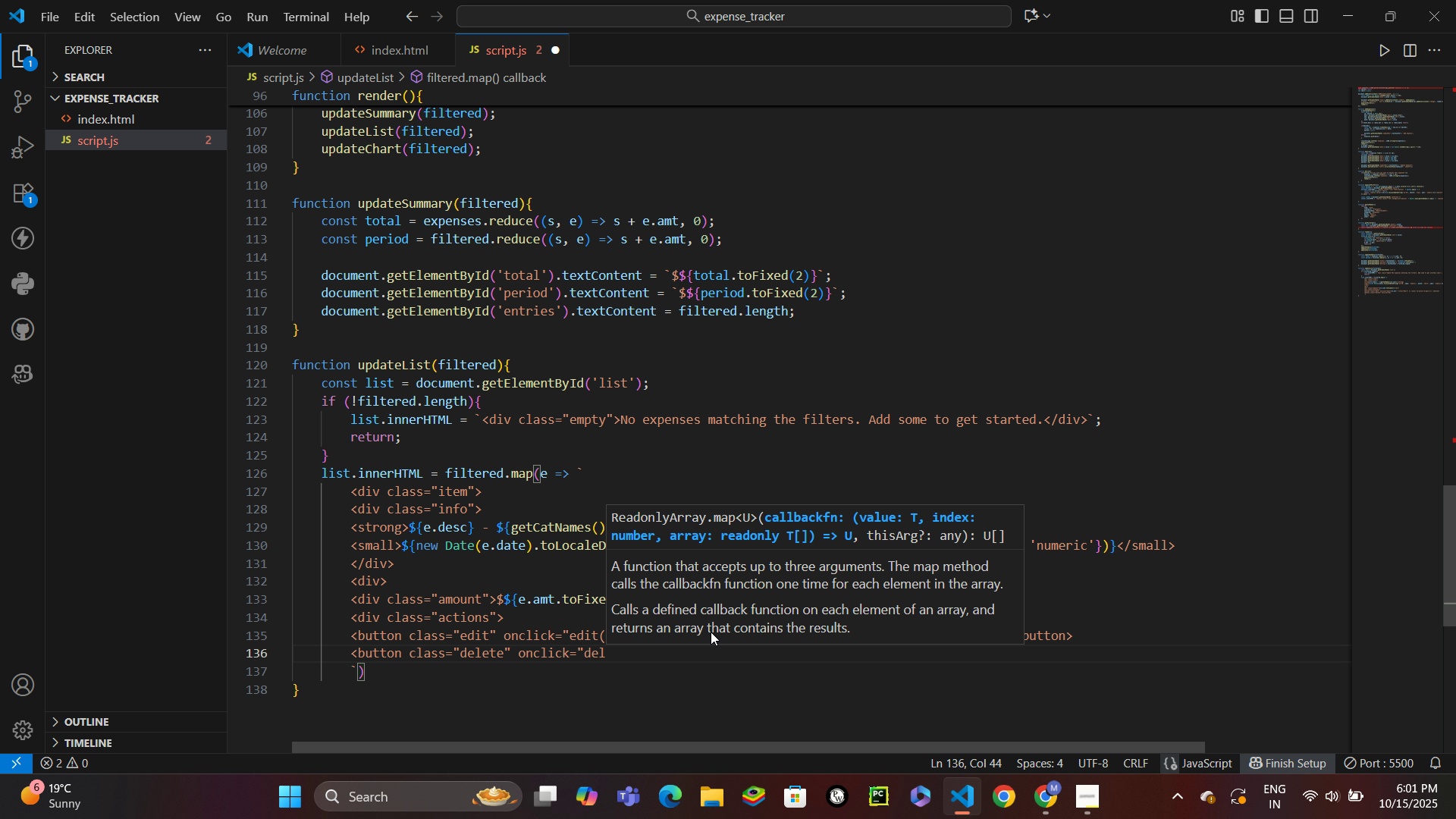 
hold_key(key=ShiftLeft, duration=1.53)
 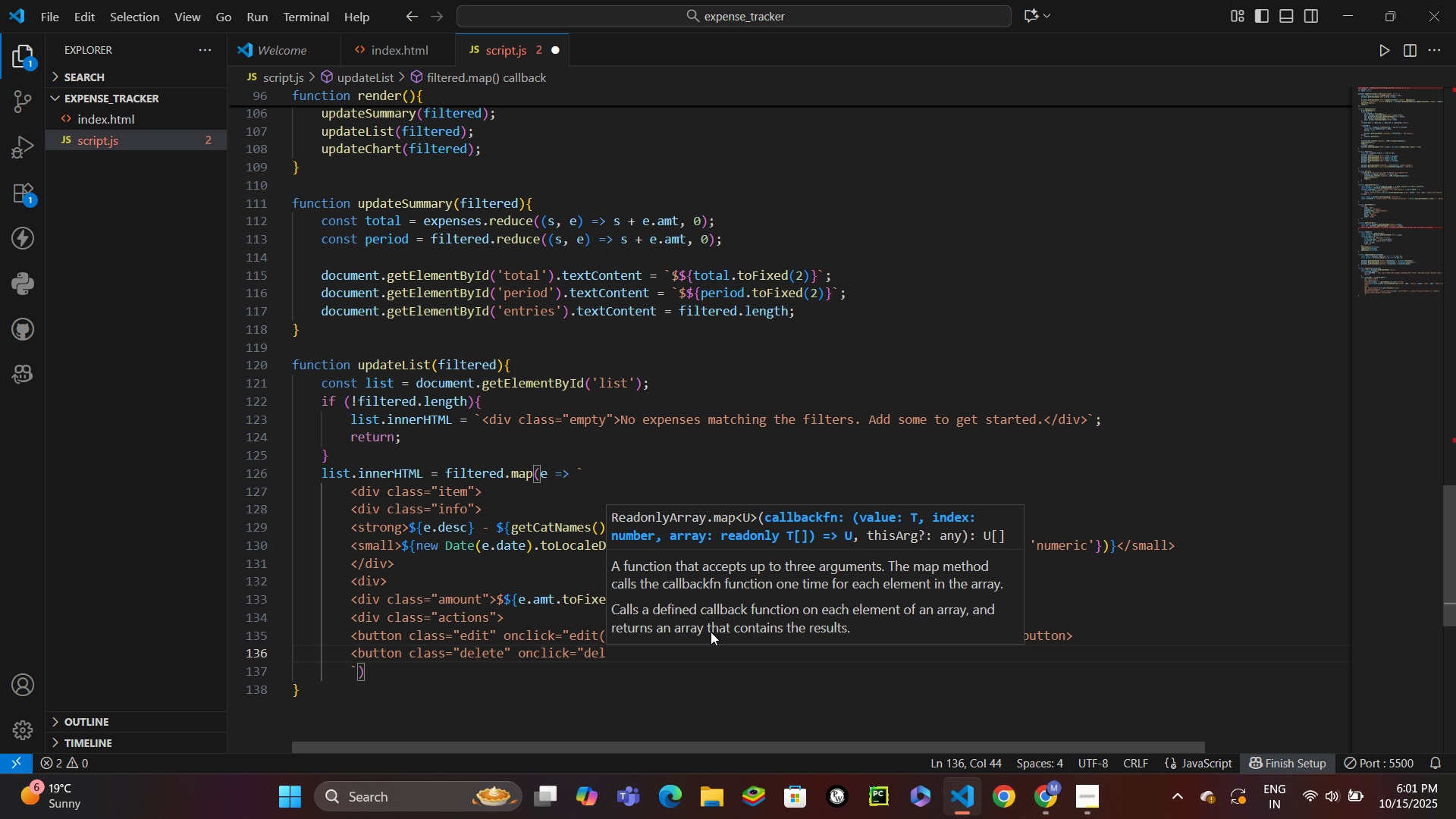 
hold_key(key=ShiftLeft, duration=1.09)
 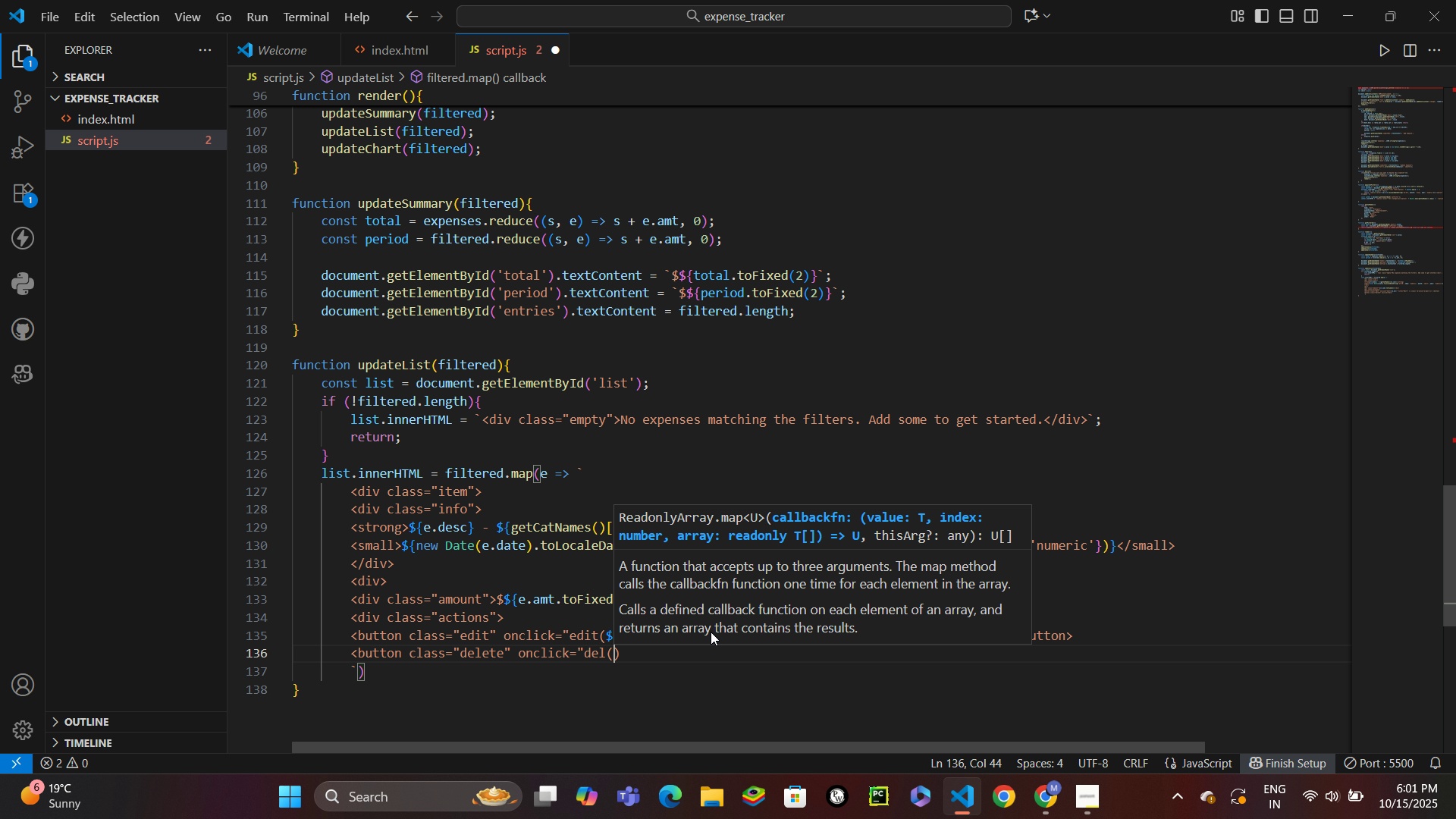 
type((#)
key(Backspace)
type(${e.id)
 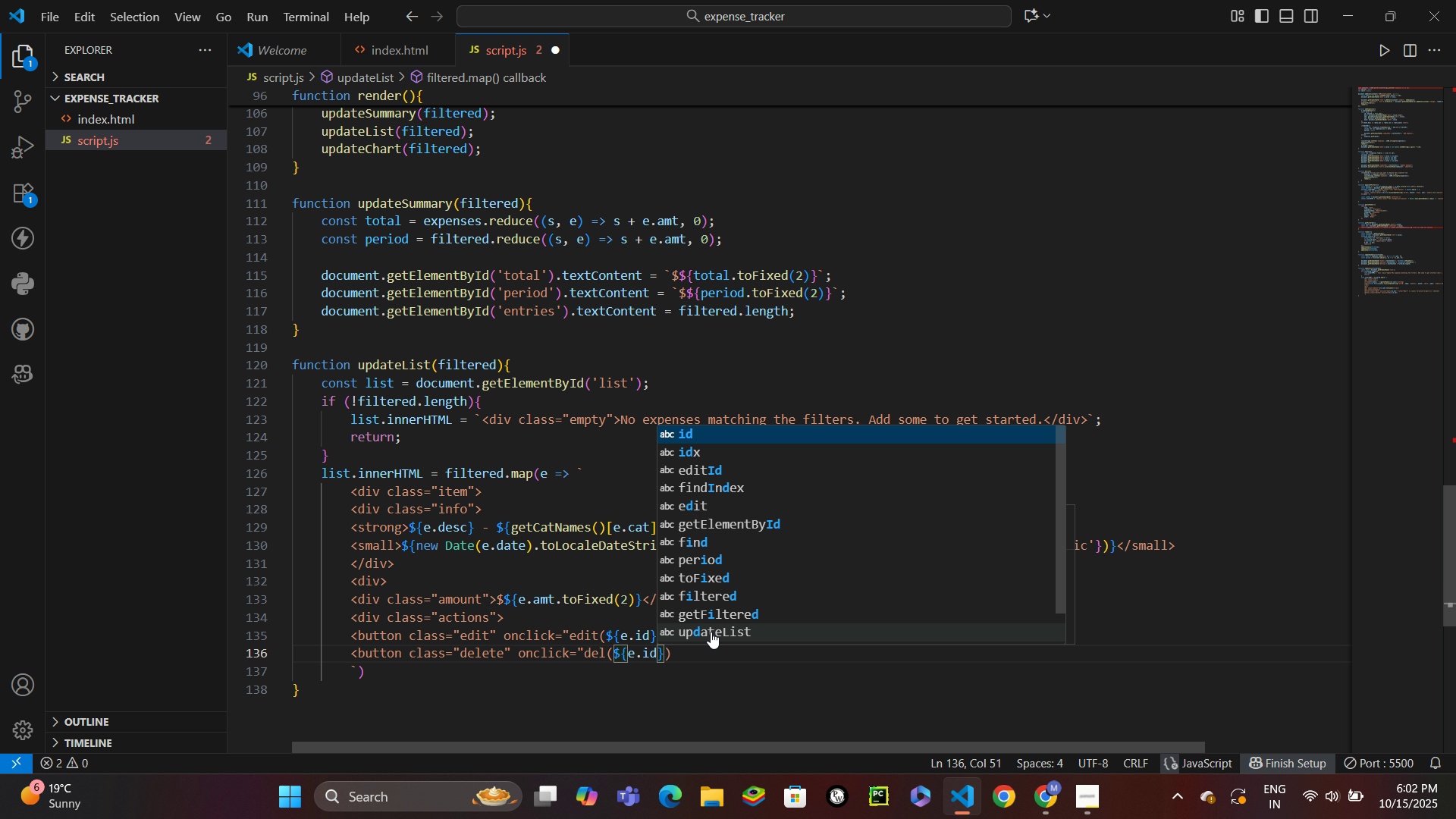 
key(ArrowRight)
 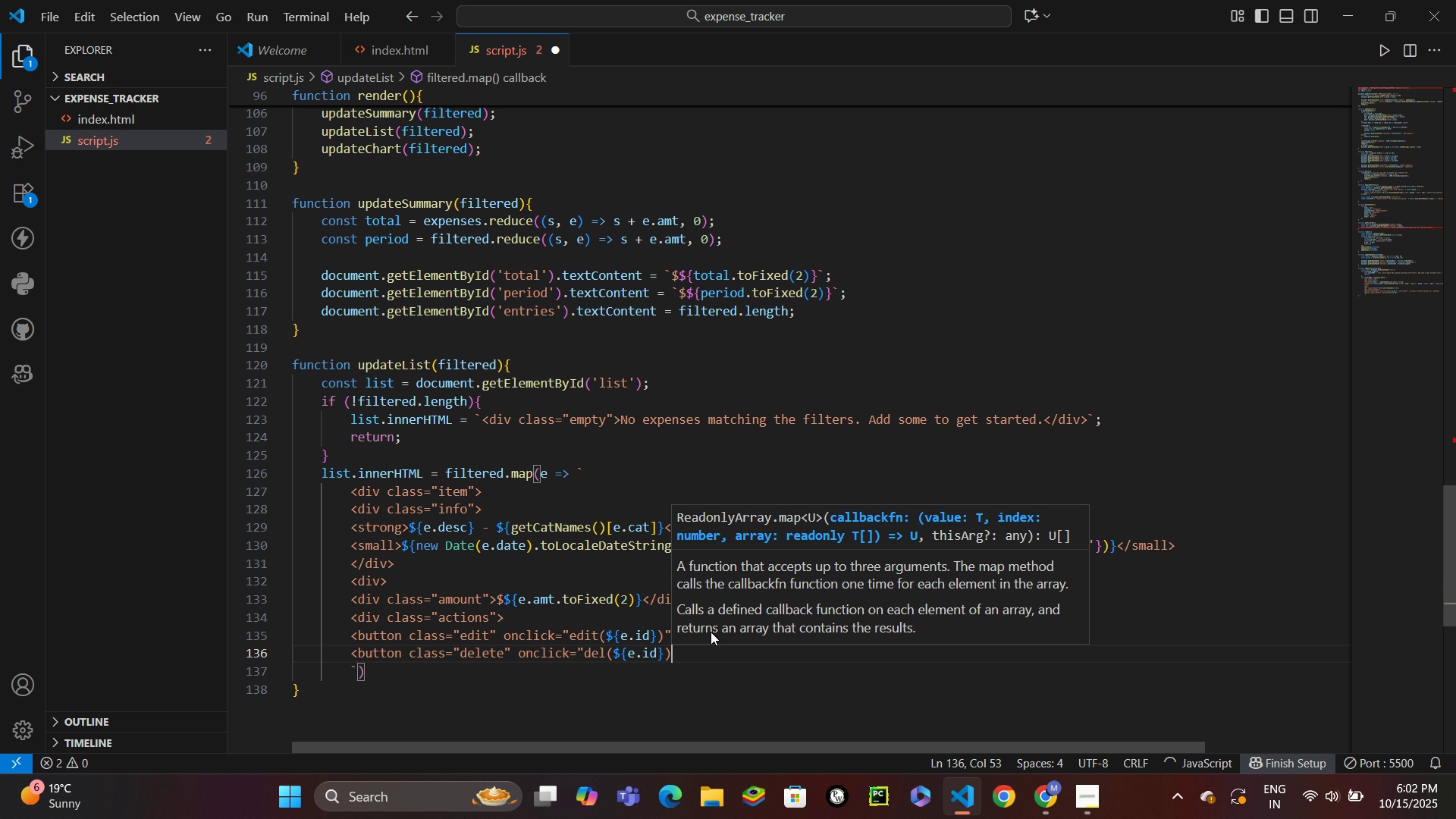 
key(ArrowRight)
 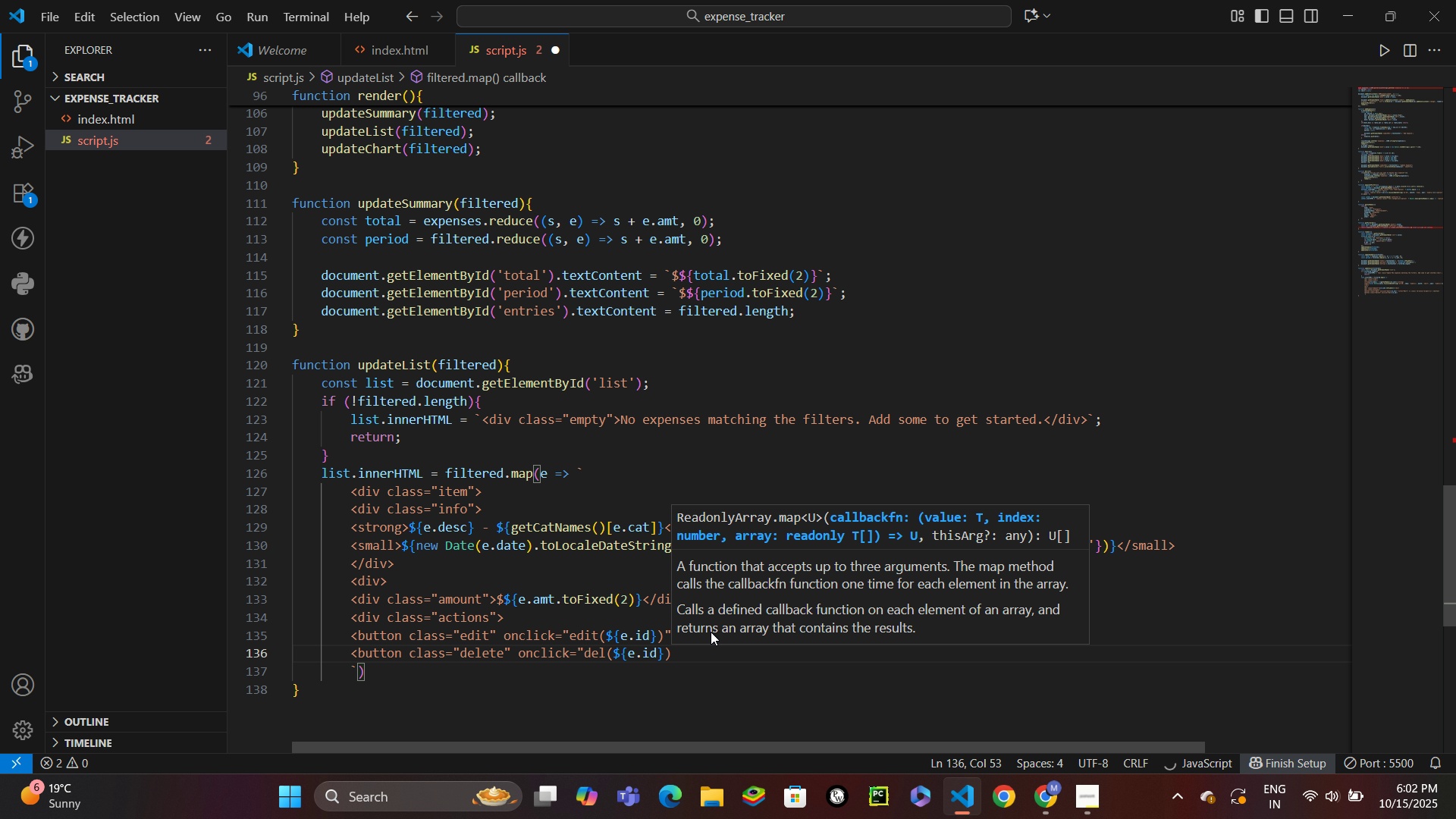 
type(" title="Delete"><i classs)
key(Backspace)
type(=)
 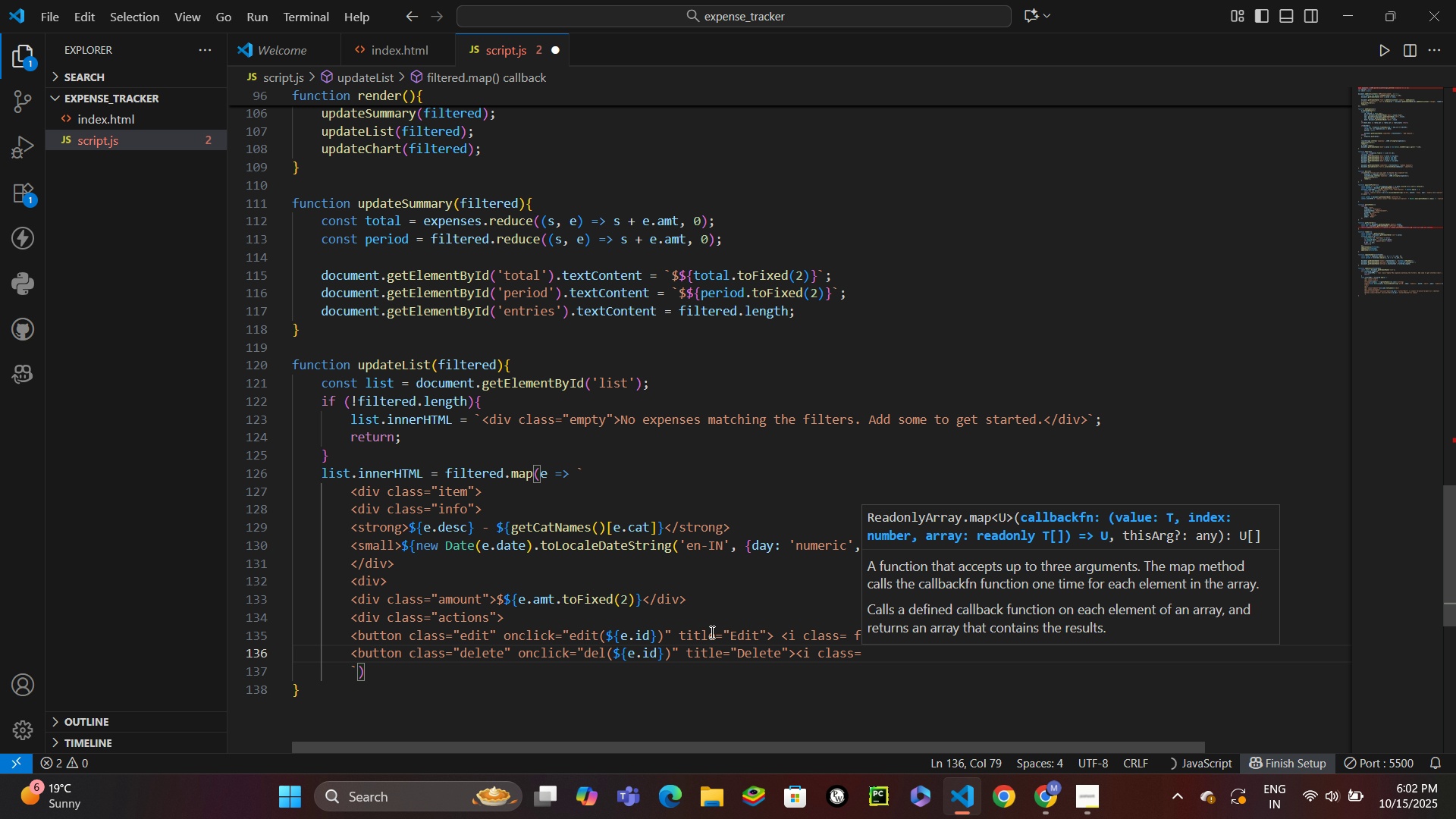 
type("fa=)
key(Backspace)
type(-solid fa-trash"></i></button>)
 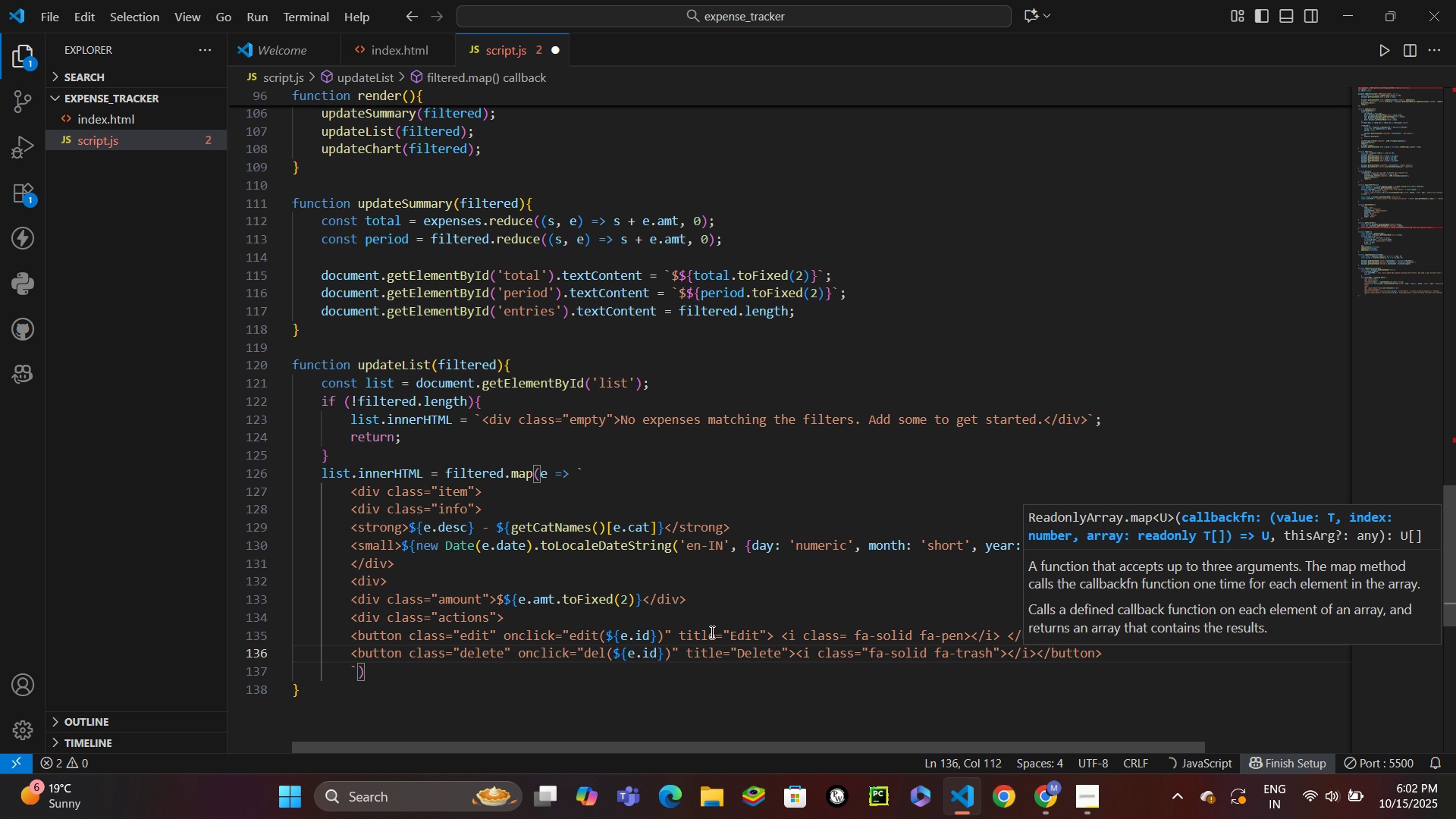 
left_click([861, 634])
 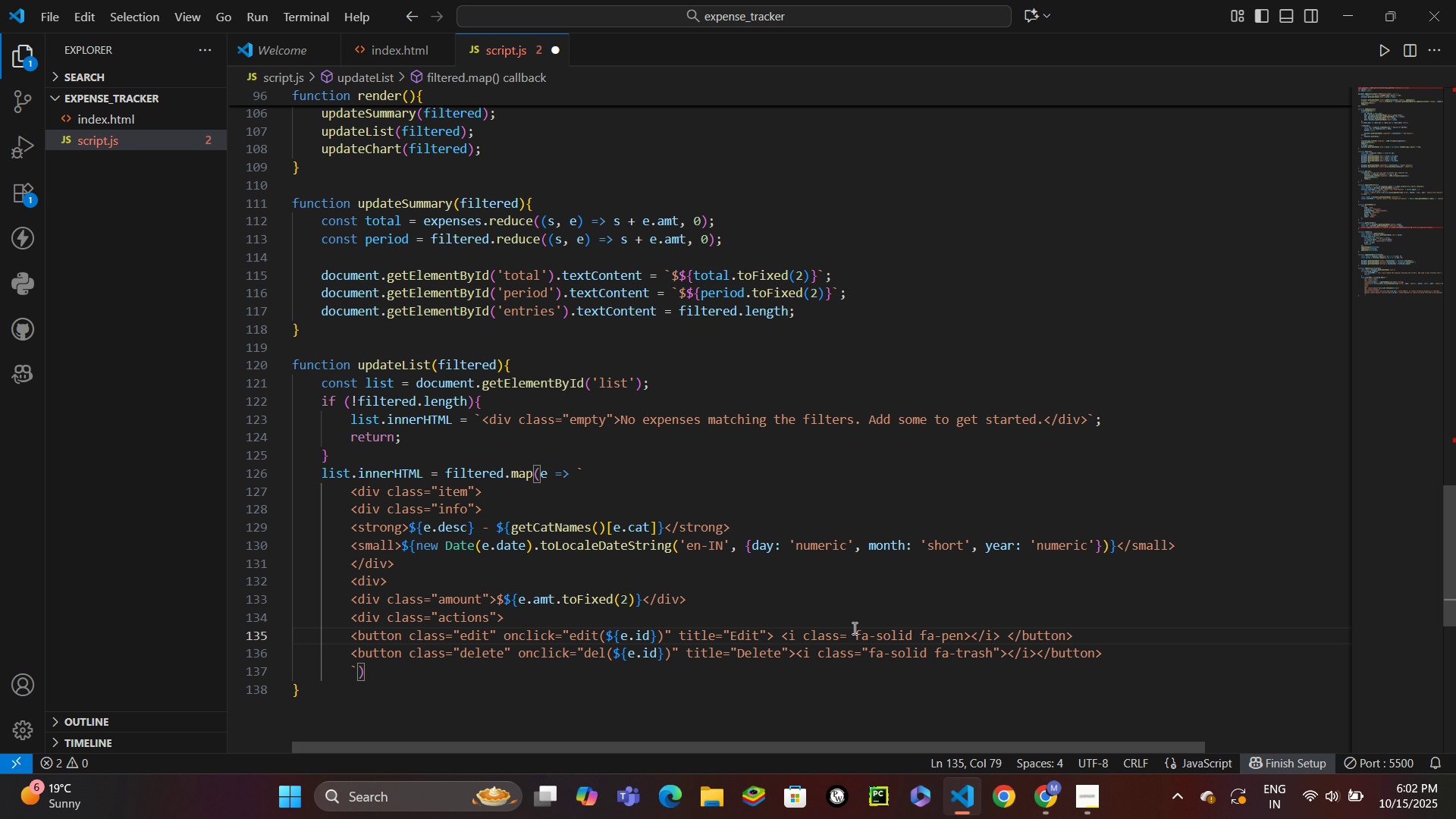 
left_click([853, 627])
 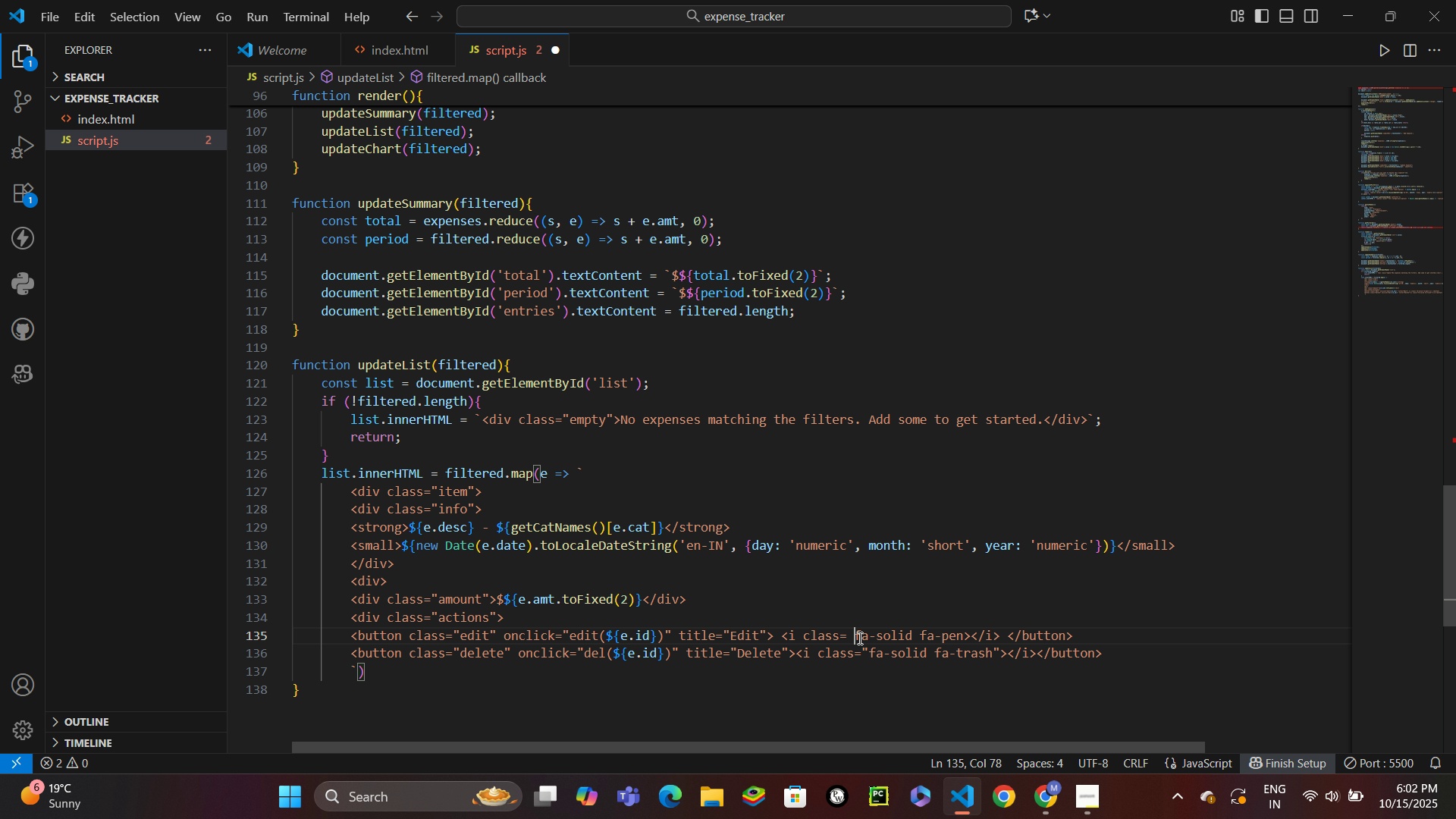 
key(Backspace)
 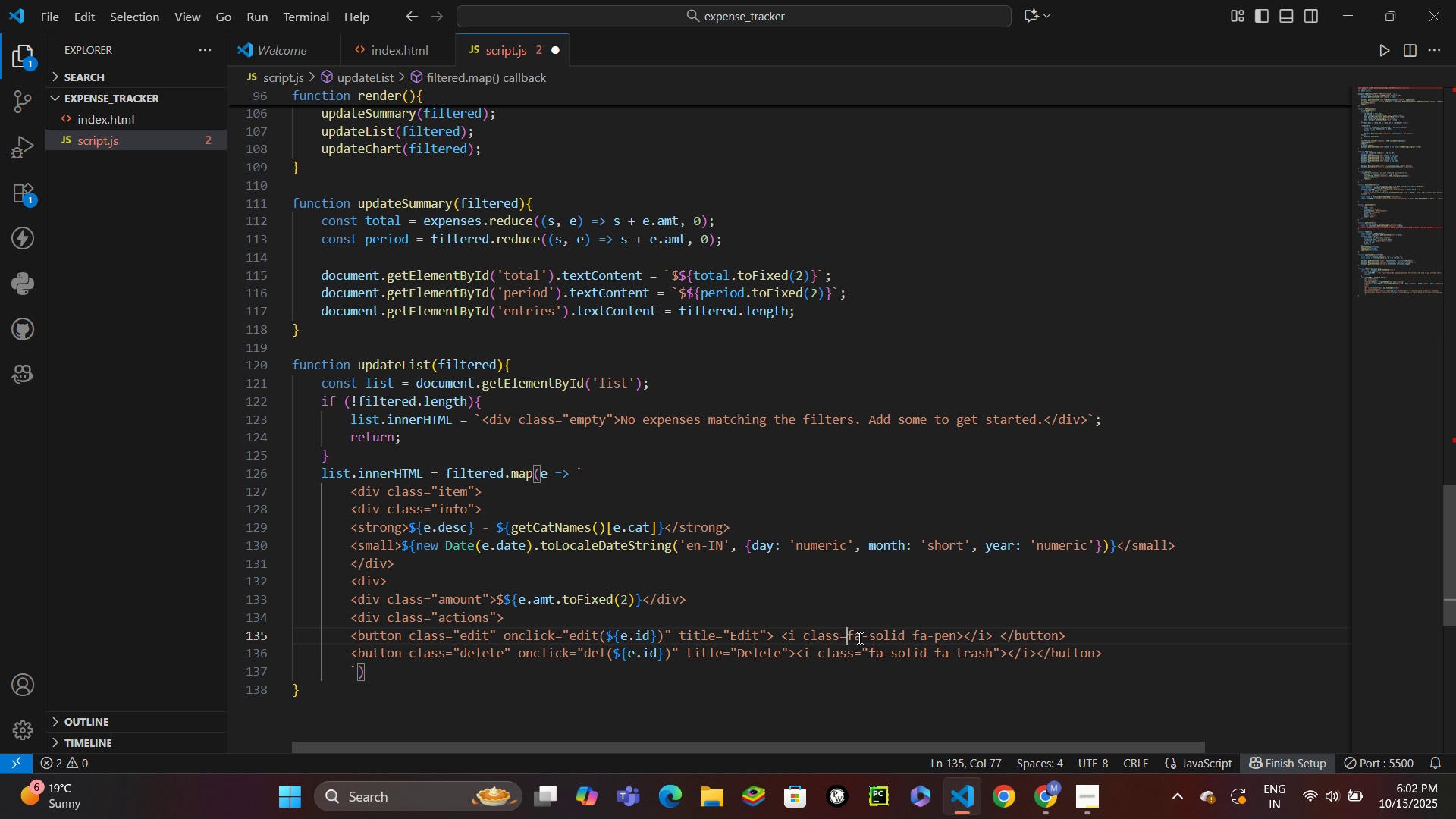 
key(Shift+Quote)
 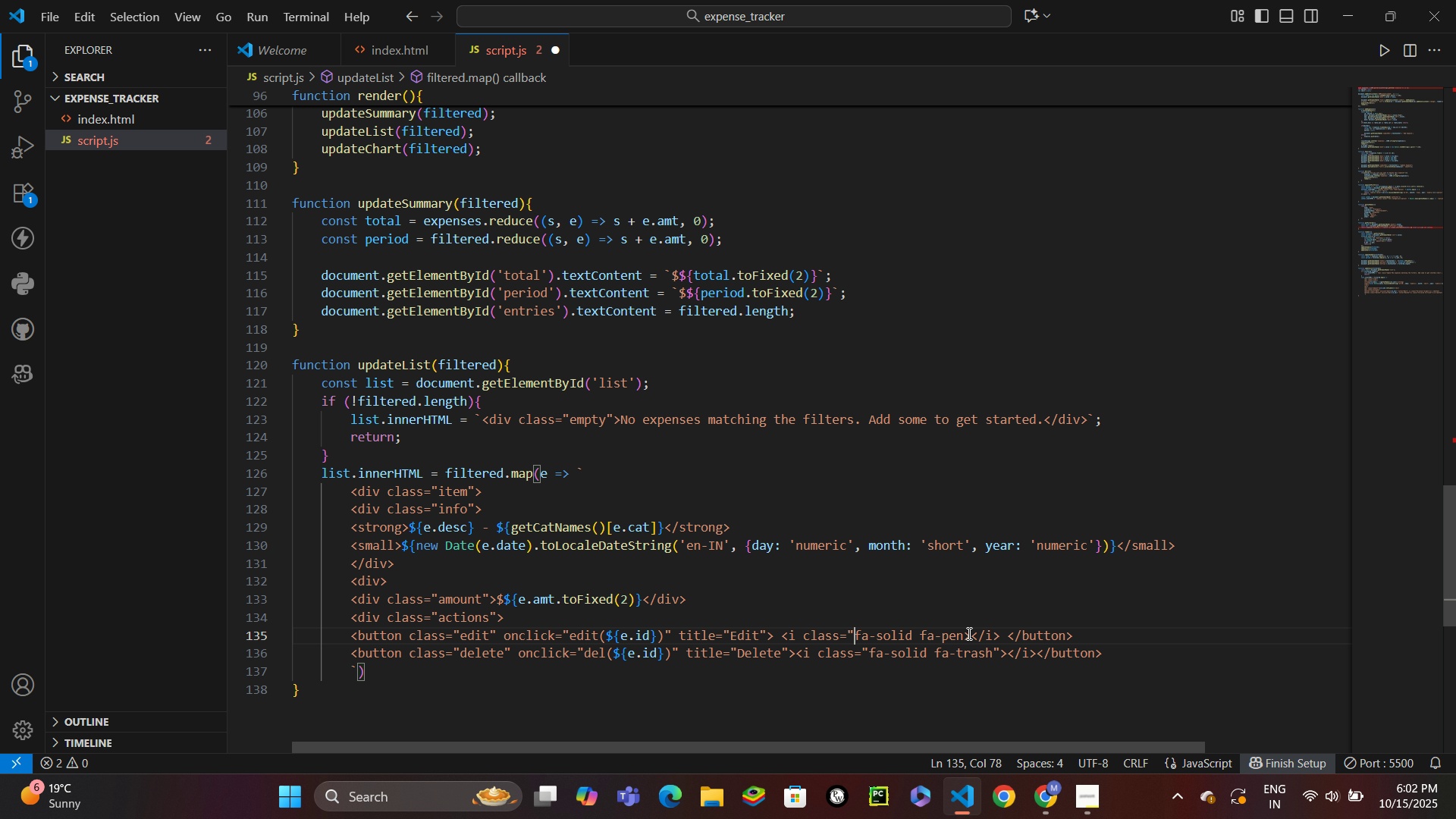 
left_click([962, 632])
 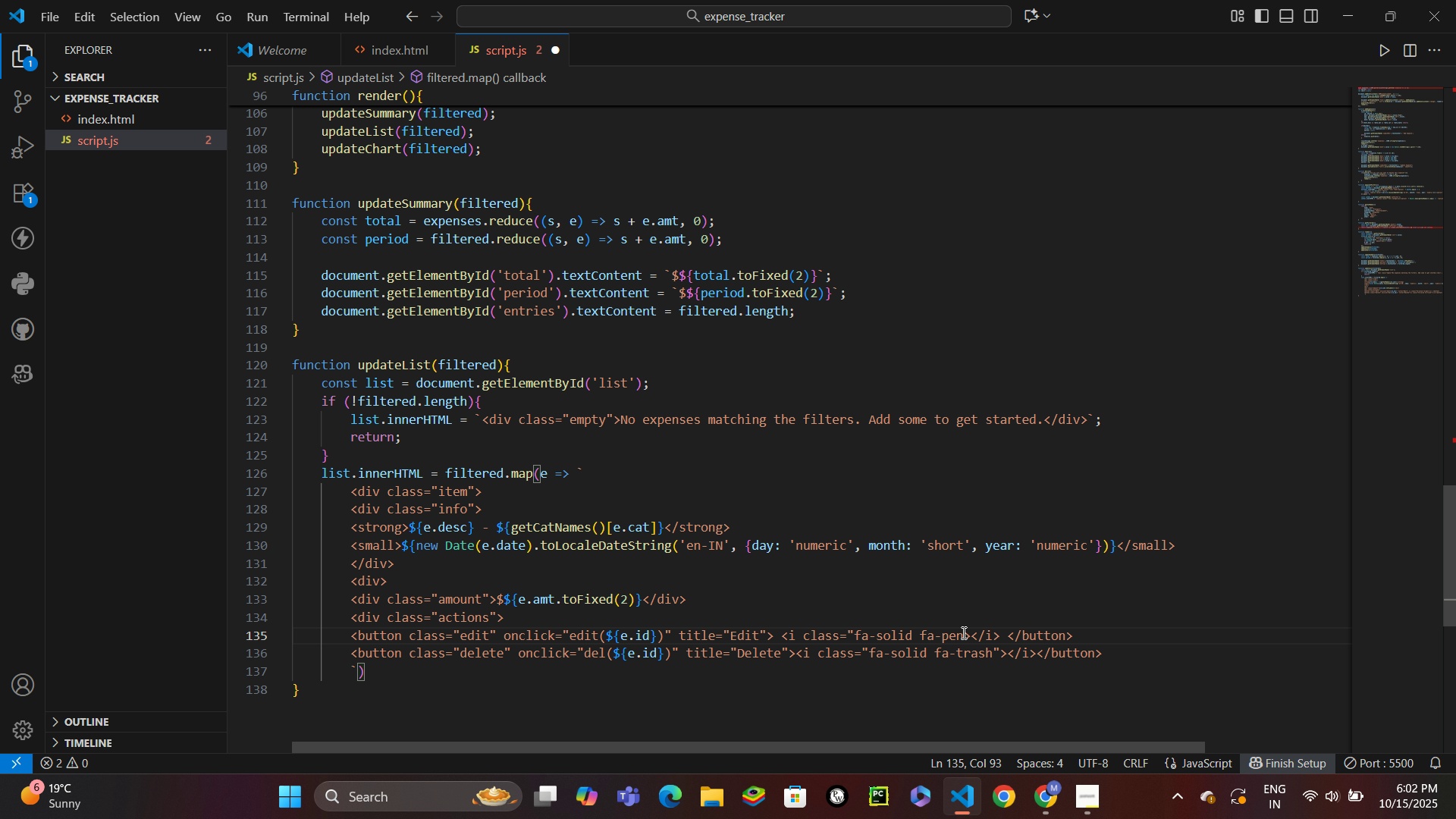 
key(Shift+Quote)
 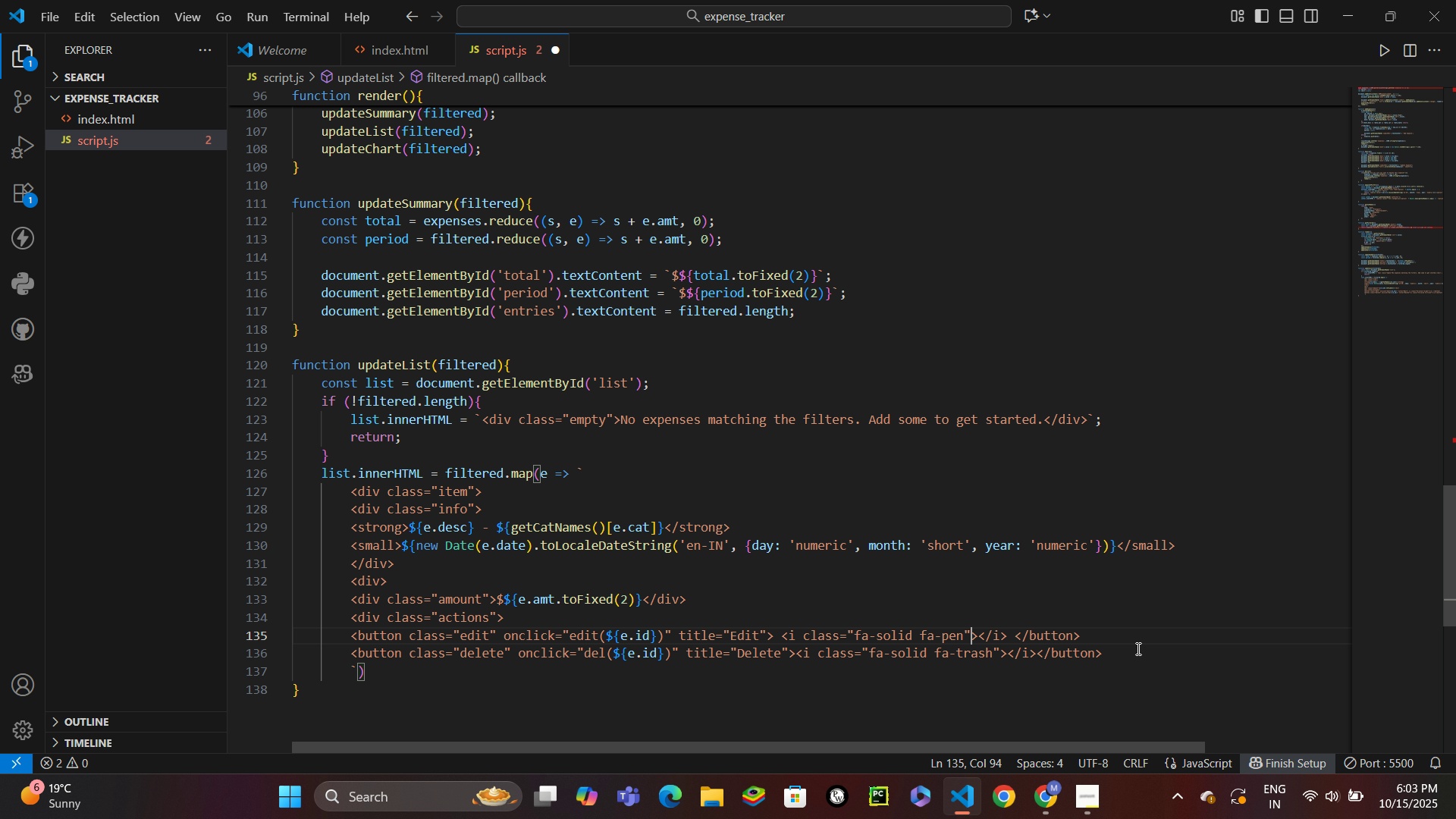 
left_click([1137, 648])
 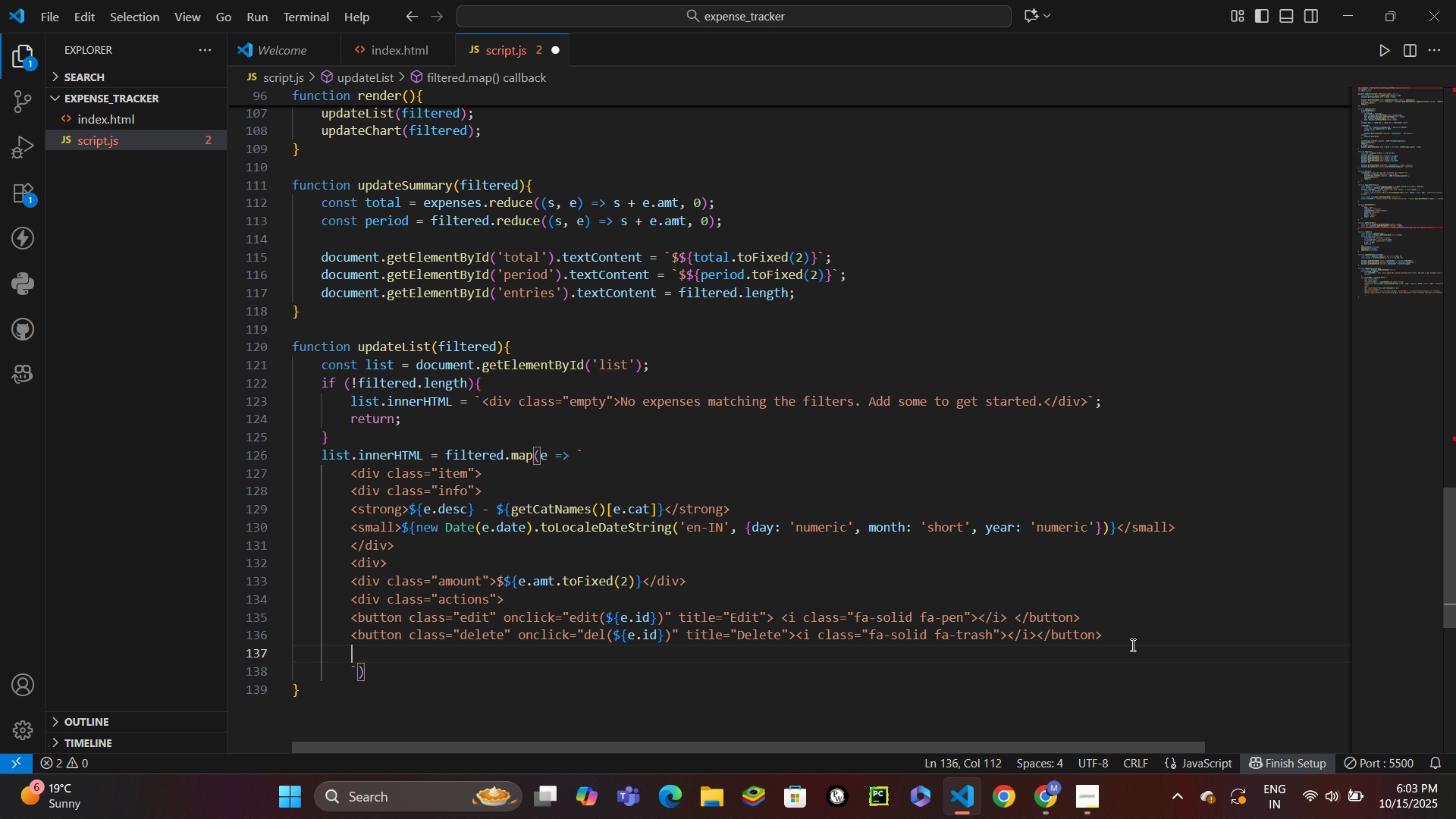 
key(Enter)
 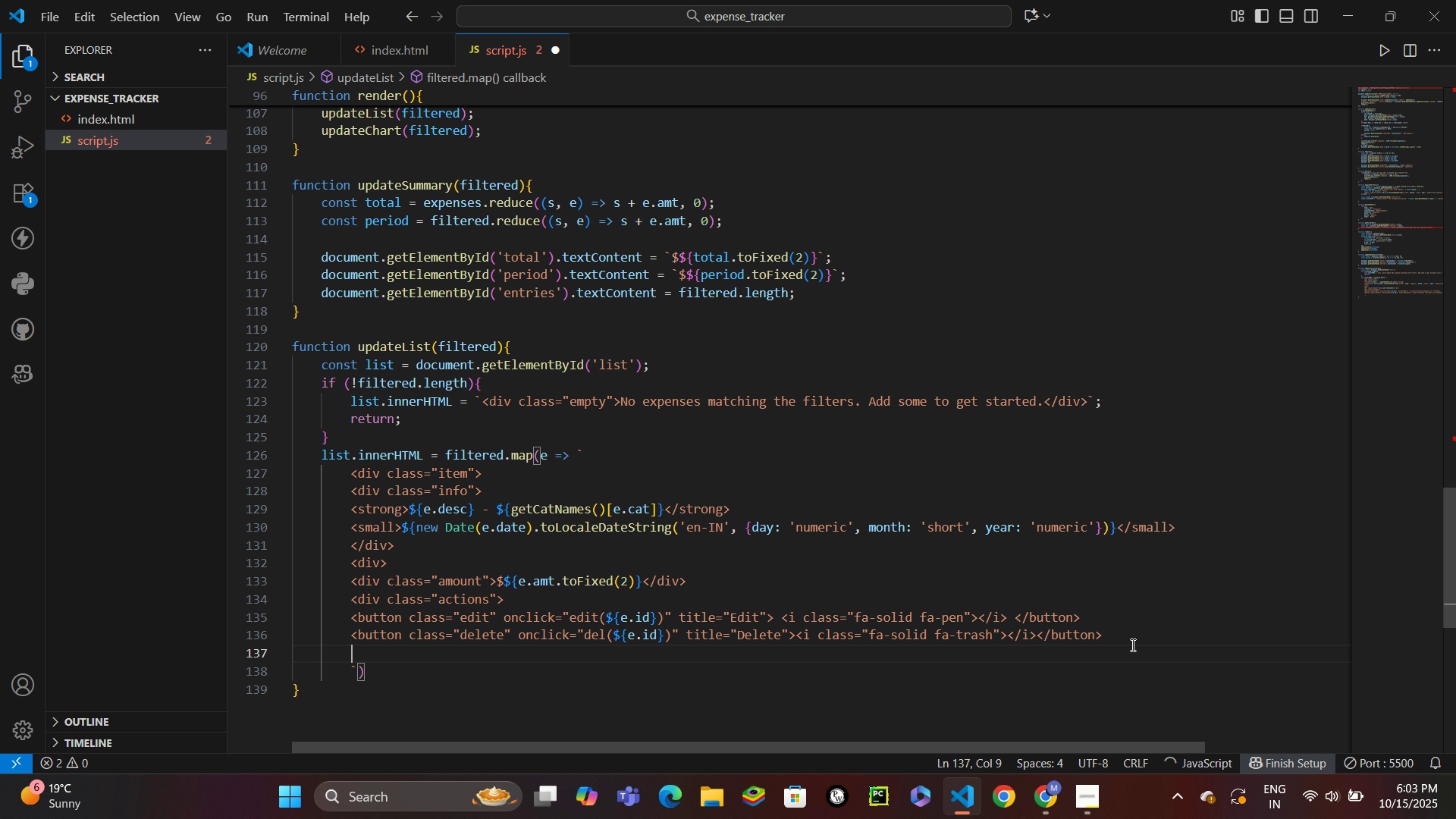 
type(<.)
key(Backspace)
type(/div>)
 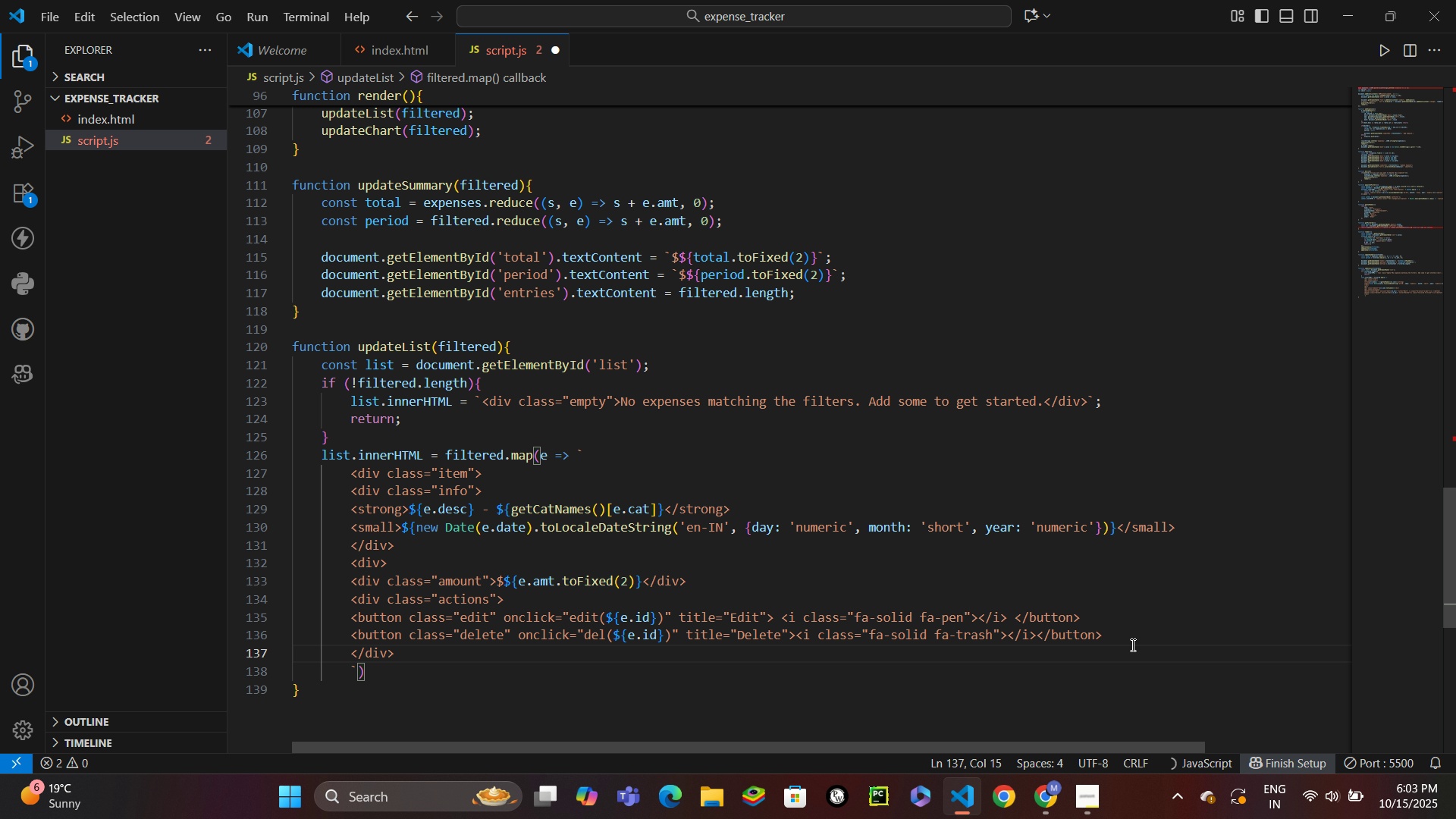 
key(Enter)
 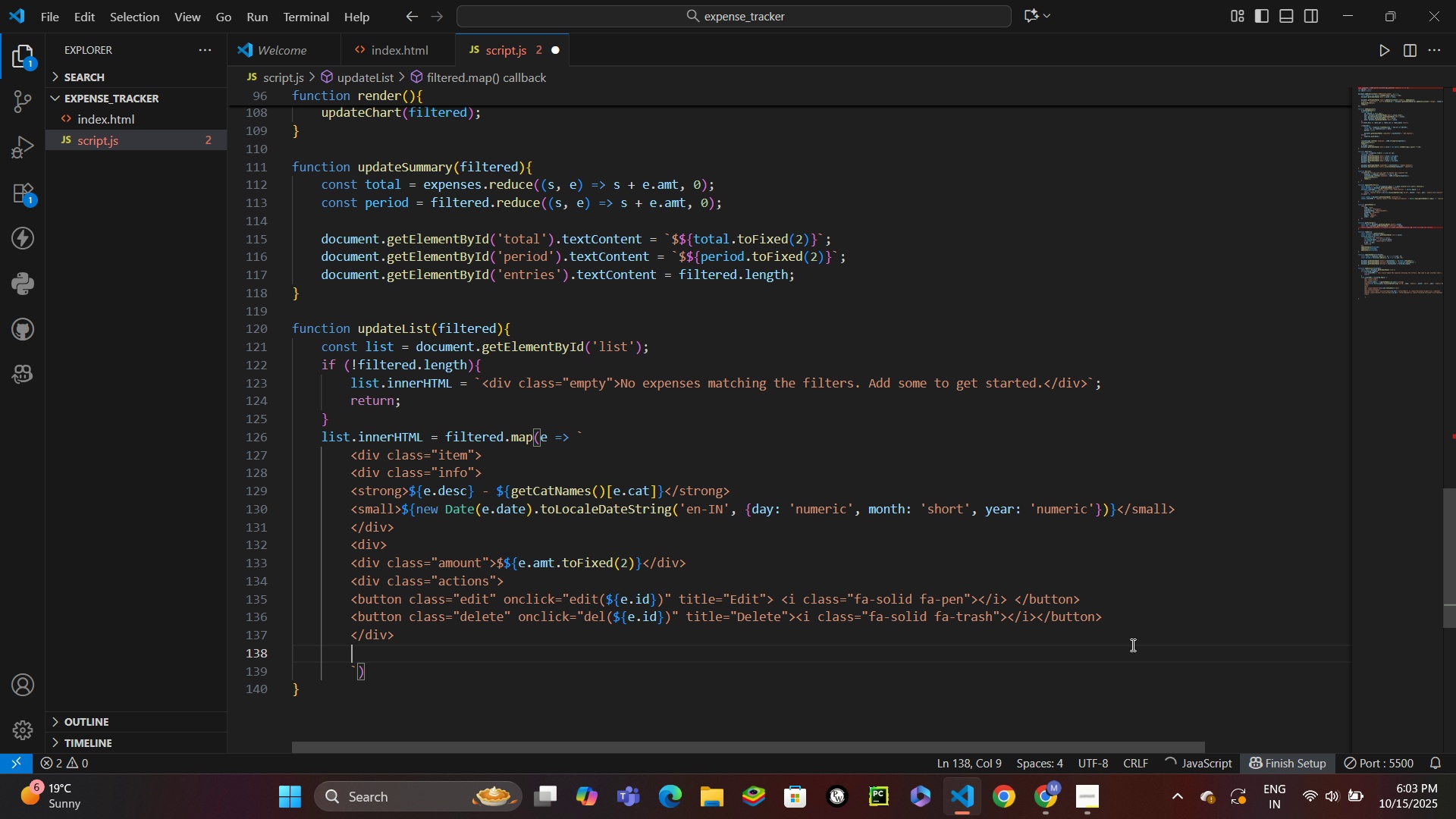 
type(</div>)
 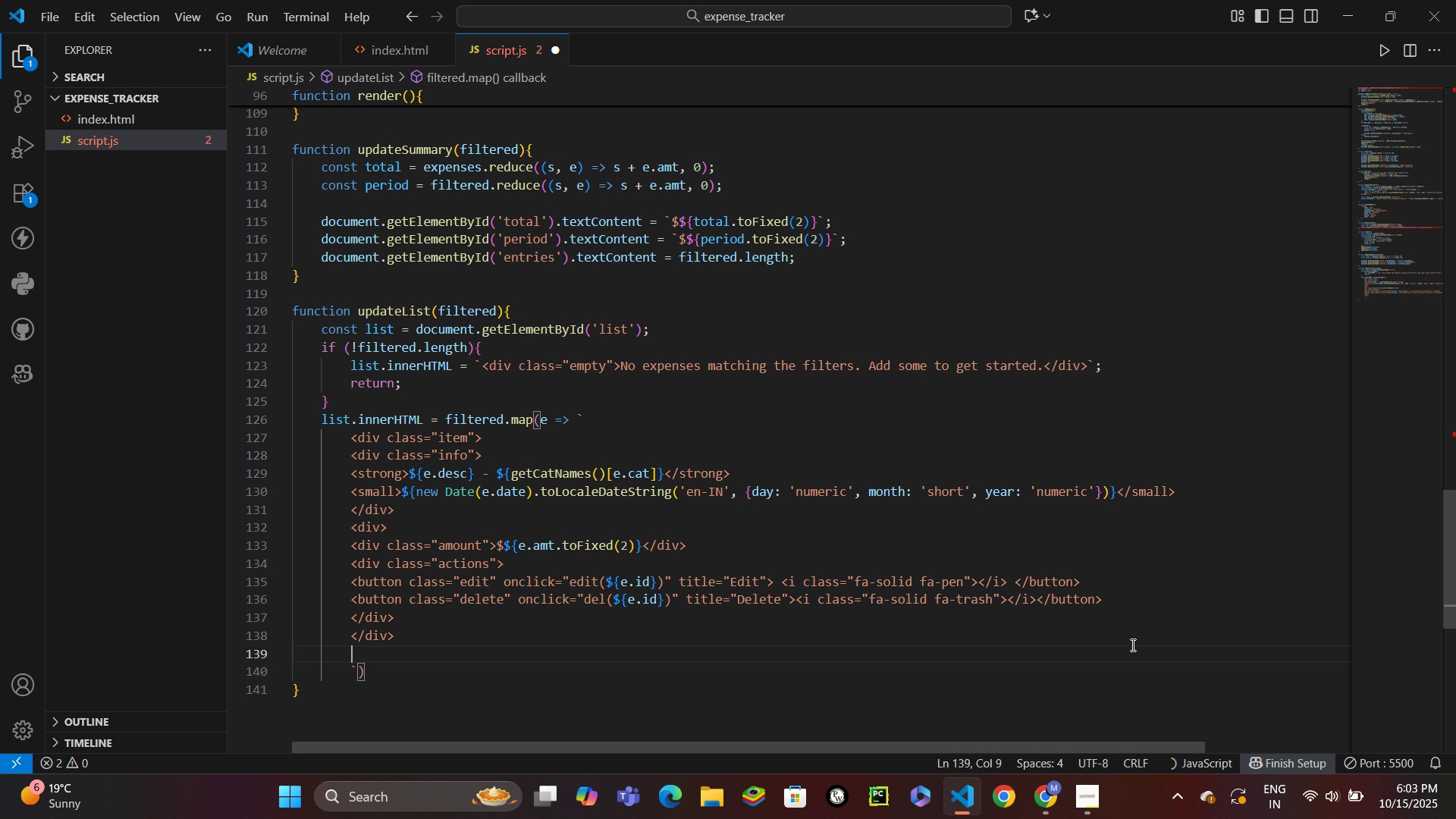 
 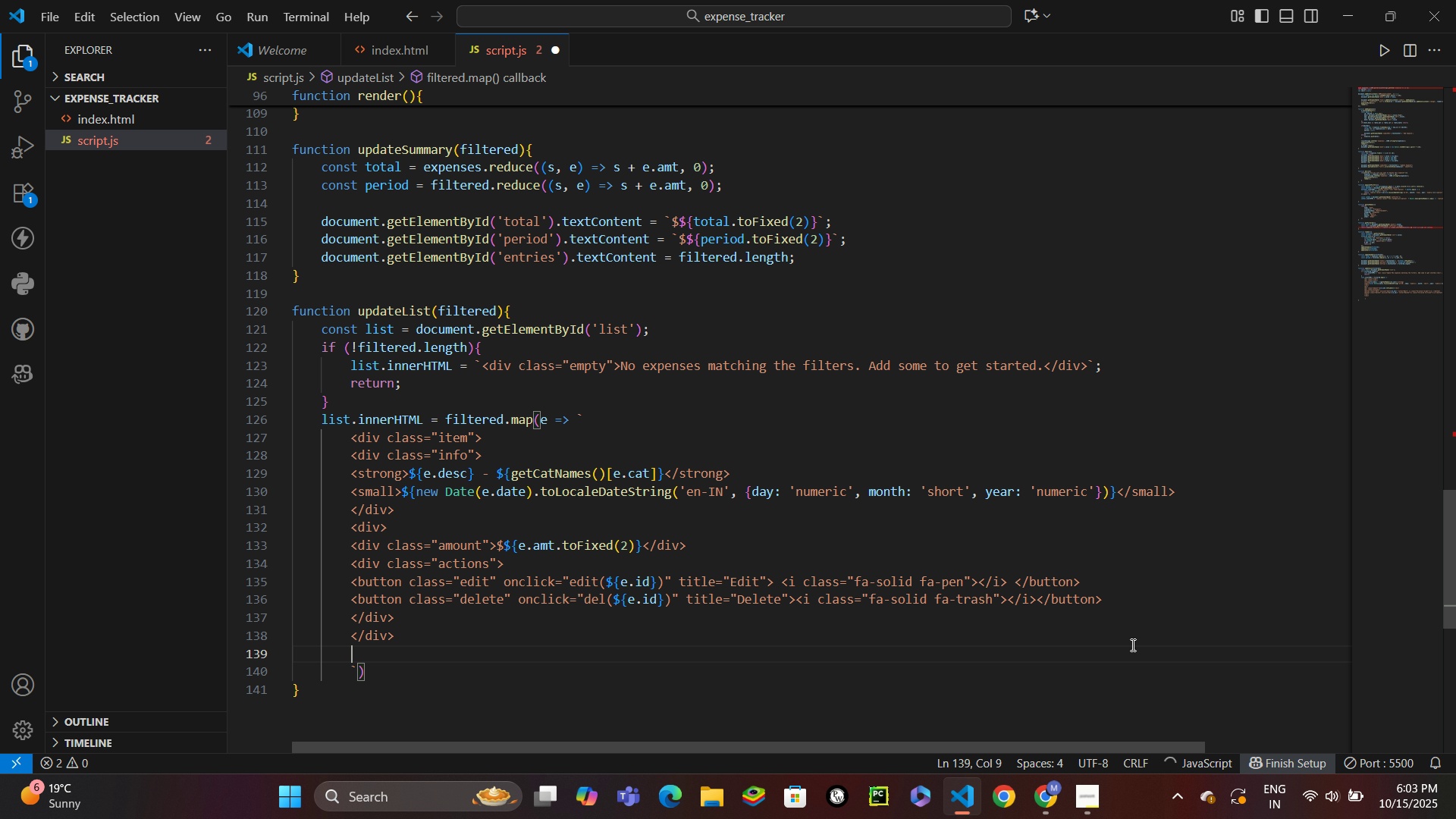 
key(Enter)
 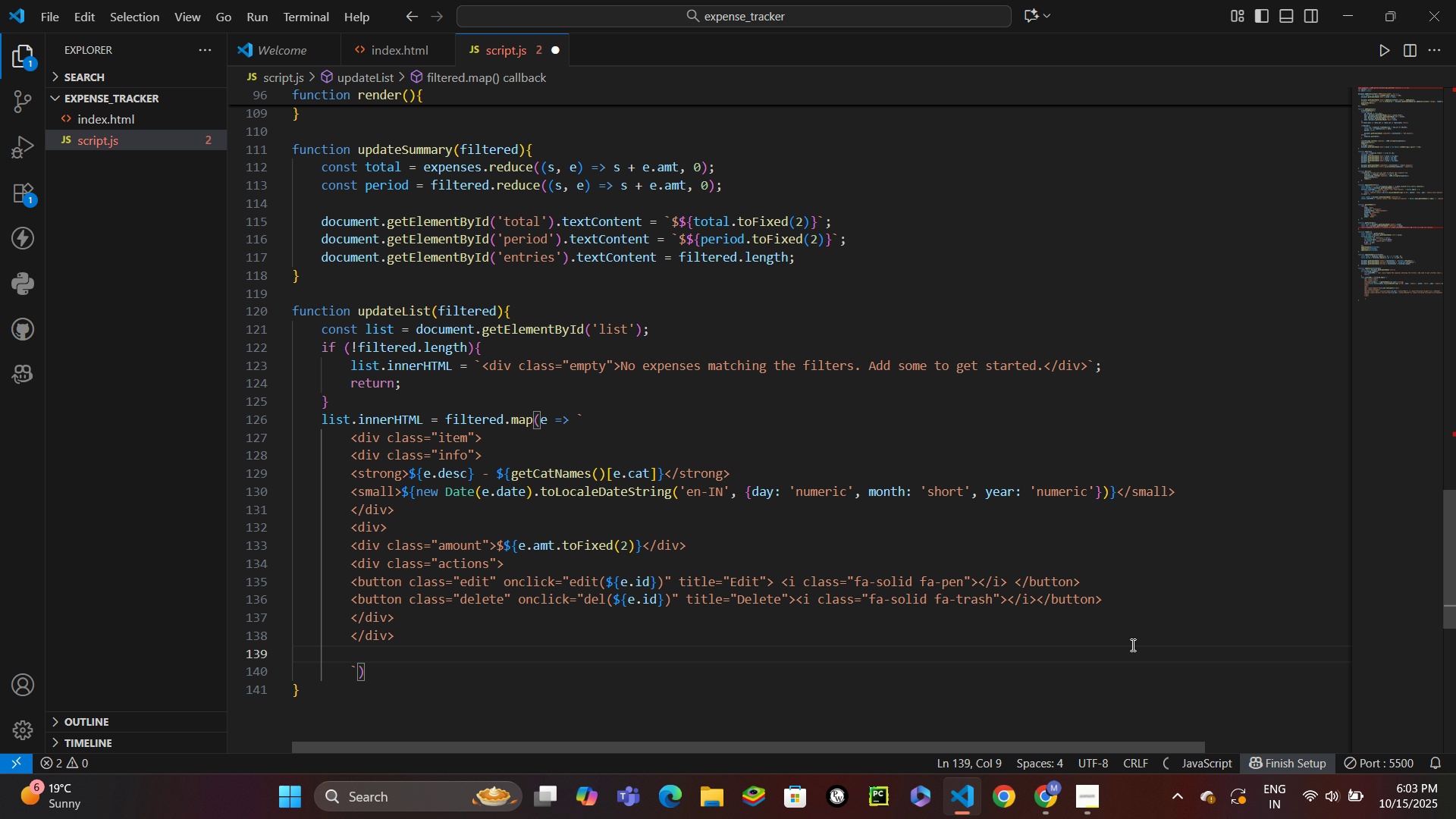 
type(<div)
key(Backspace)
key(Backspace)
key(Backspace)
type(/div>)
 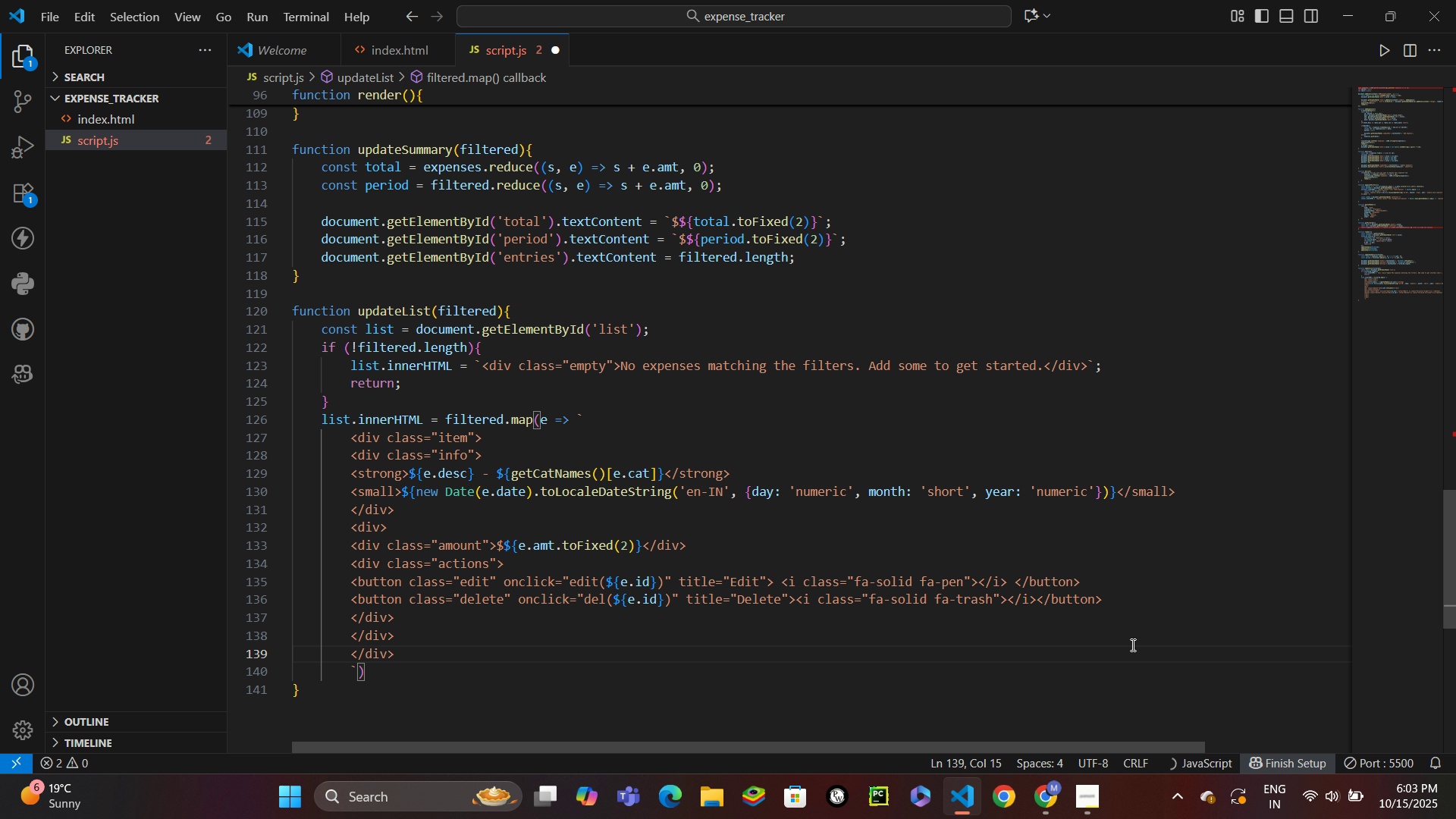 
key(ArrowDown)
 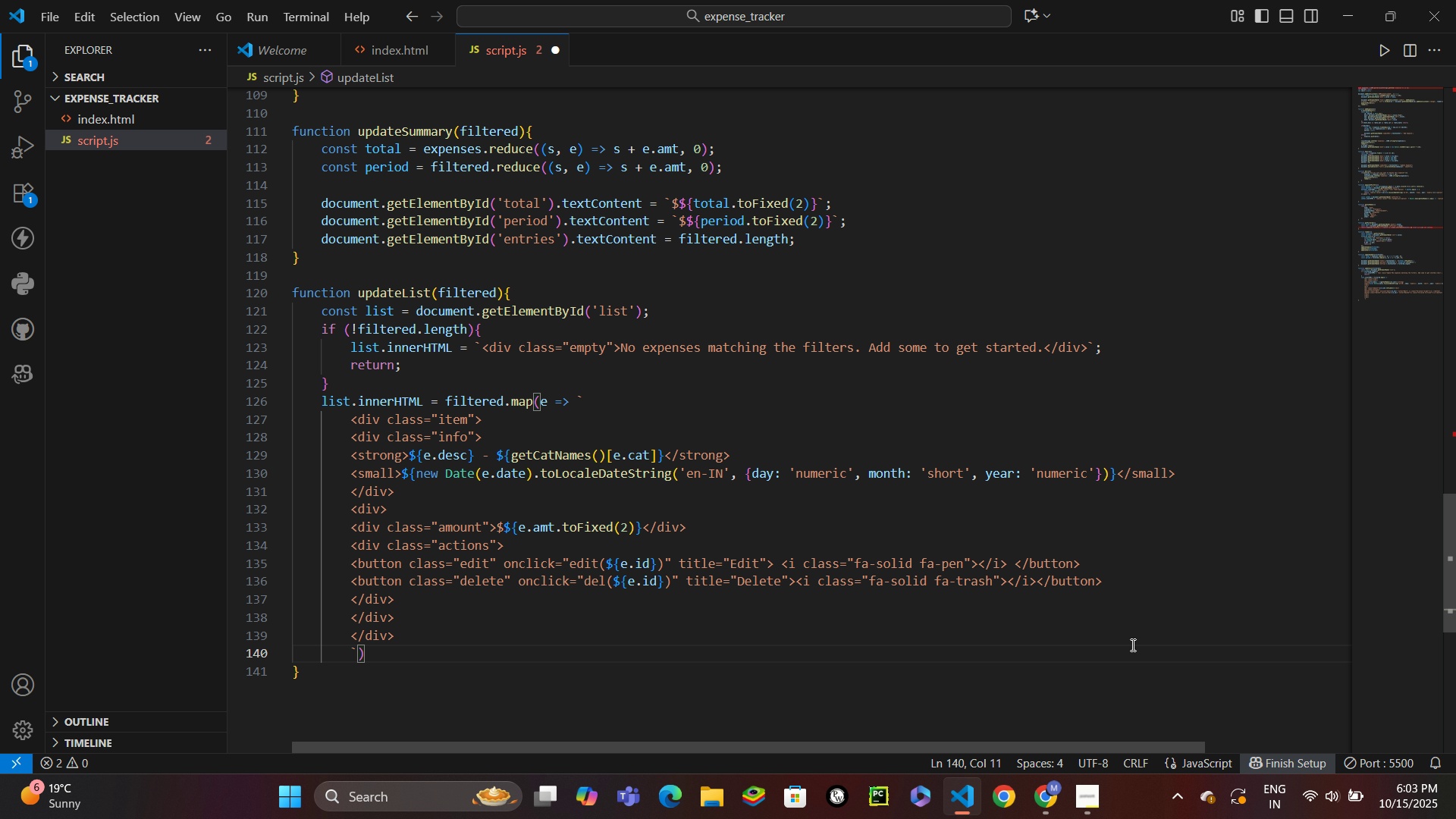 
type(.joi)
 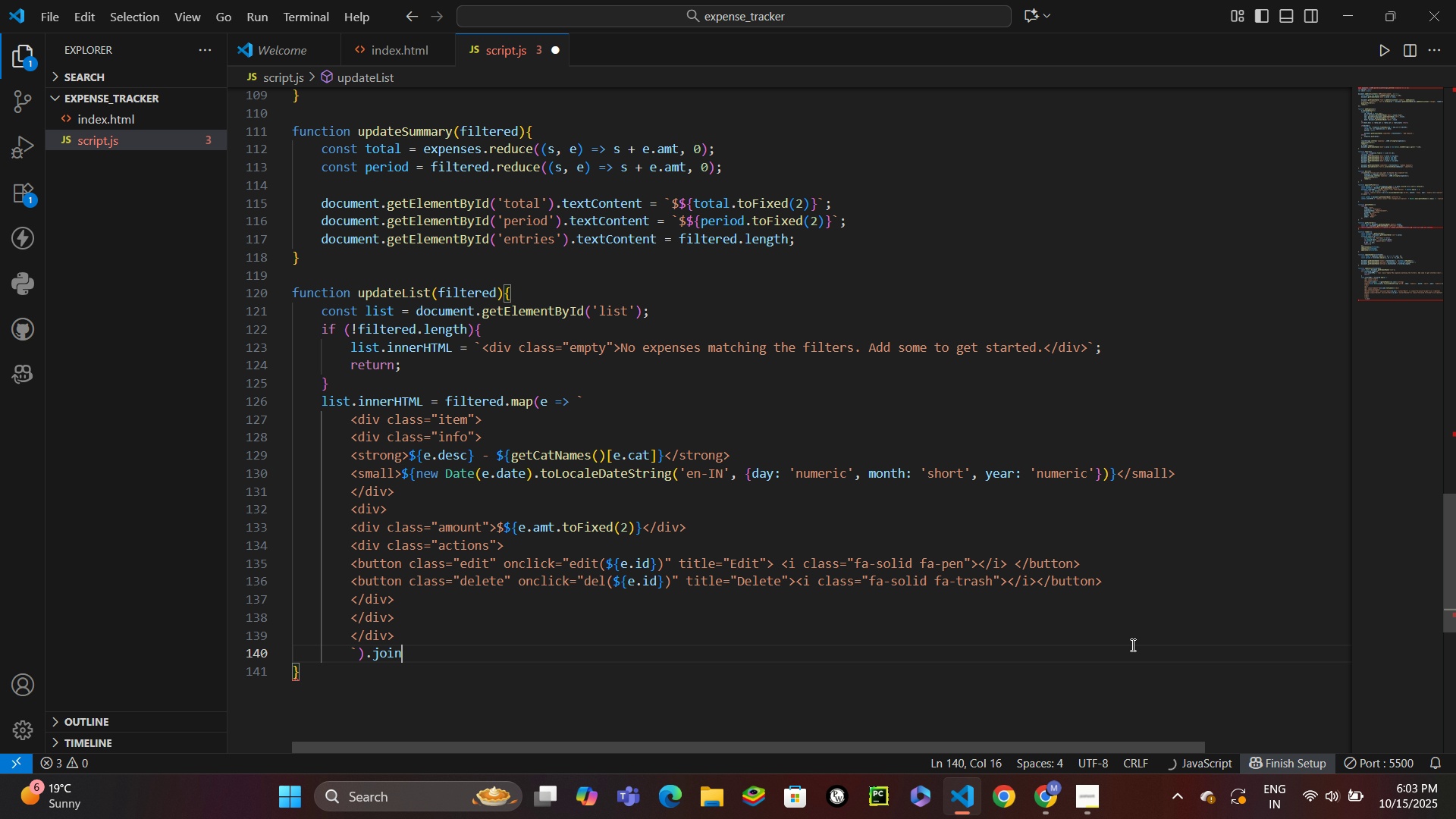 
key(Enter)
 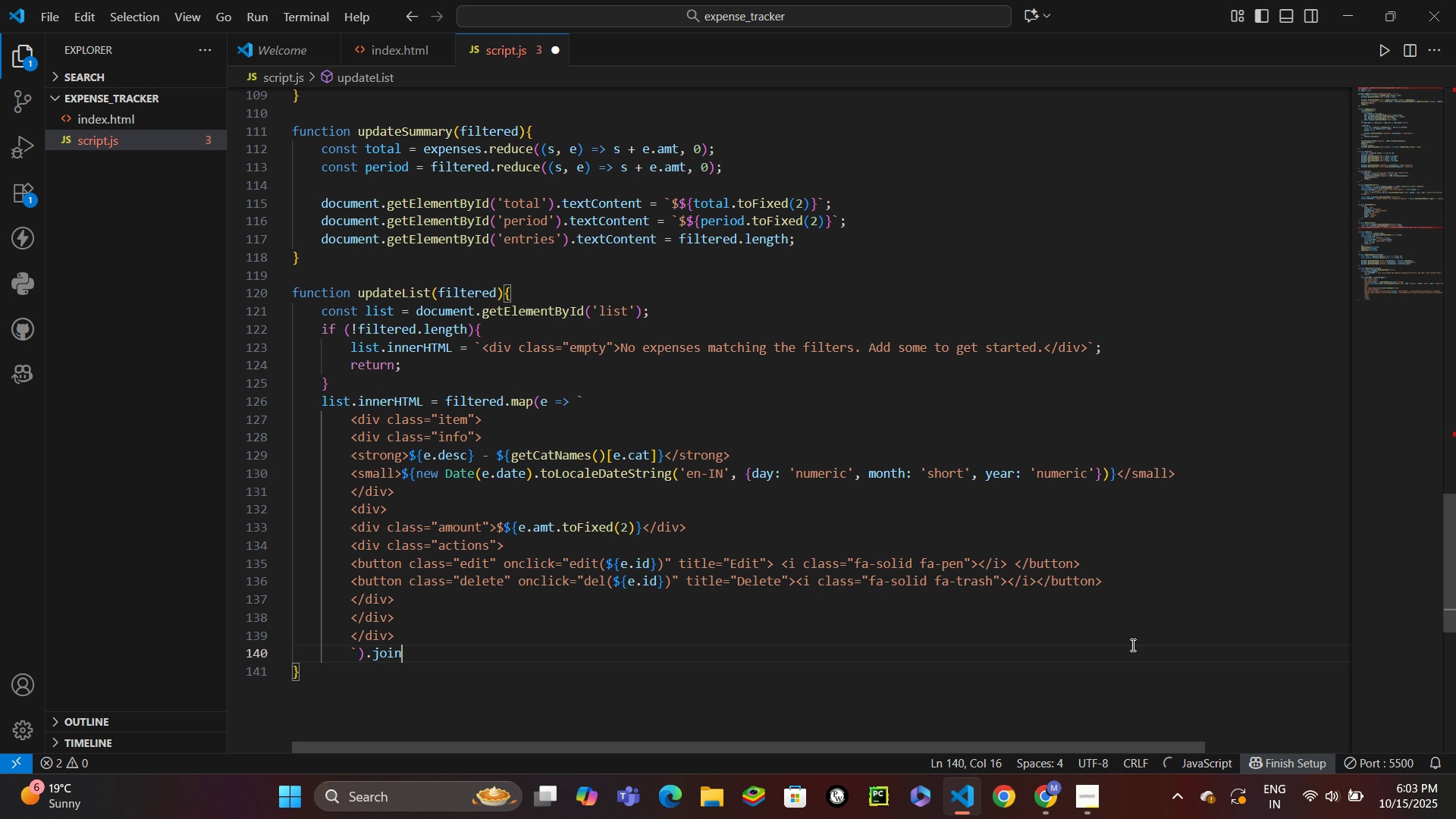 
key(Shift+9)
 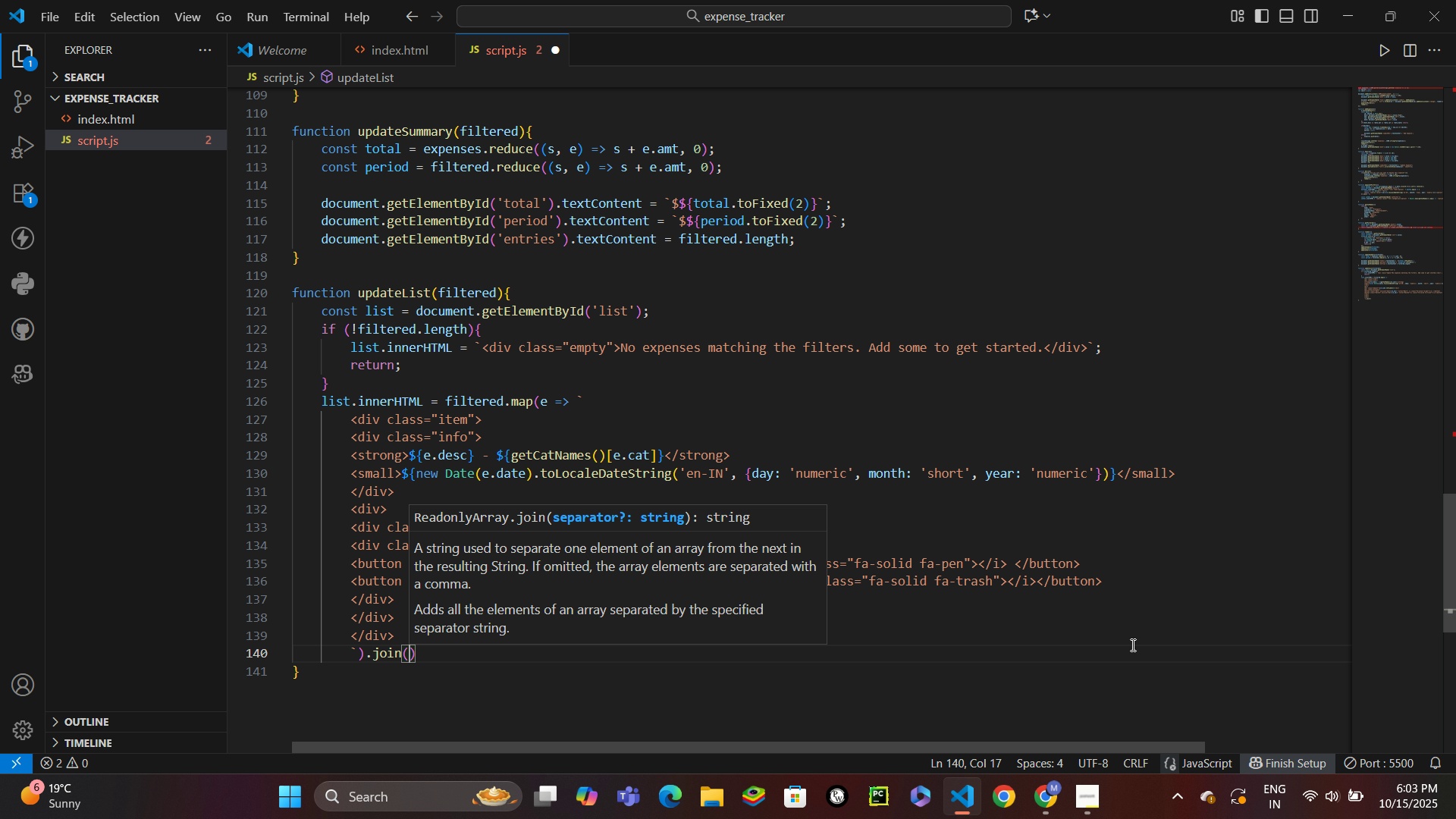 
key(Quote)
 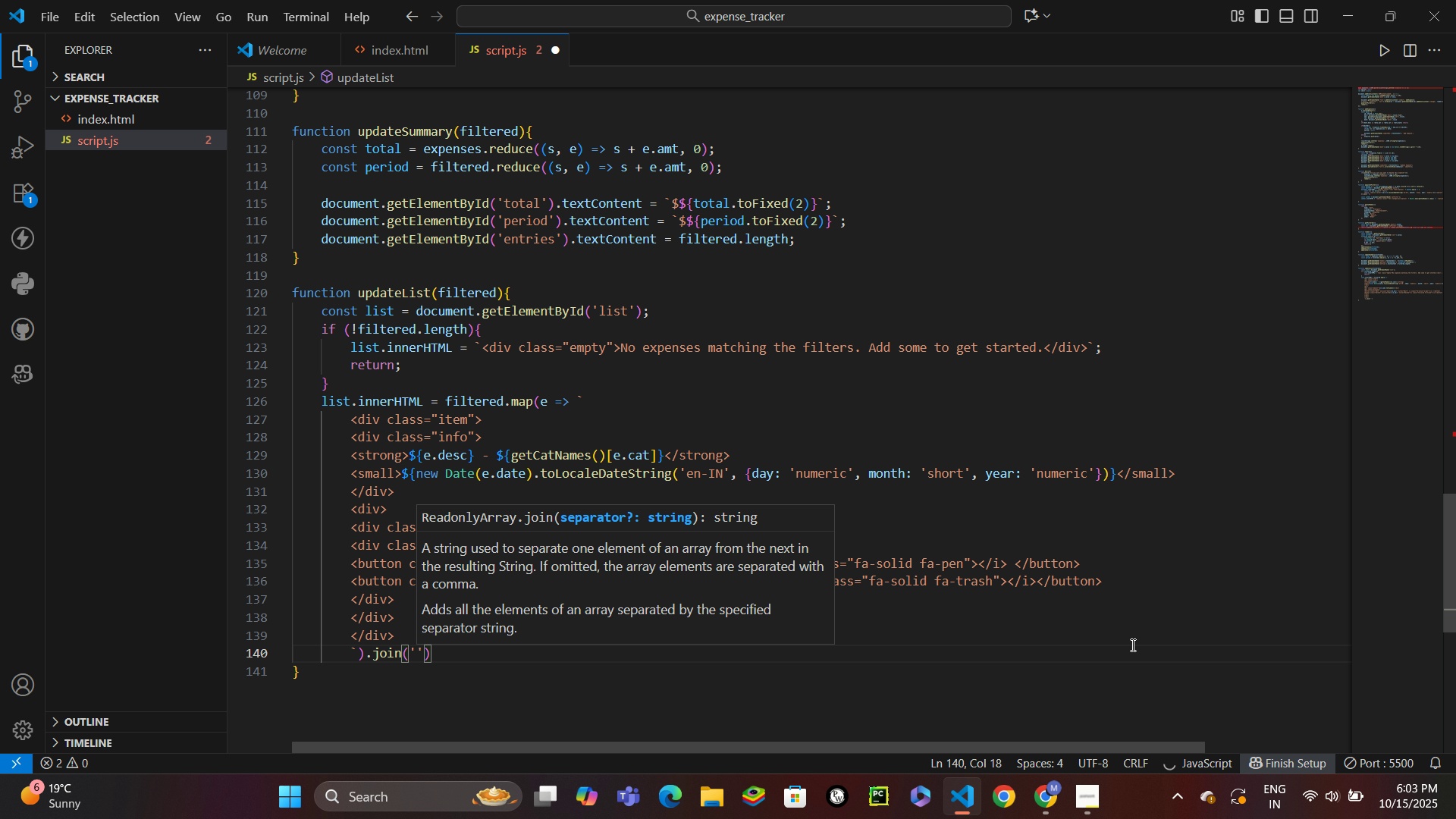 
key(ArrowRight)
 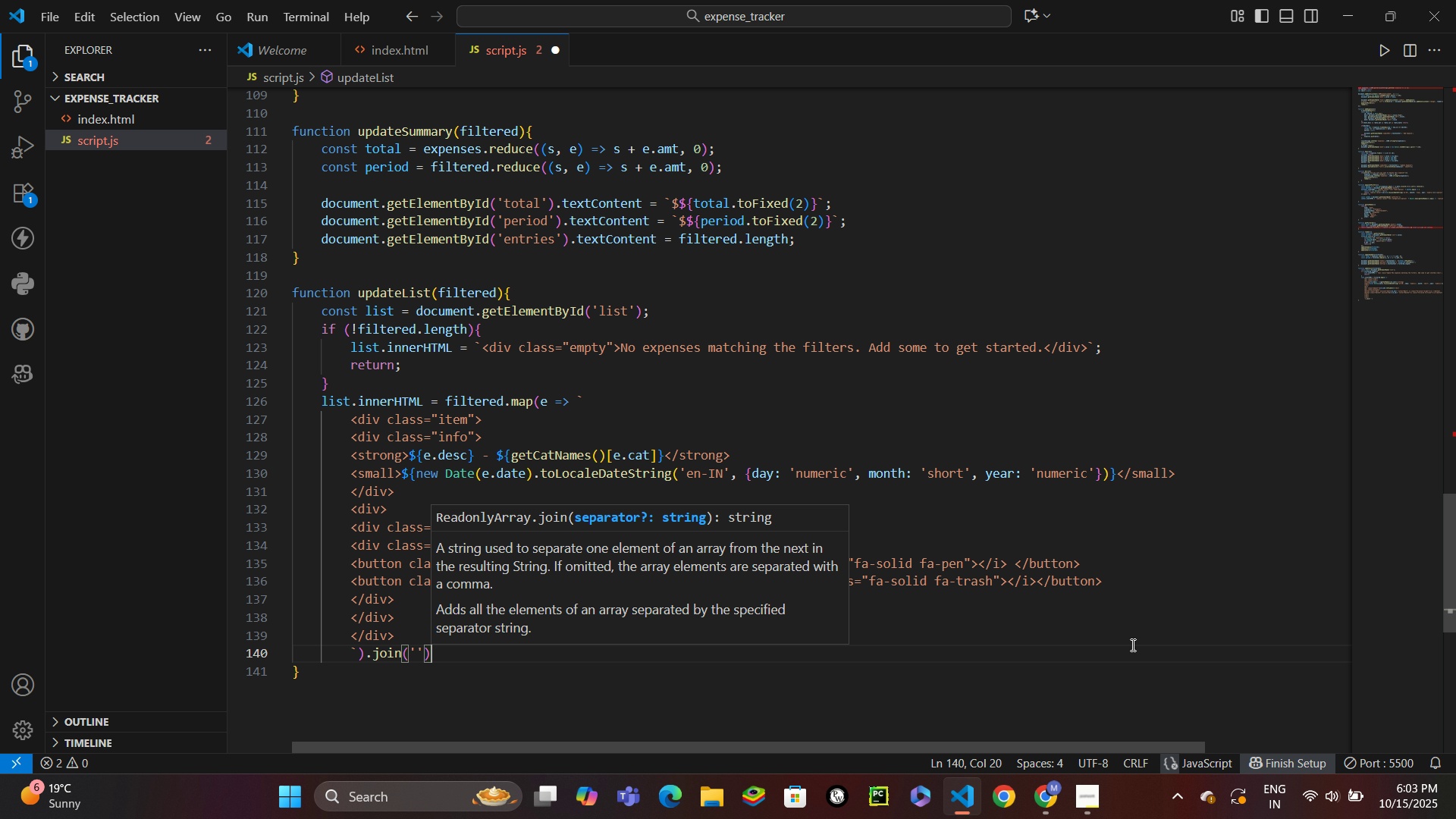 
key(ArrowRight)
 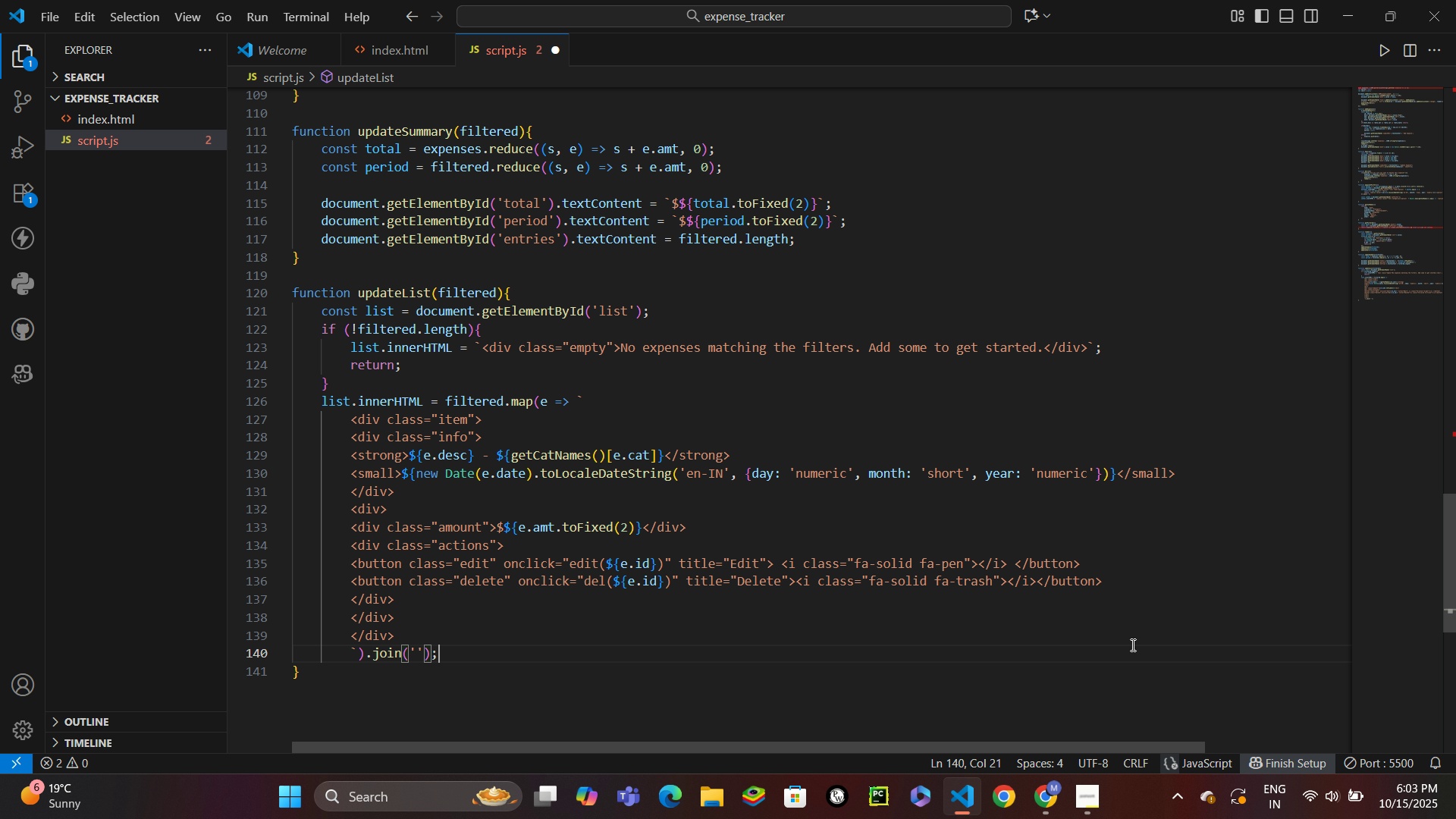 
key(Semicolon)
 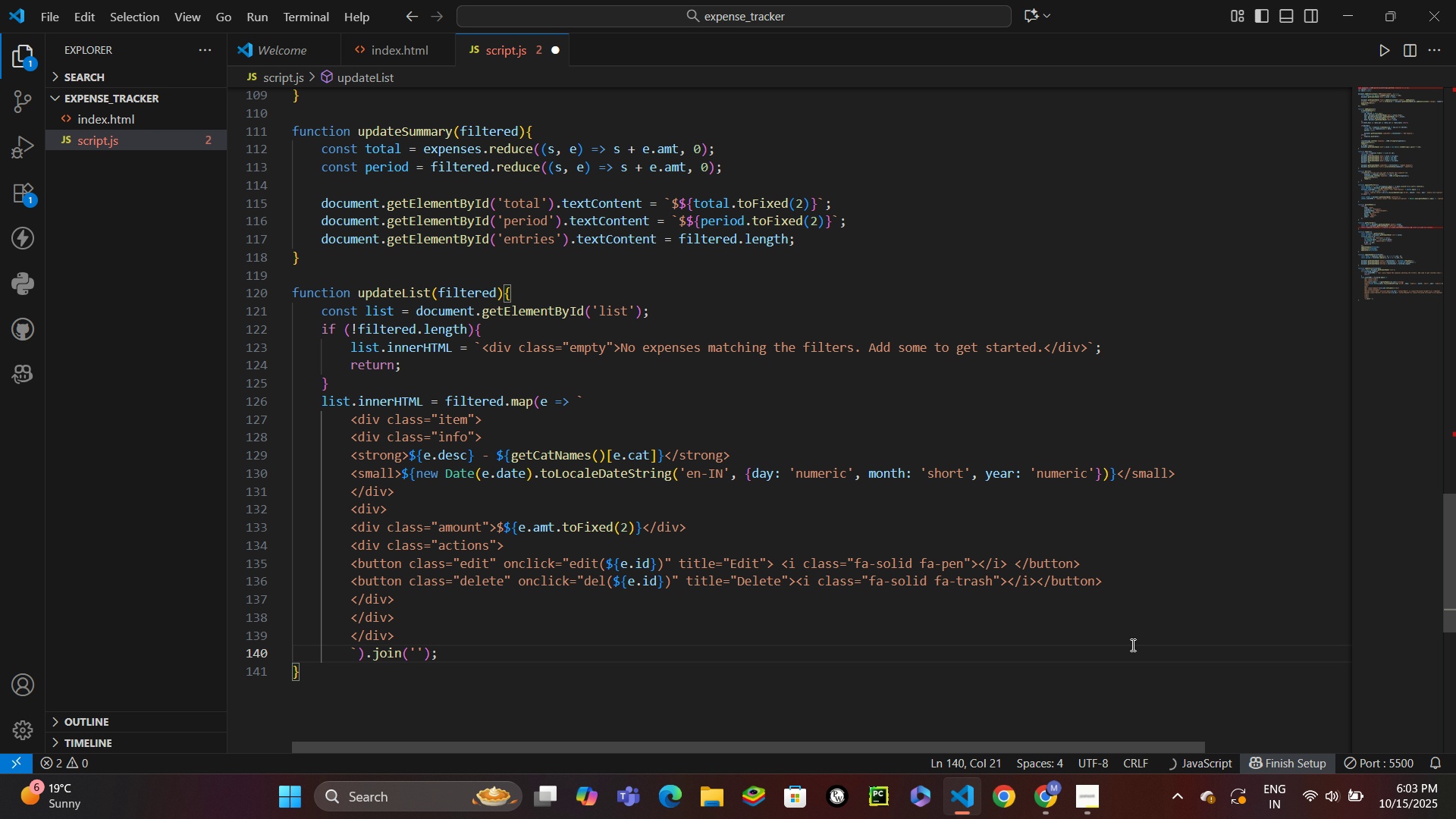 
key(ArrowDown)
 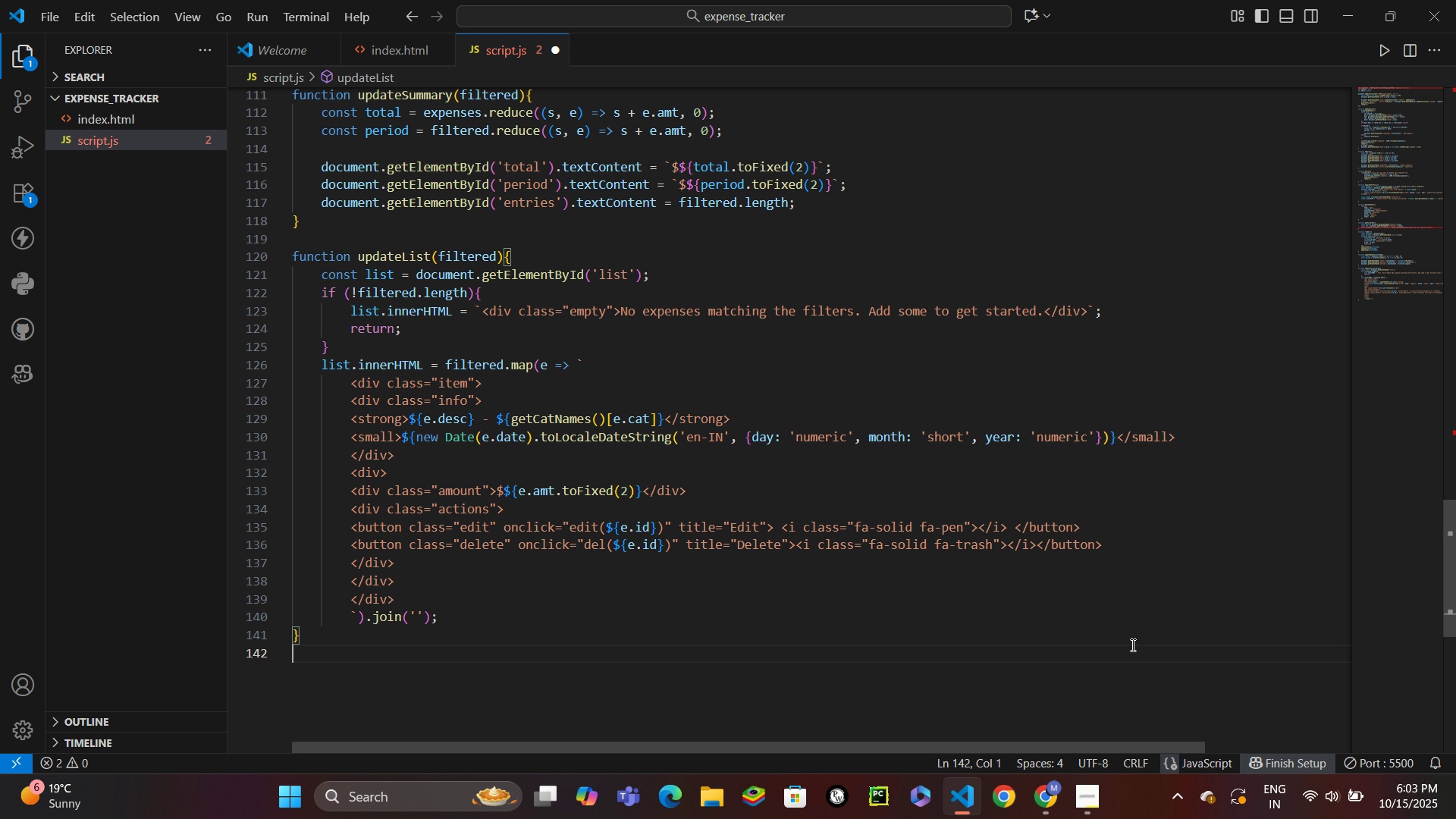 
key(Enter)
 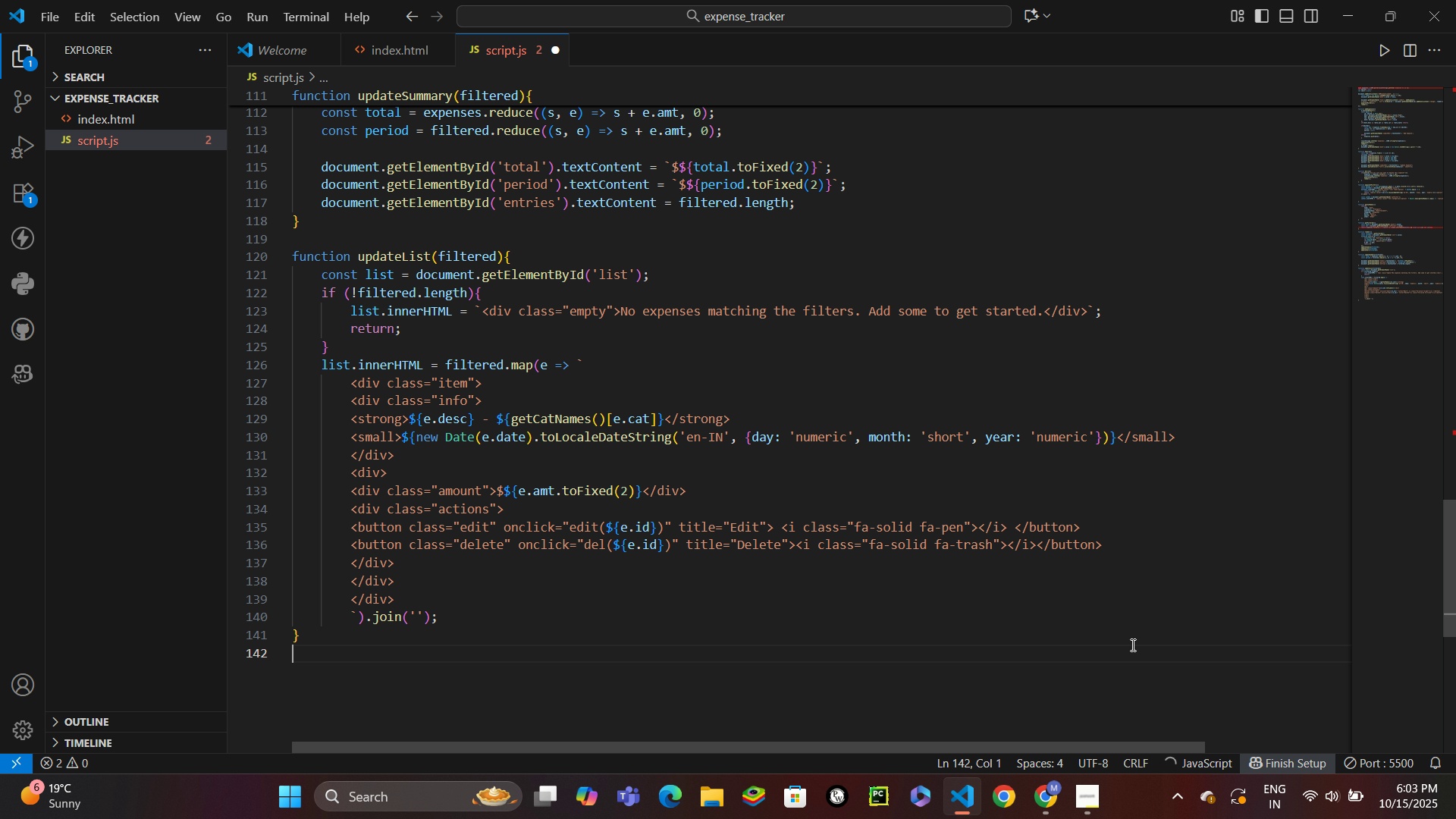 
key(Control+S)
 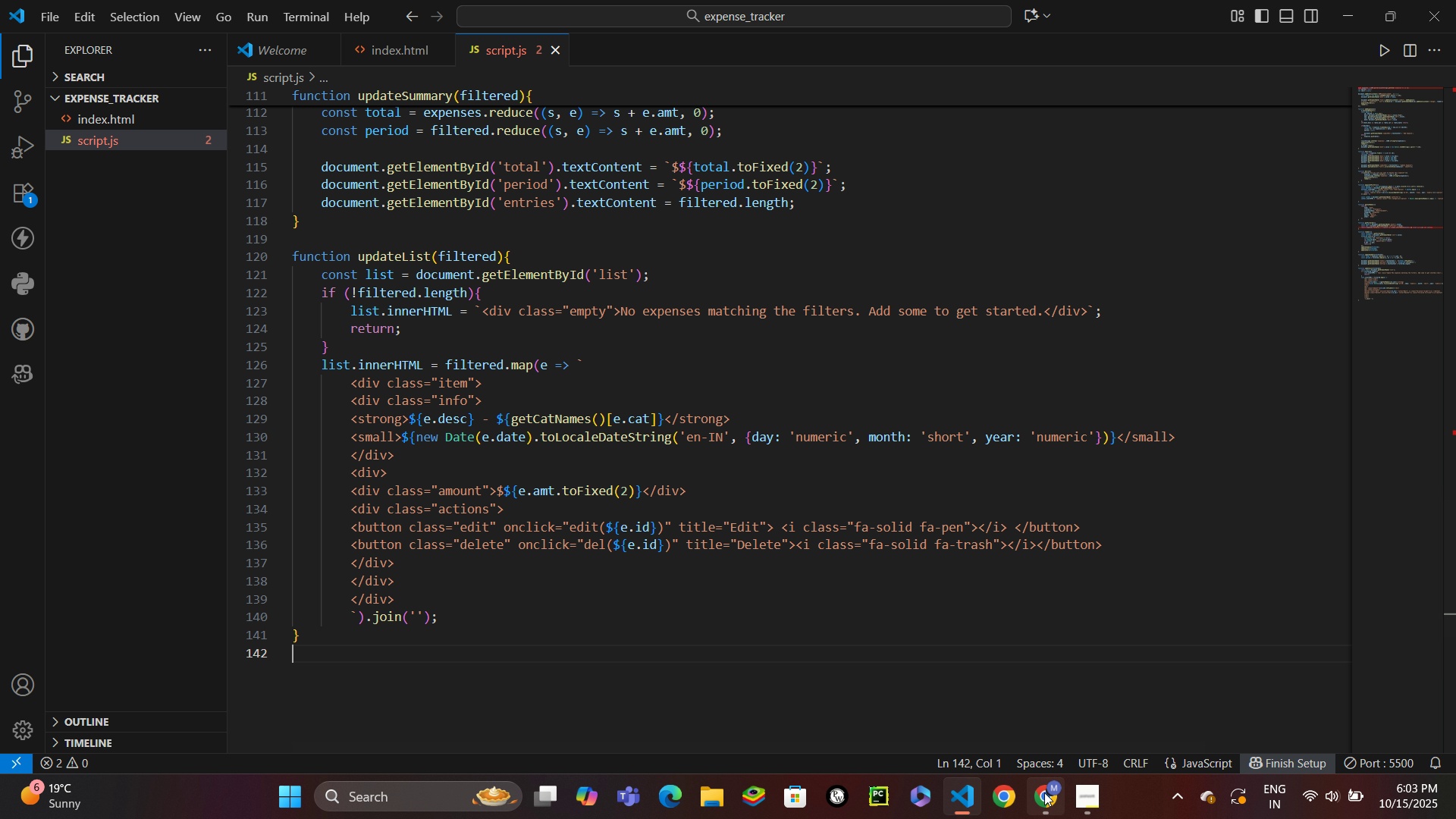 
left_click([1044, 792])
 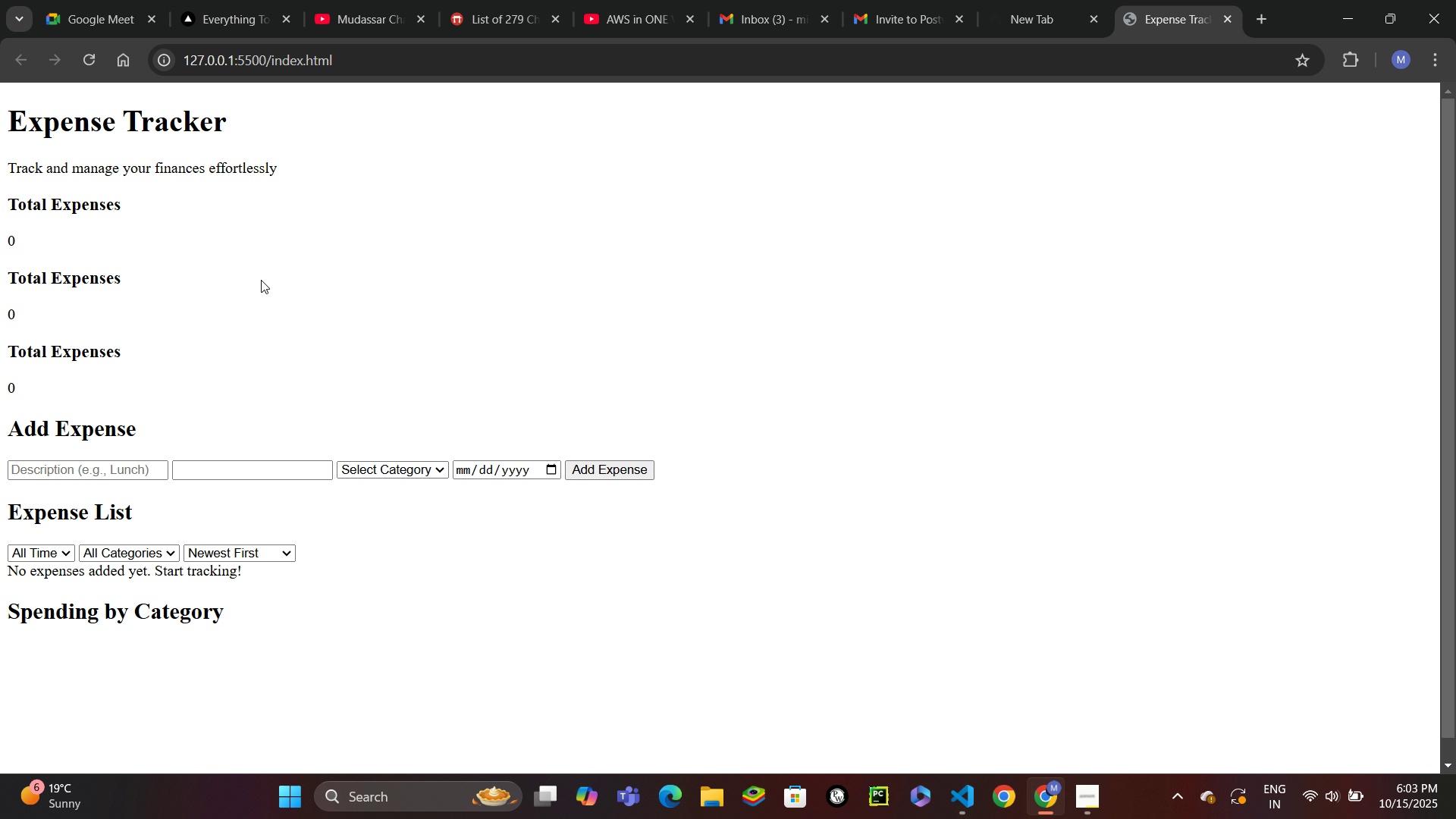 
left_click([93, 61])
 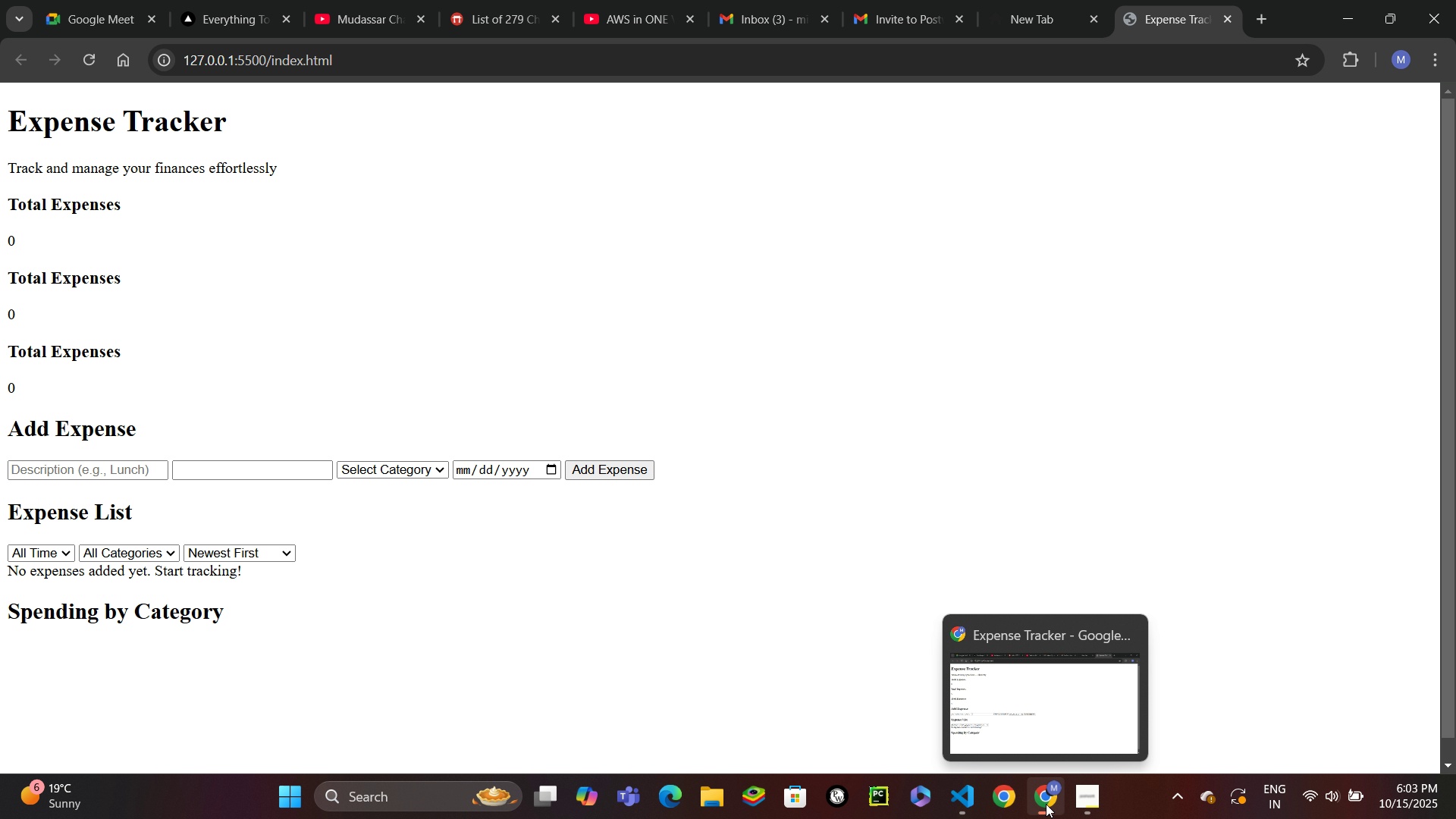 
left_click([1046, 804])
 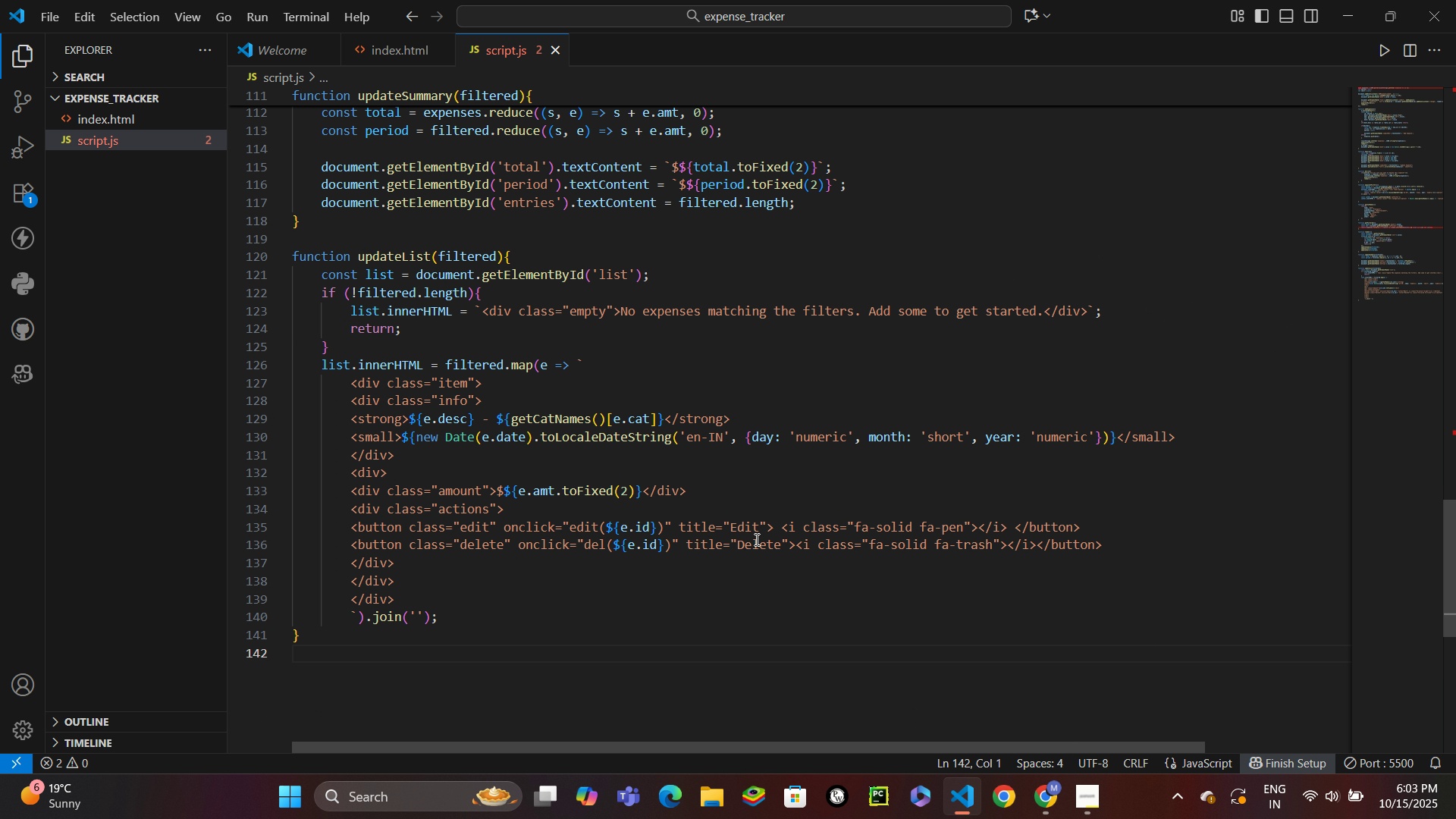 
scroll: coordinate [755, 539], scroll_direction: down, amount: 2.0
 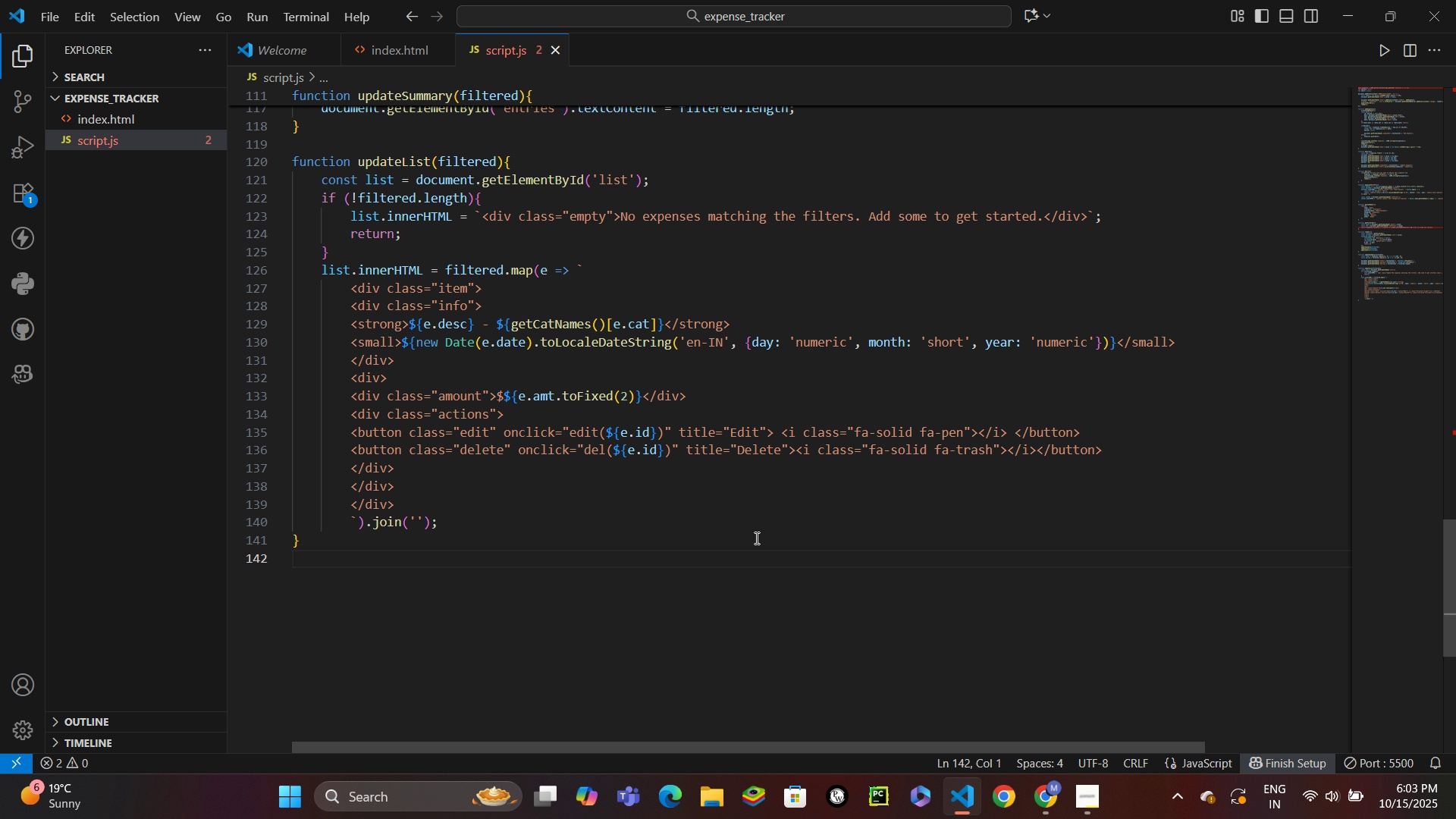 
wait(6.98)
 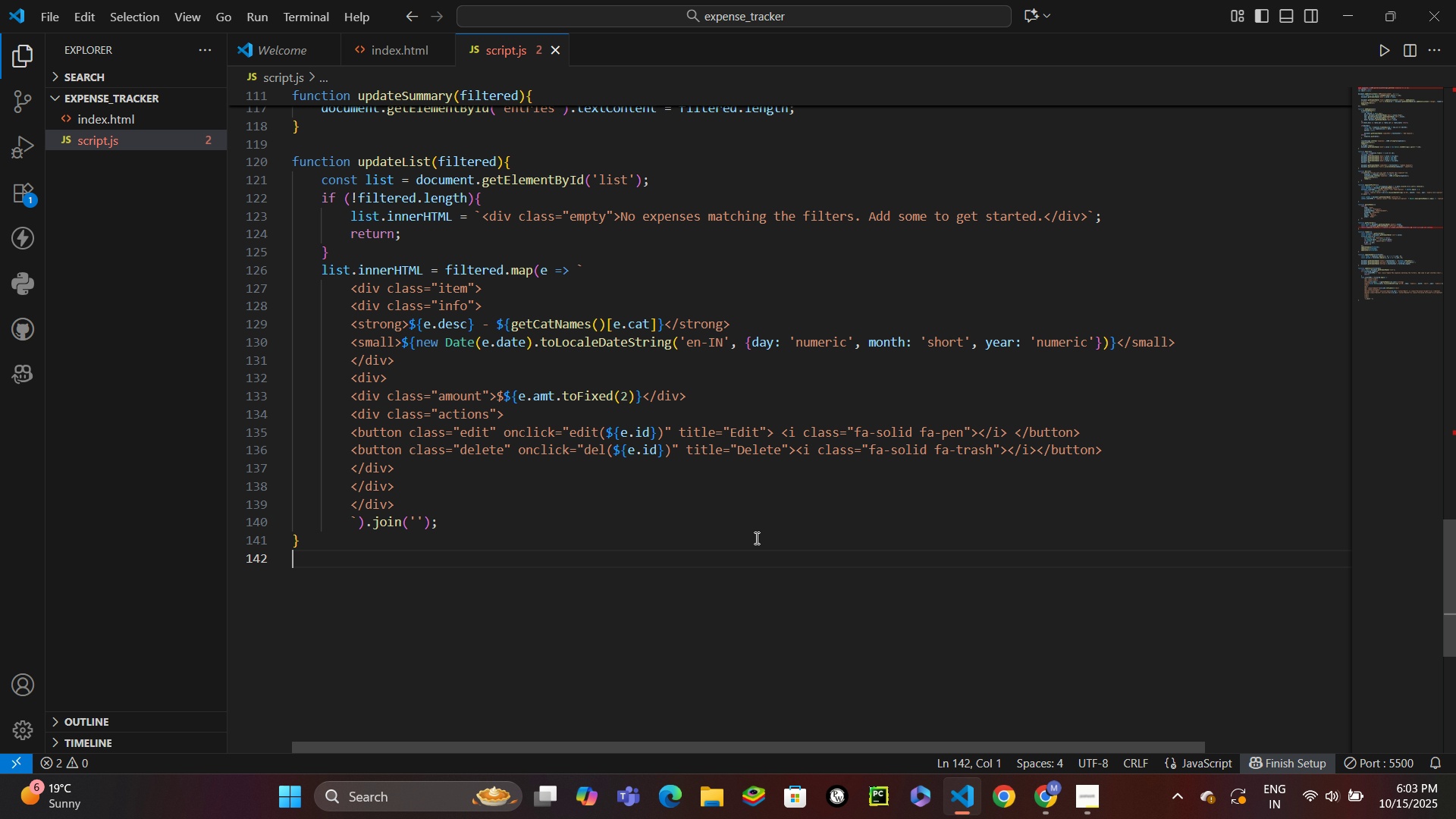 
key(Enter)
 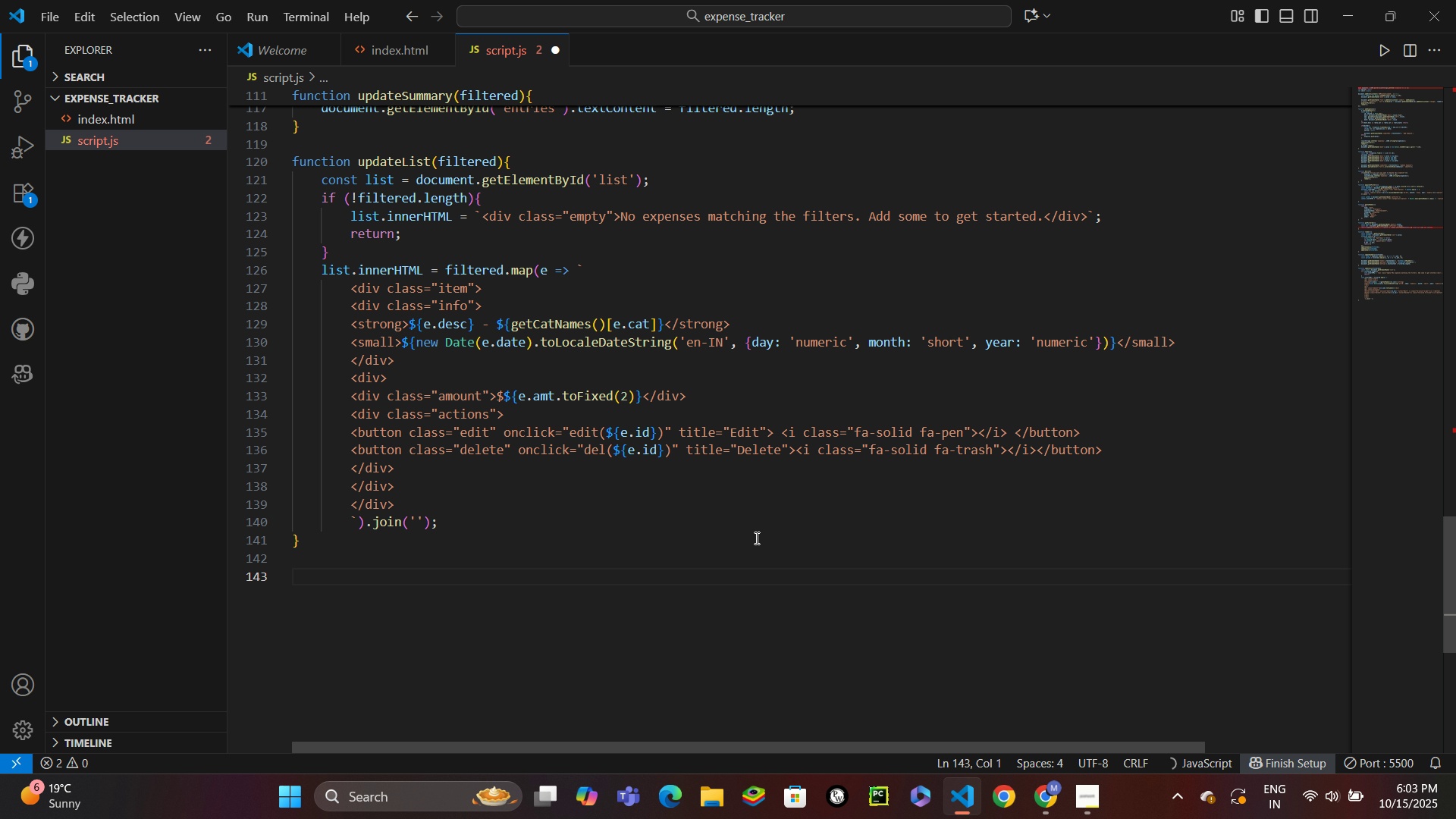 
type(functi)
 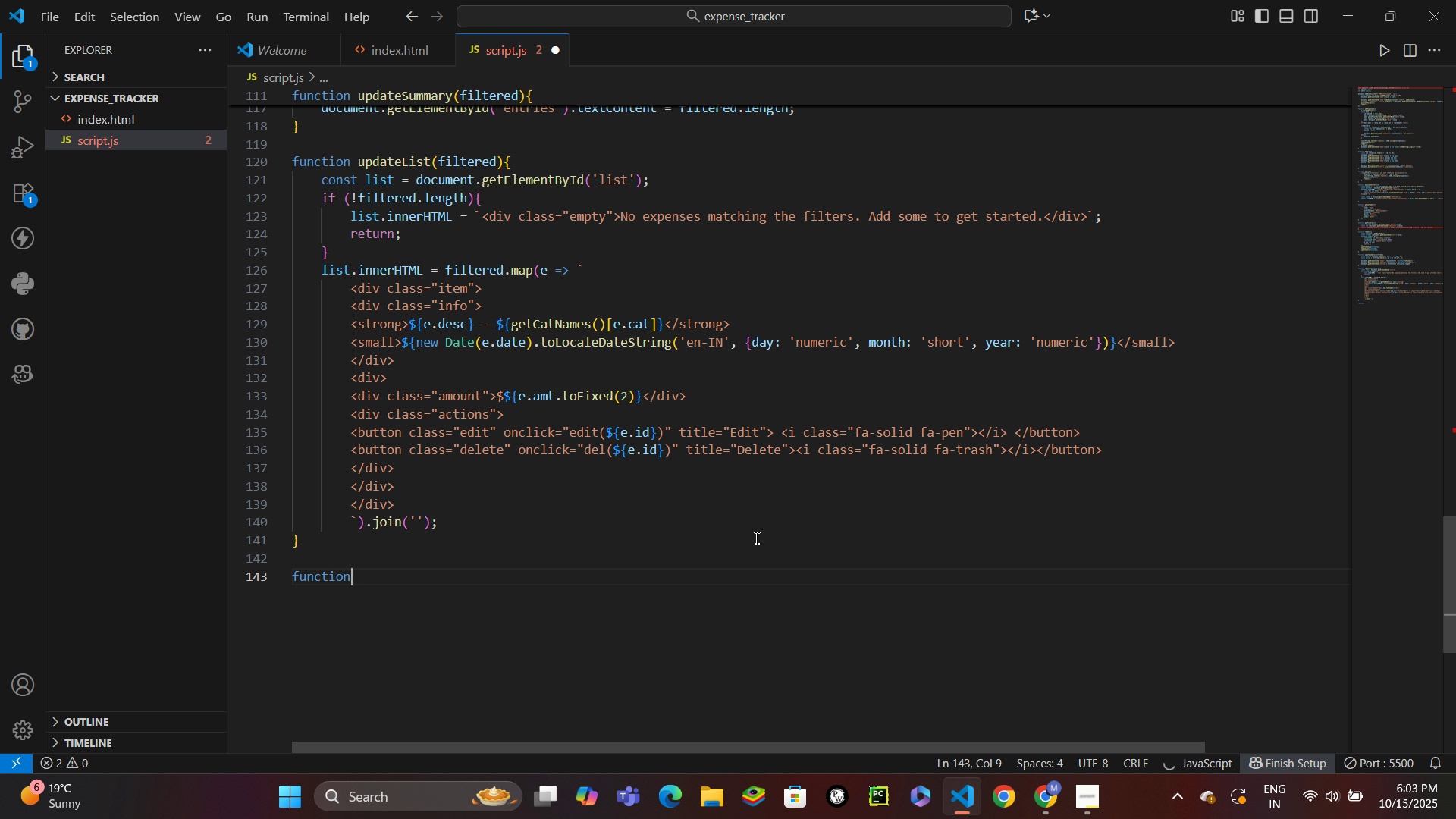 
key(Enter)
 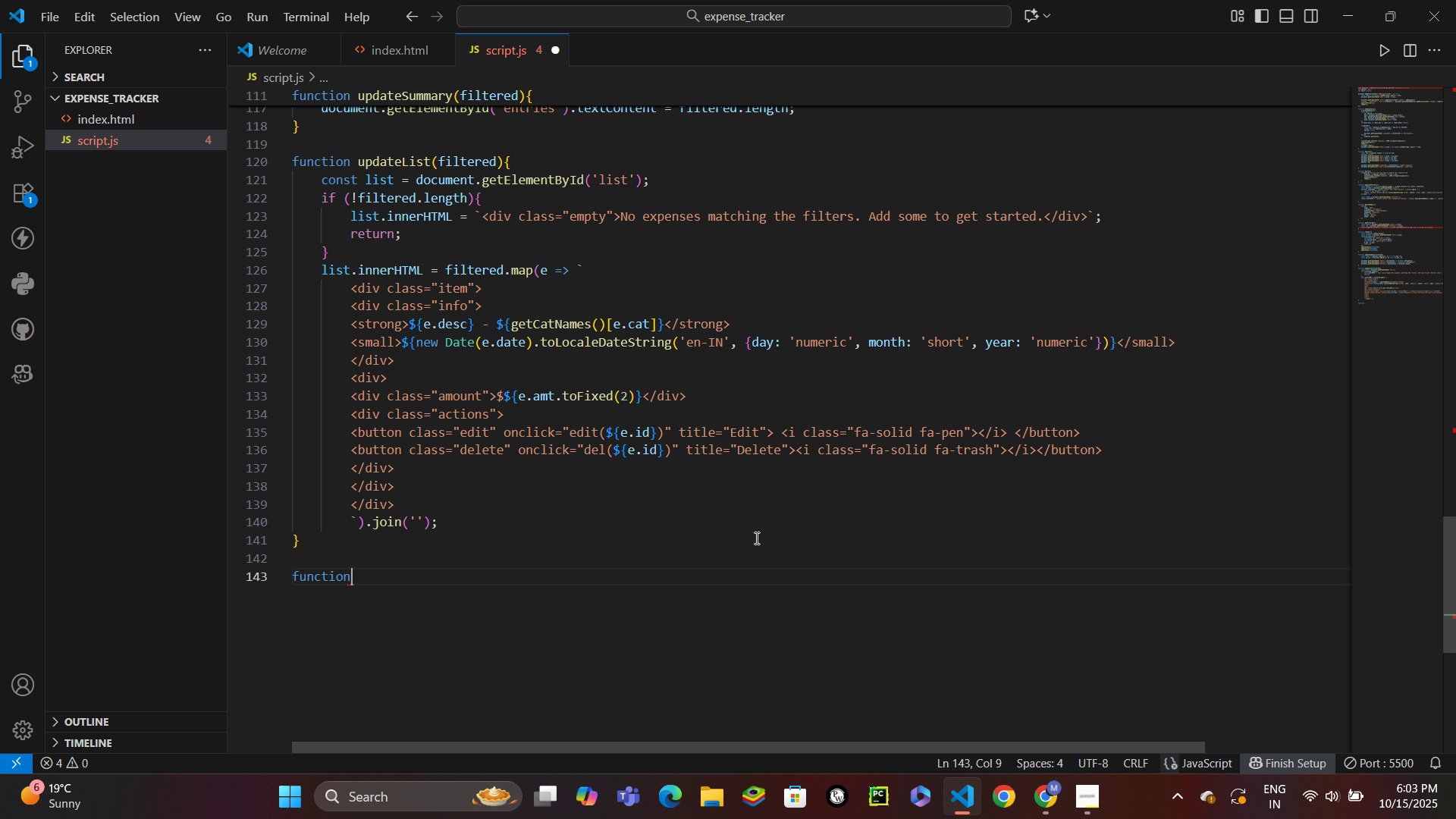 
type( updateChart(filtered)
 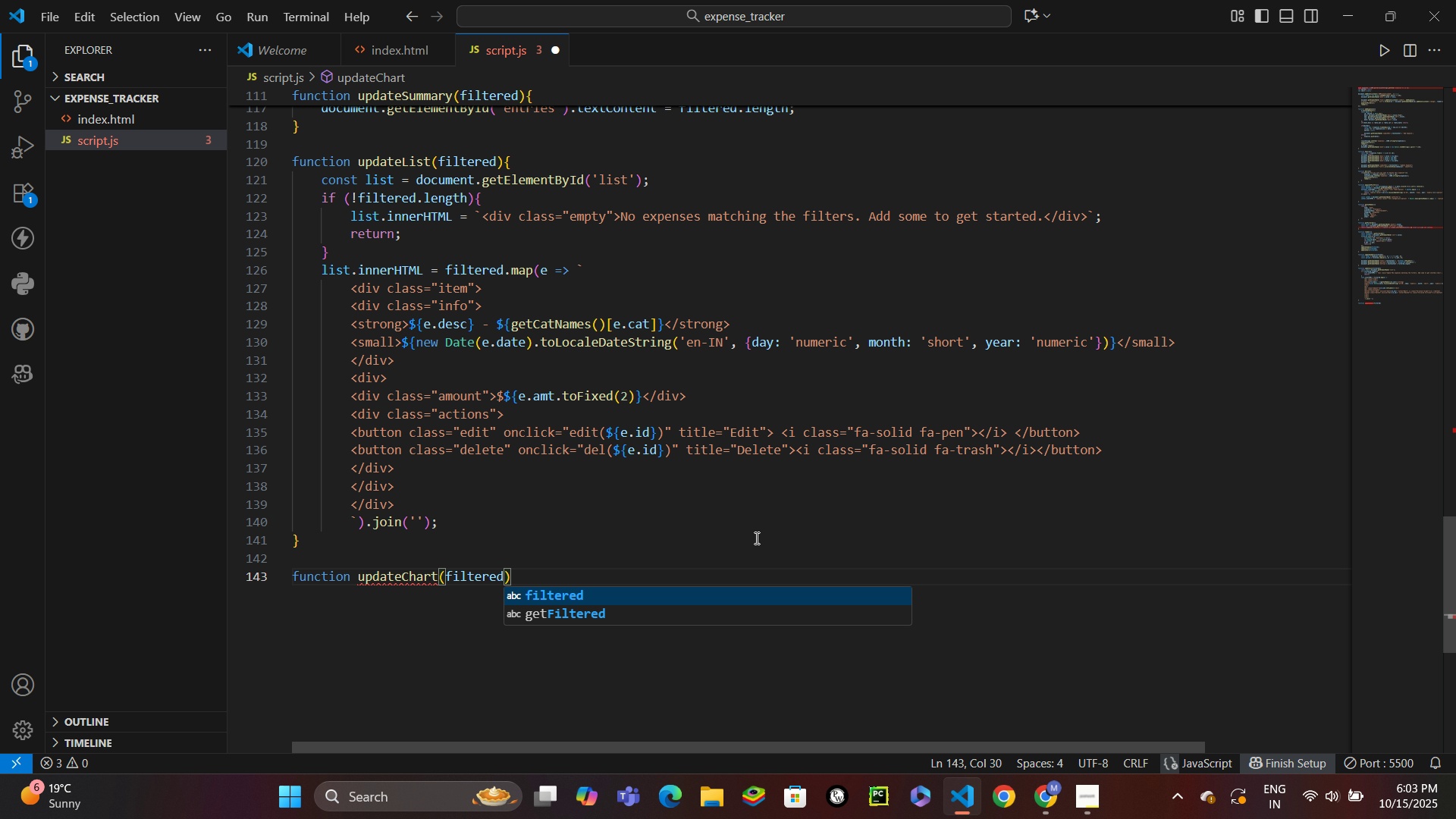 
key(ArrowRight)
 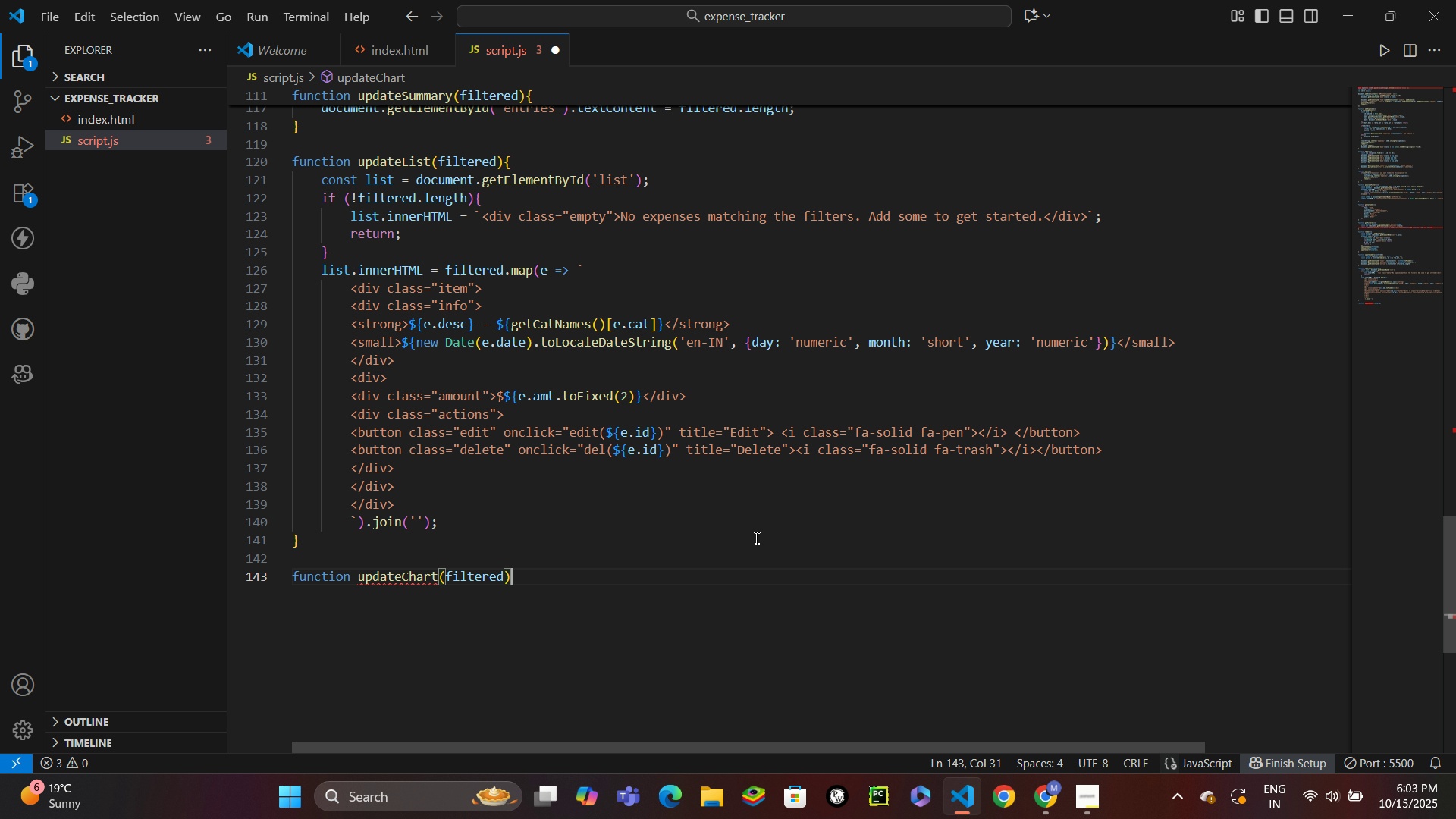 
key(Shift+Minus)
 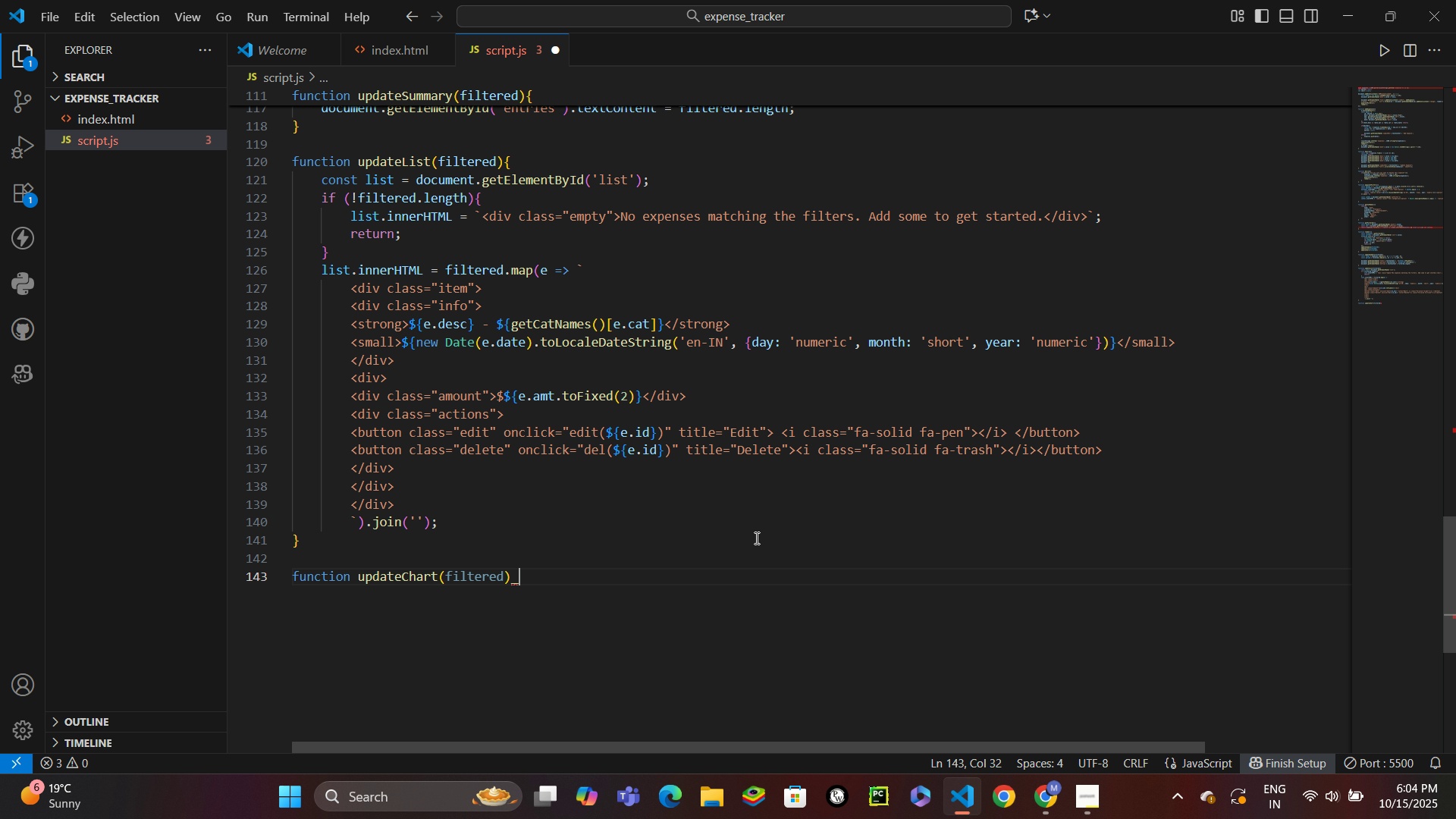 
wait(7.92)
 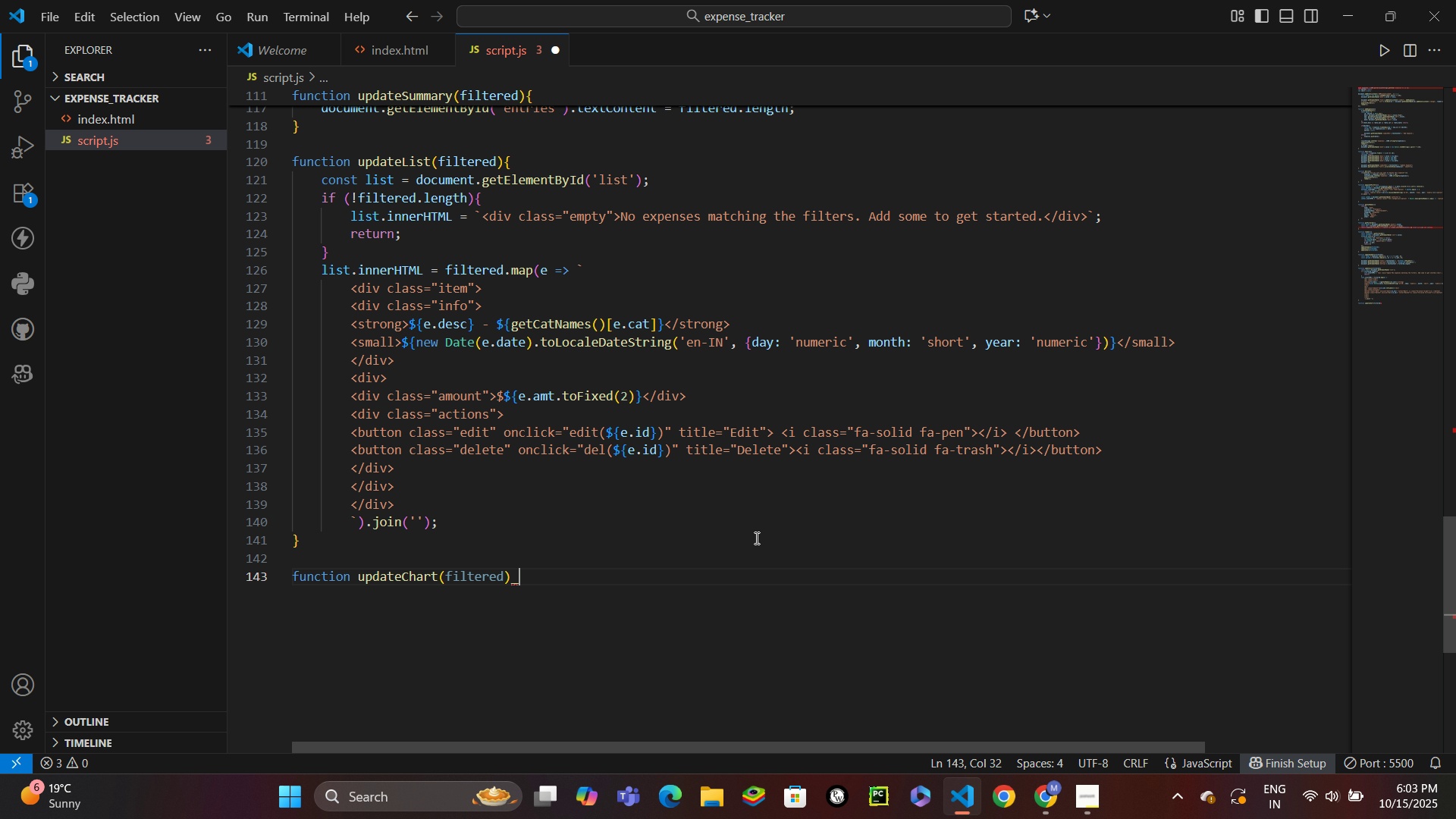 
key(Backspace)
 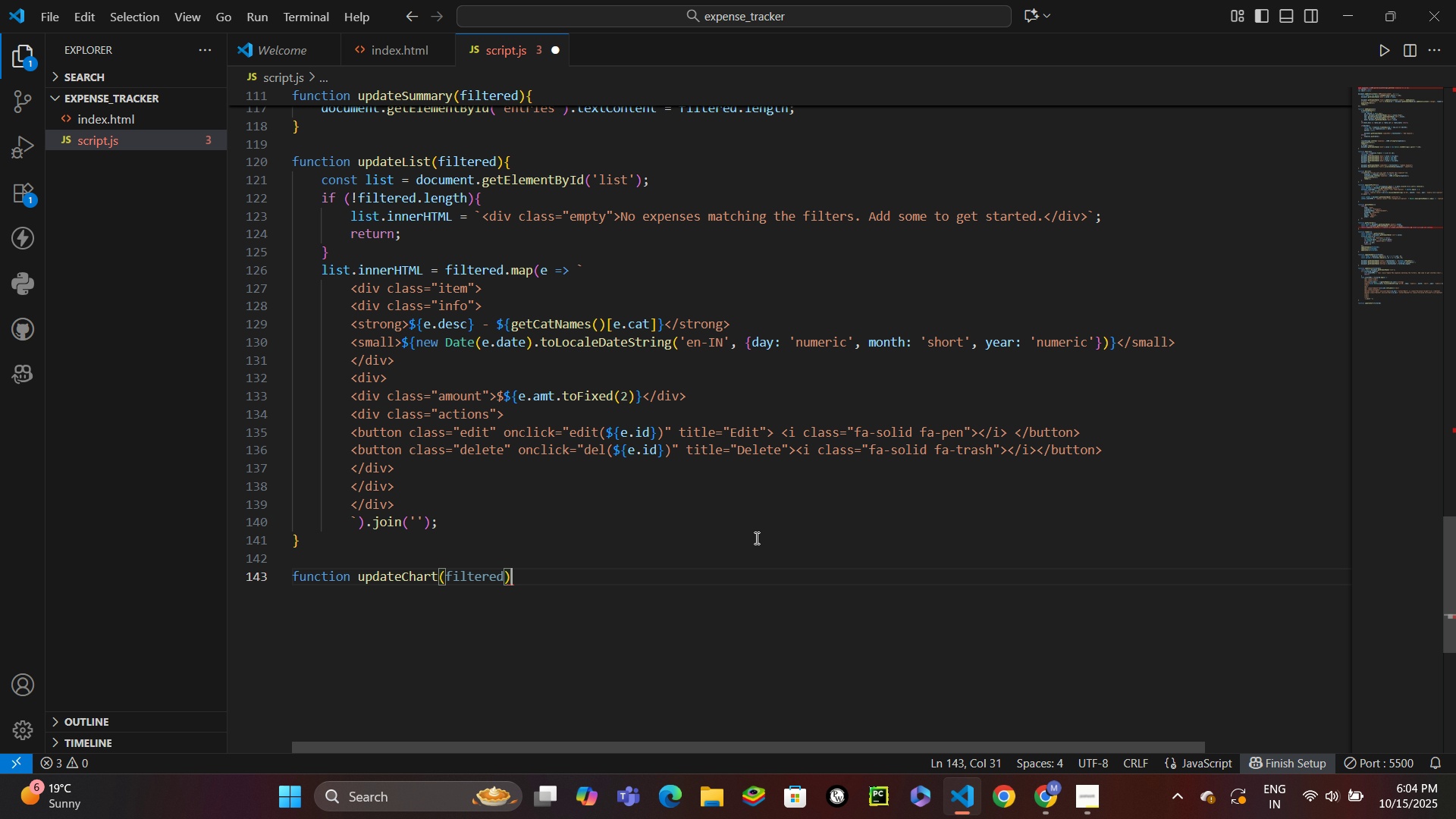 
key(Shift+BracketLeft)
 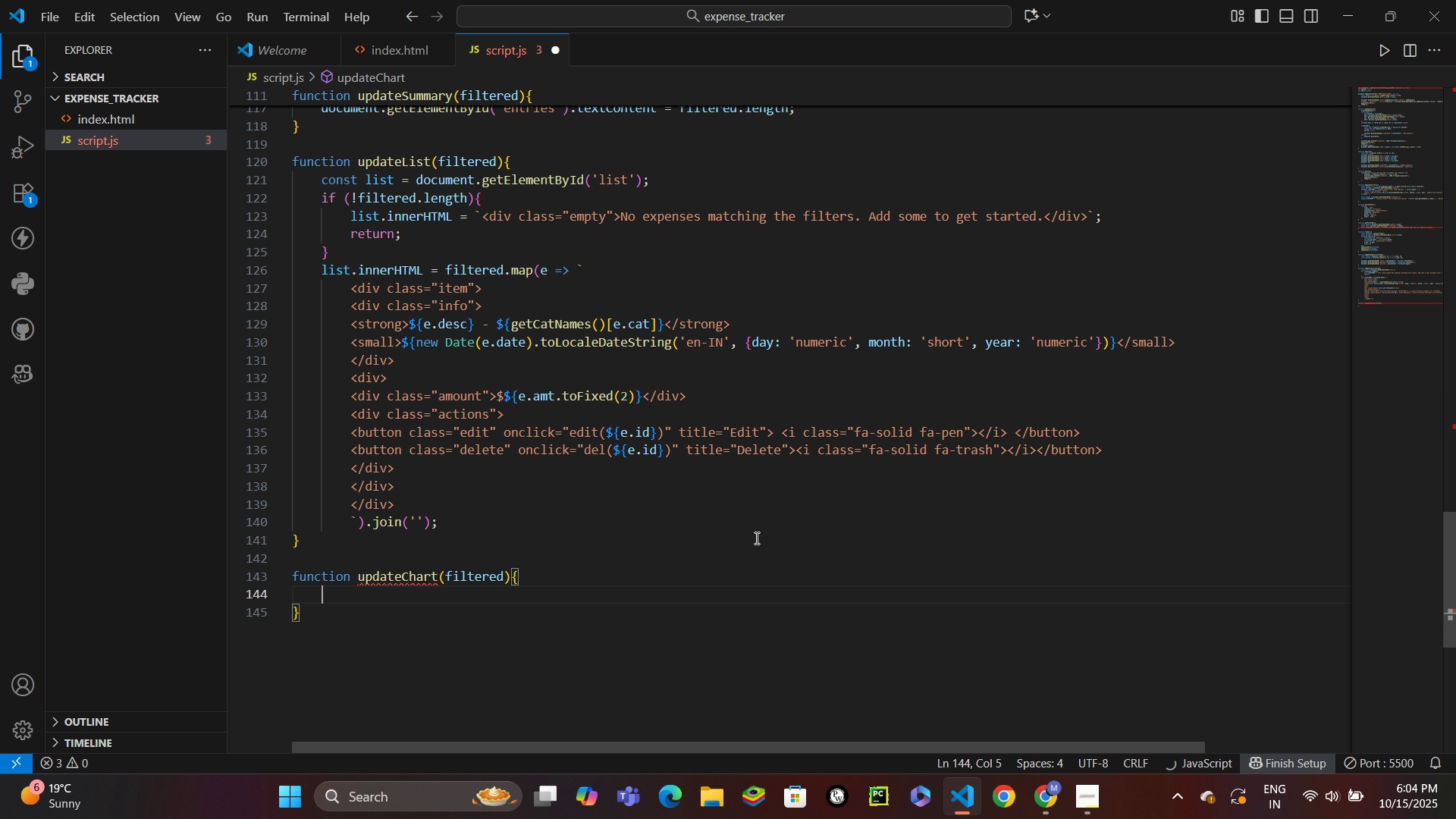 
key(Enter)
 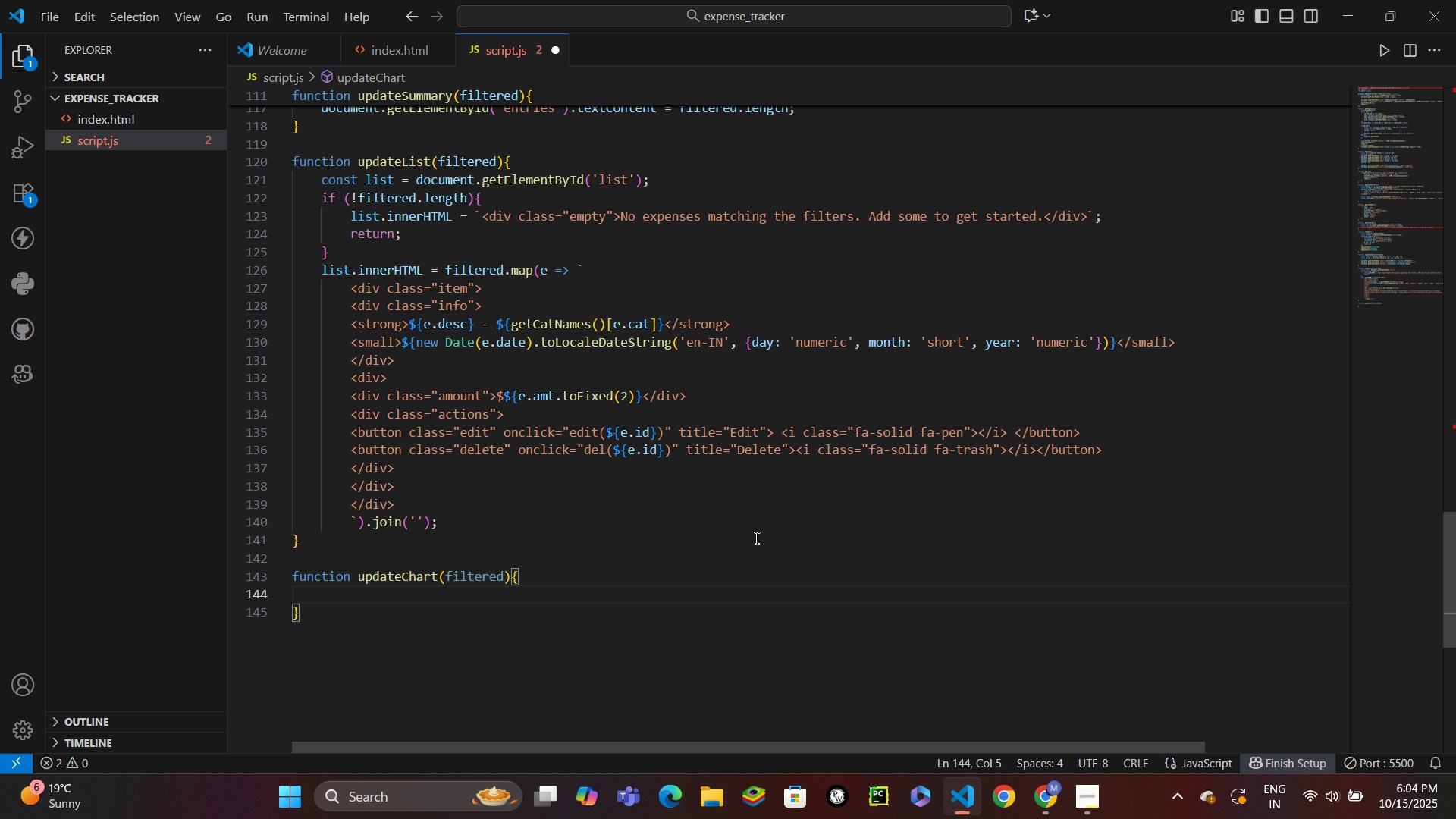 
type(const totals)
key(Backspace)
type(s = filtered.reduce((acc, e)
 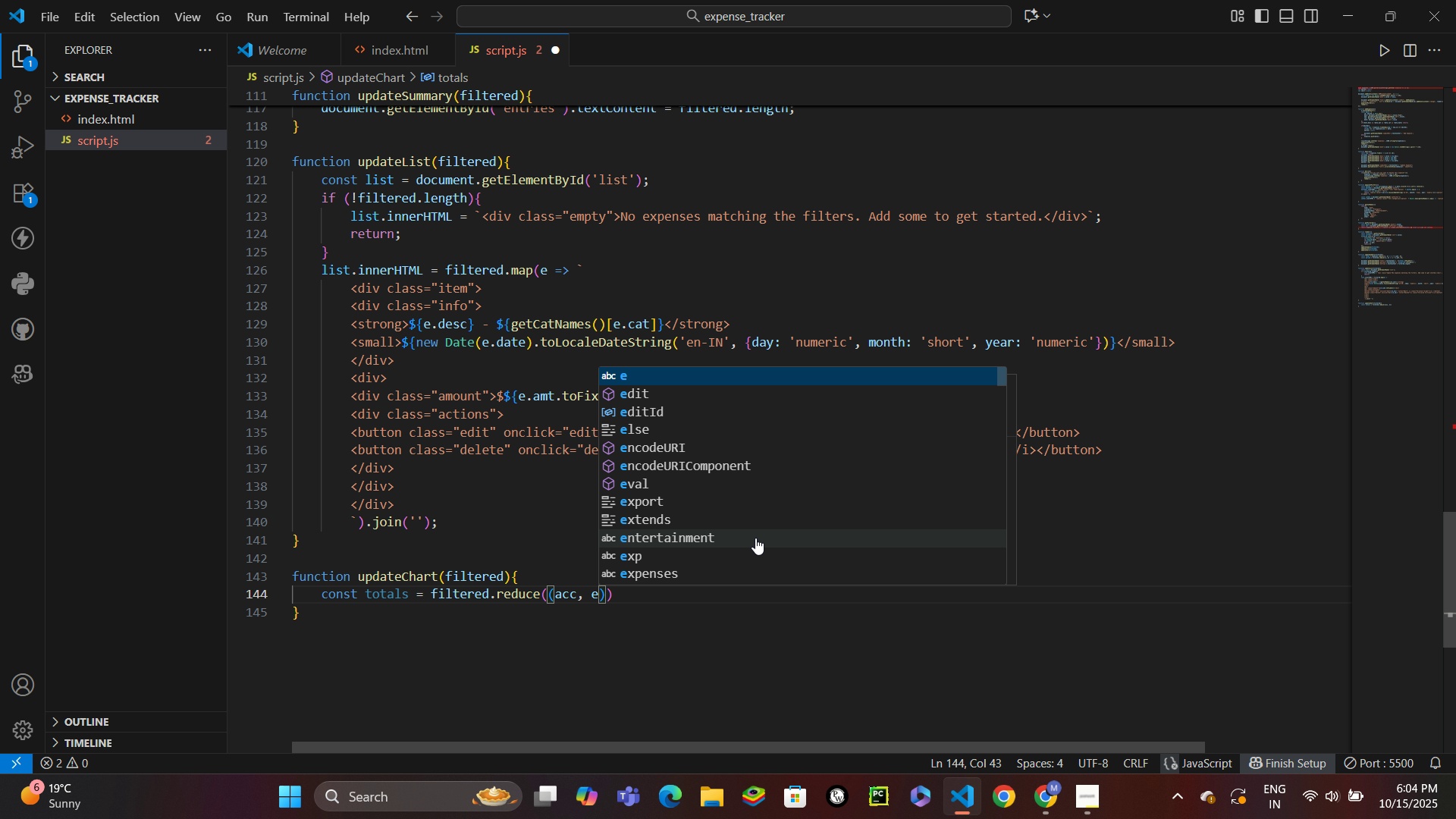 
key(ArrowRight)
 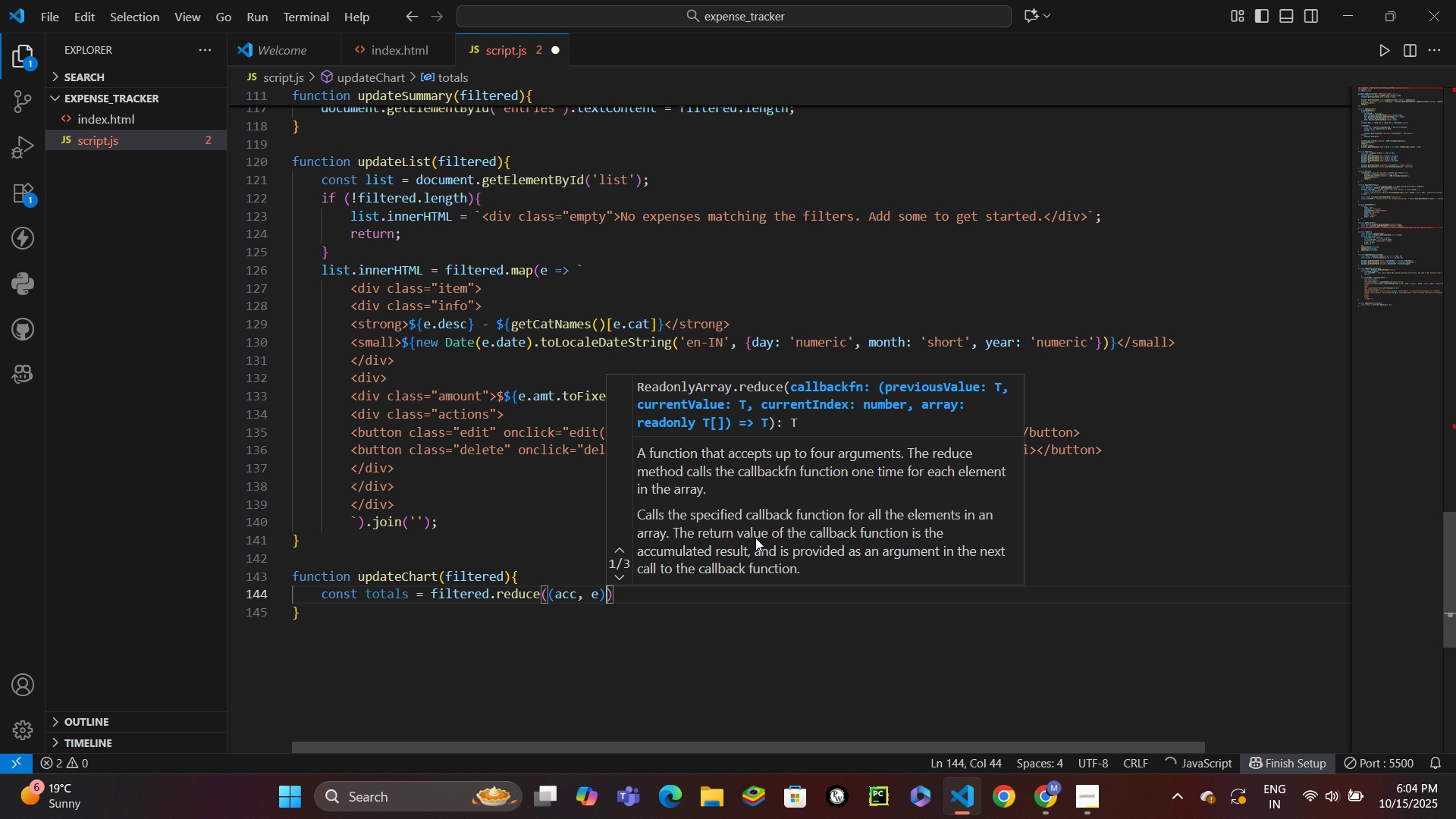 
key(Space)
 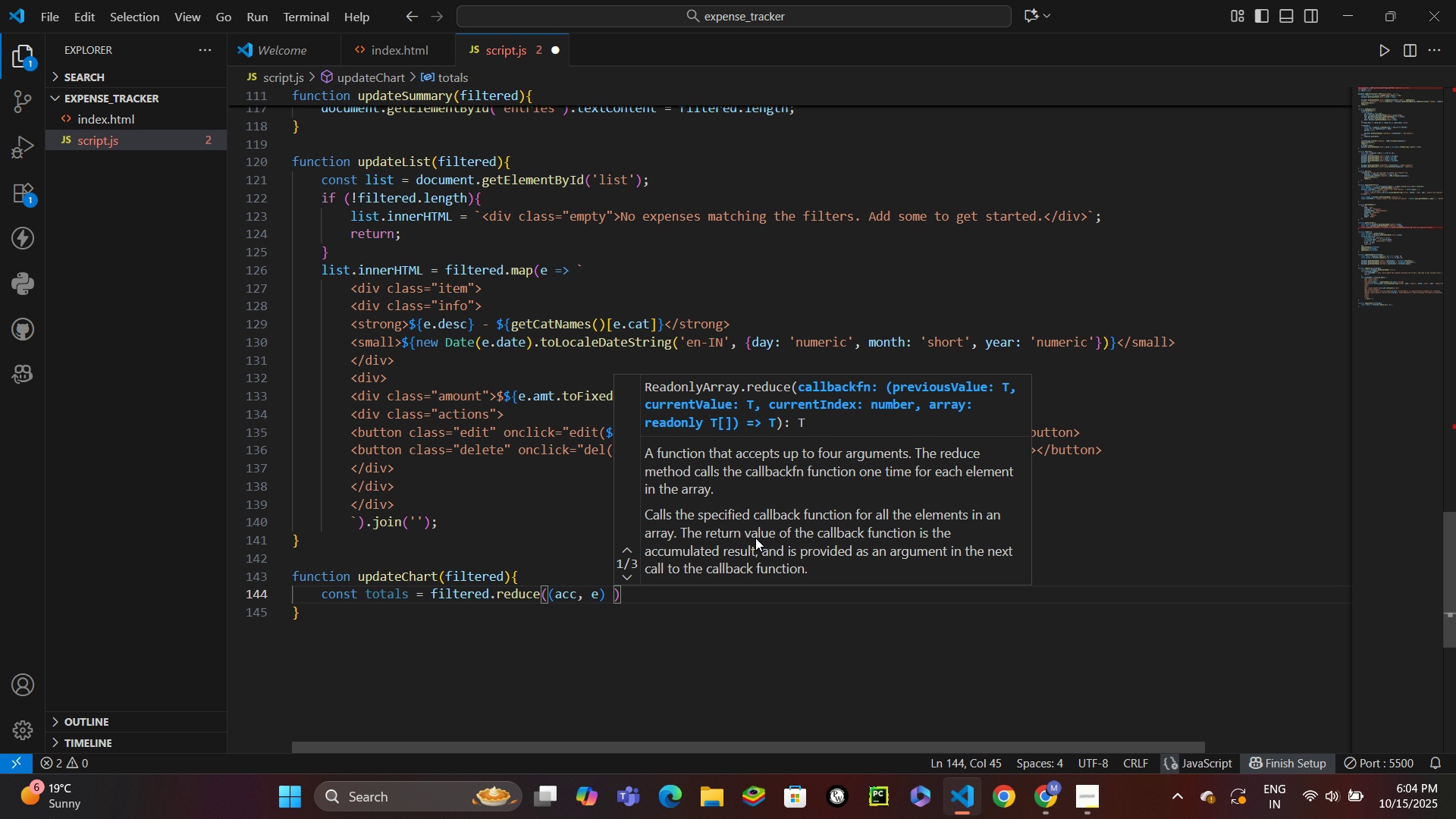 
key(Equal)
 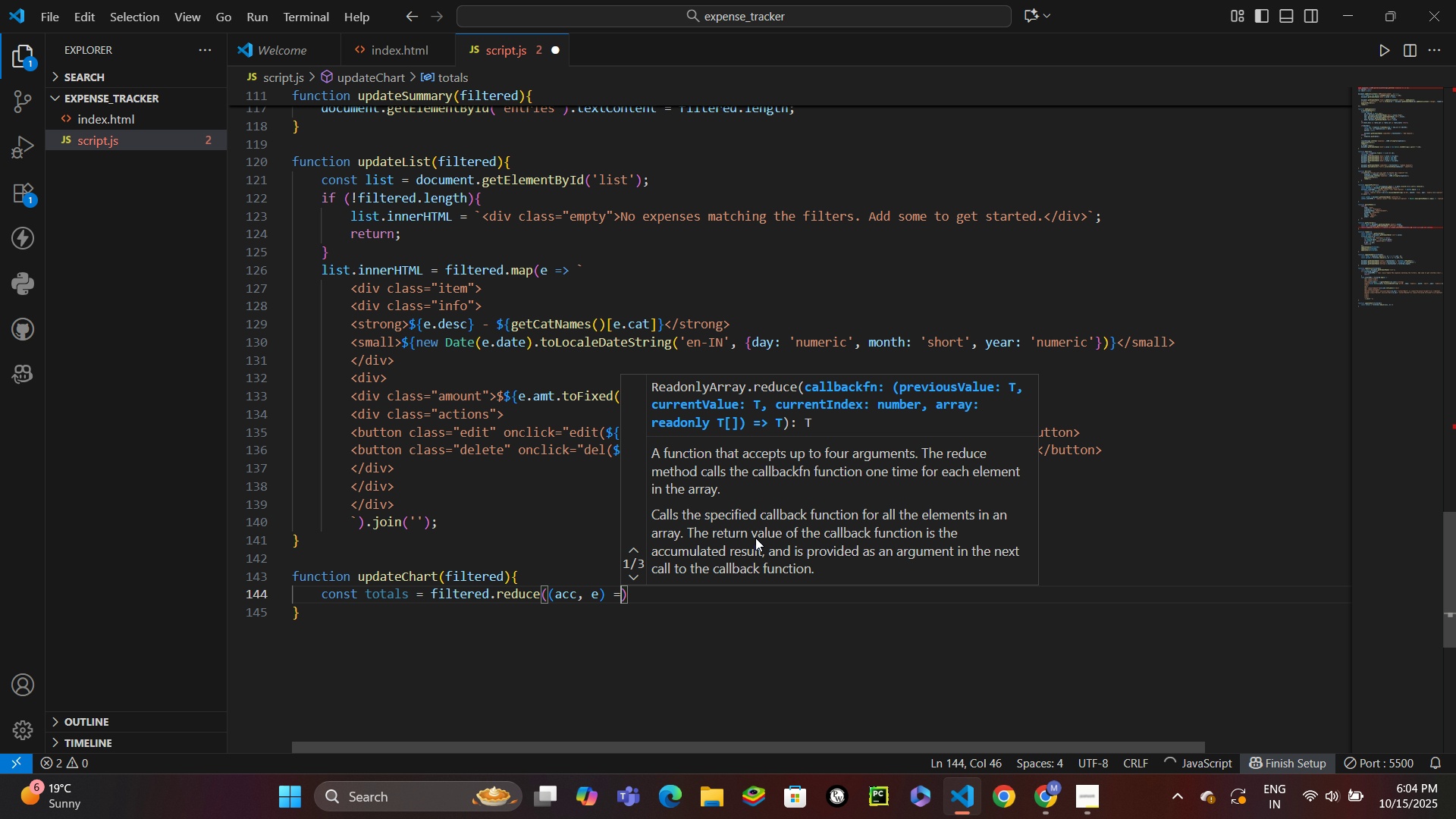 
key(Shift+Period)
 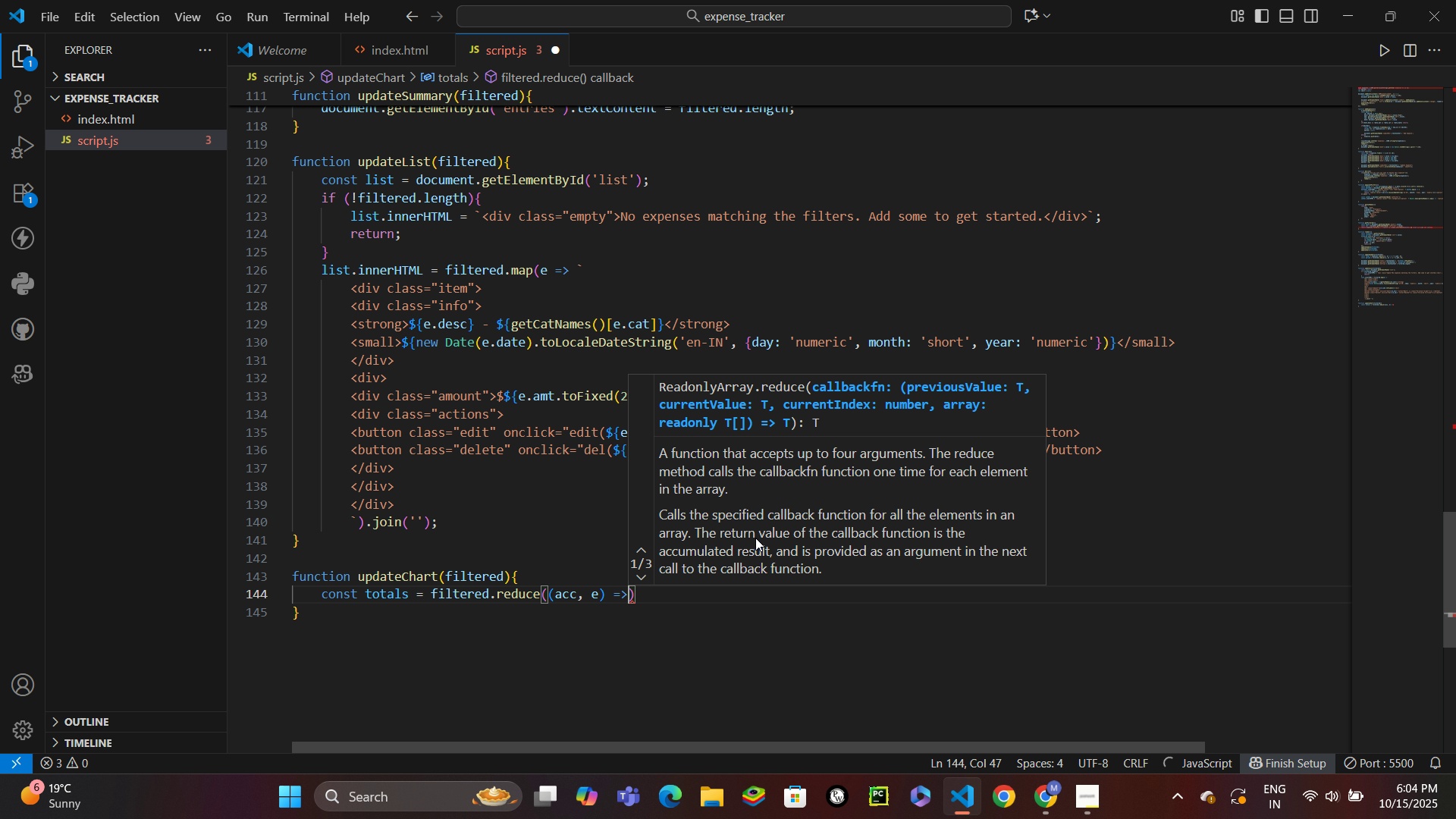 
key(Space)
 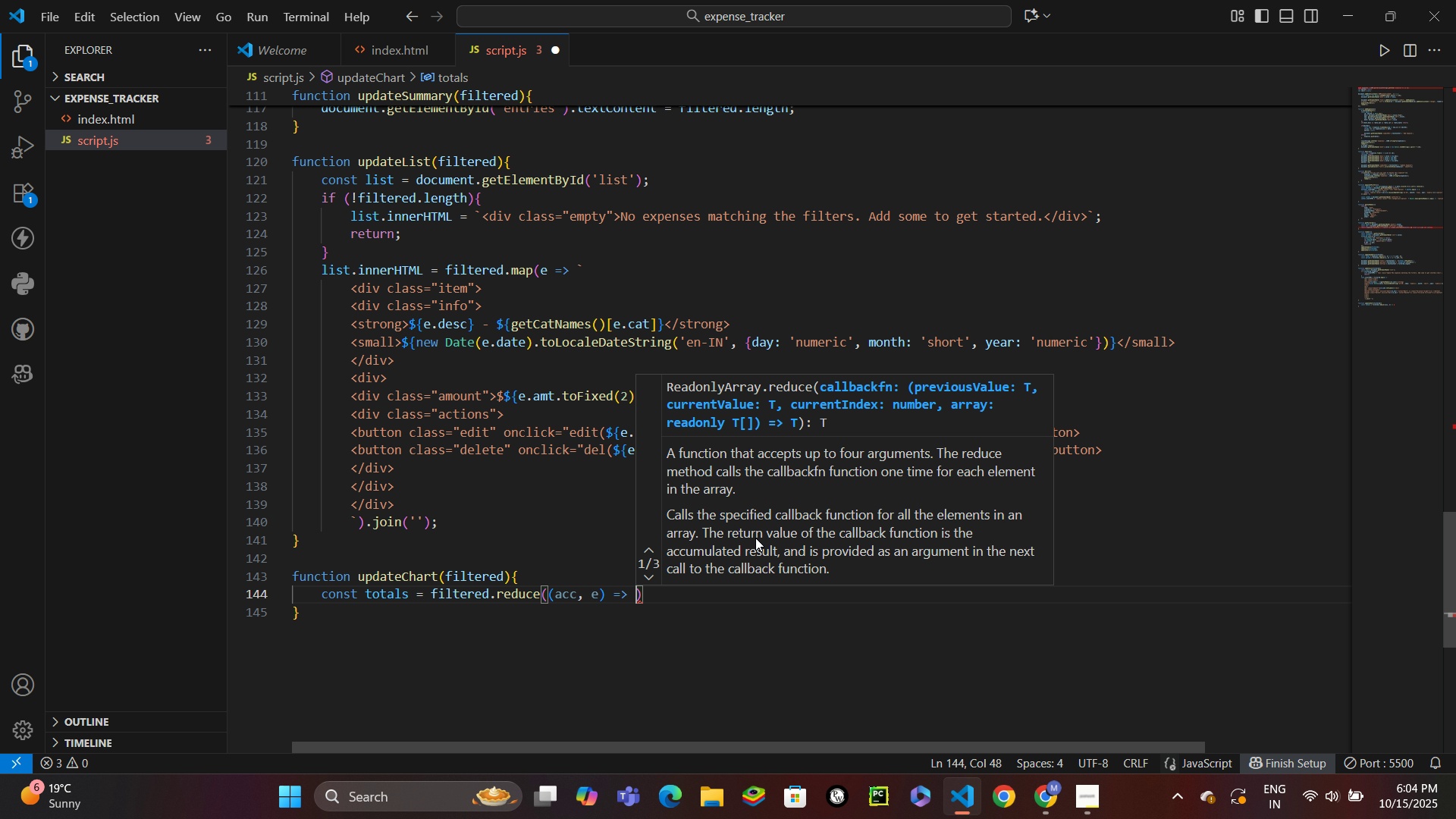 
key(Shift+BracketLeft)
 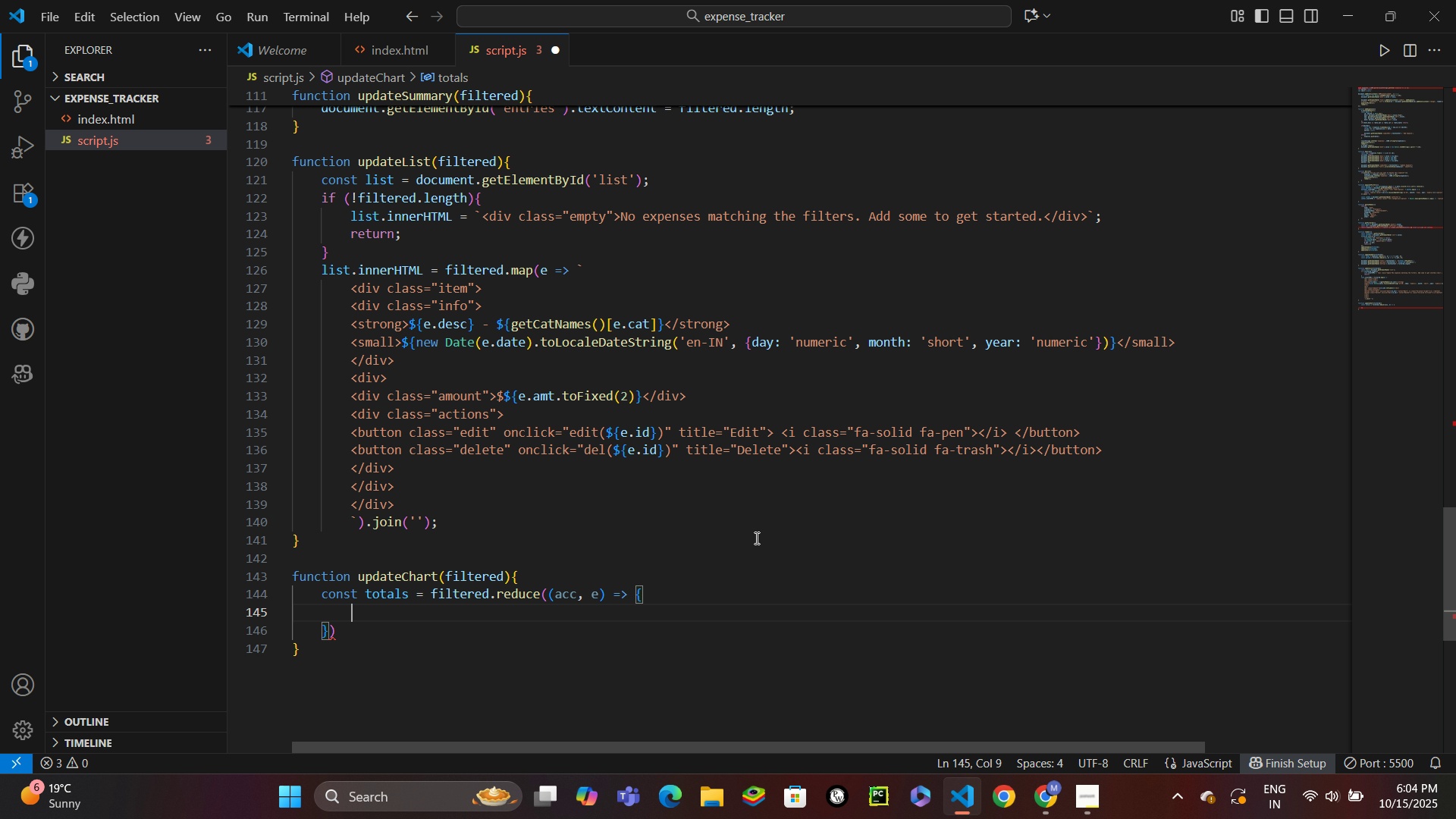 
key(Enter)
 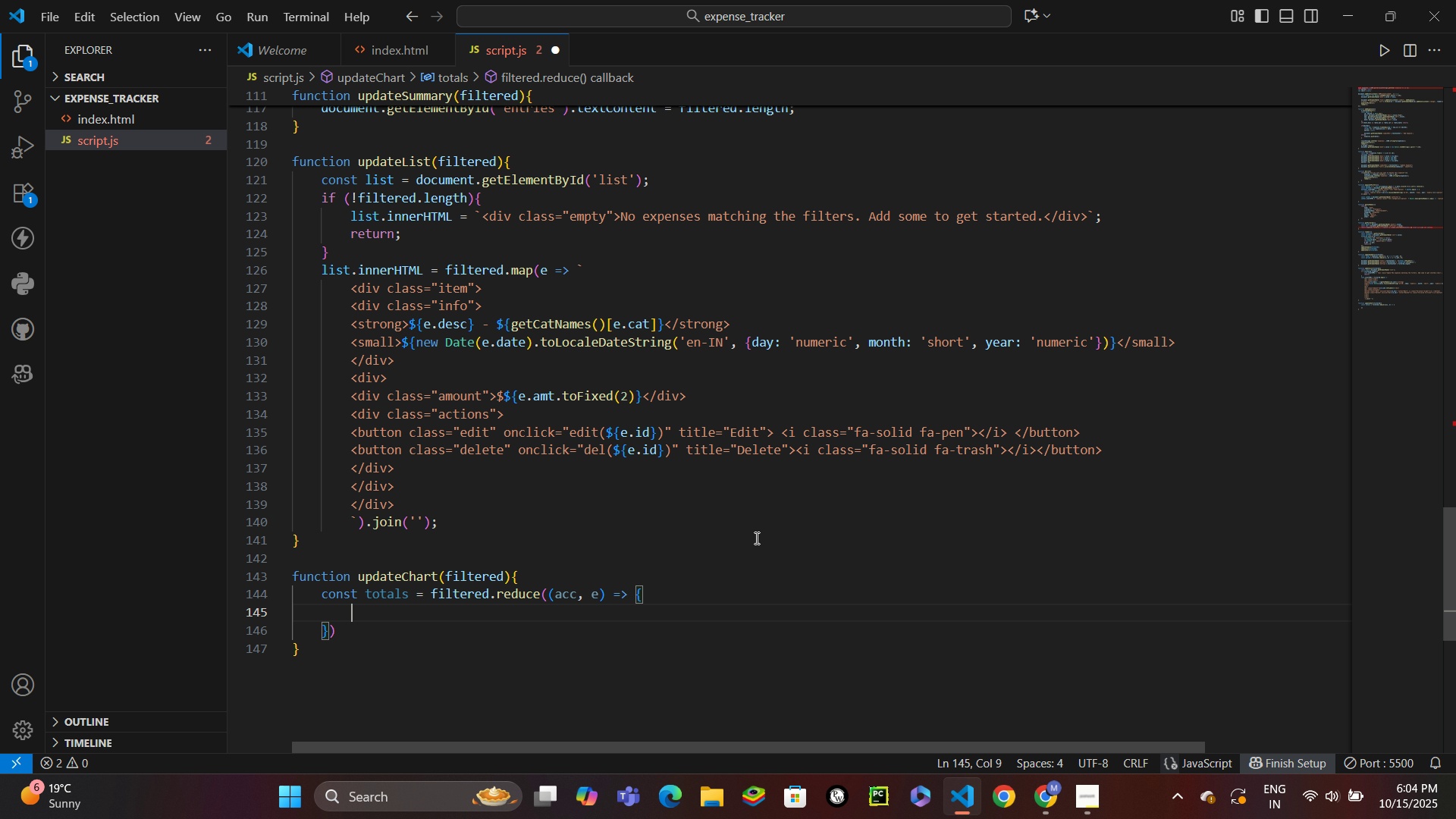 
type(acc[a)
key(Backspace)
type(e.cat)
 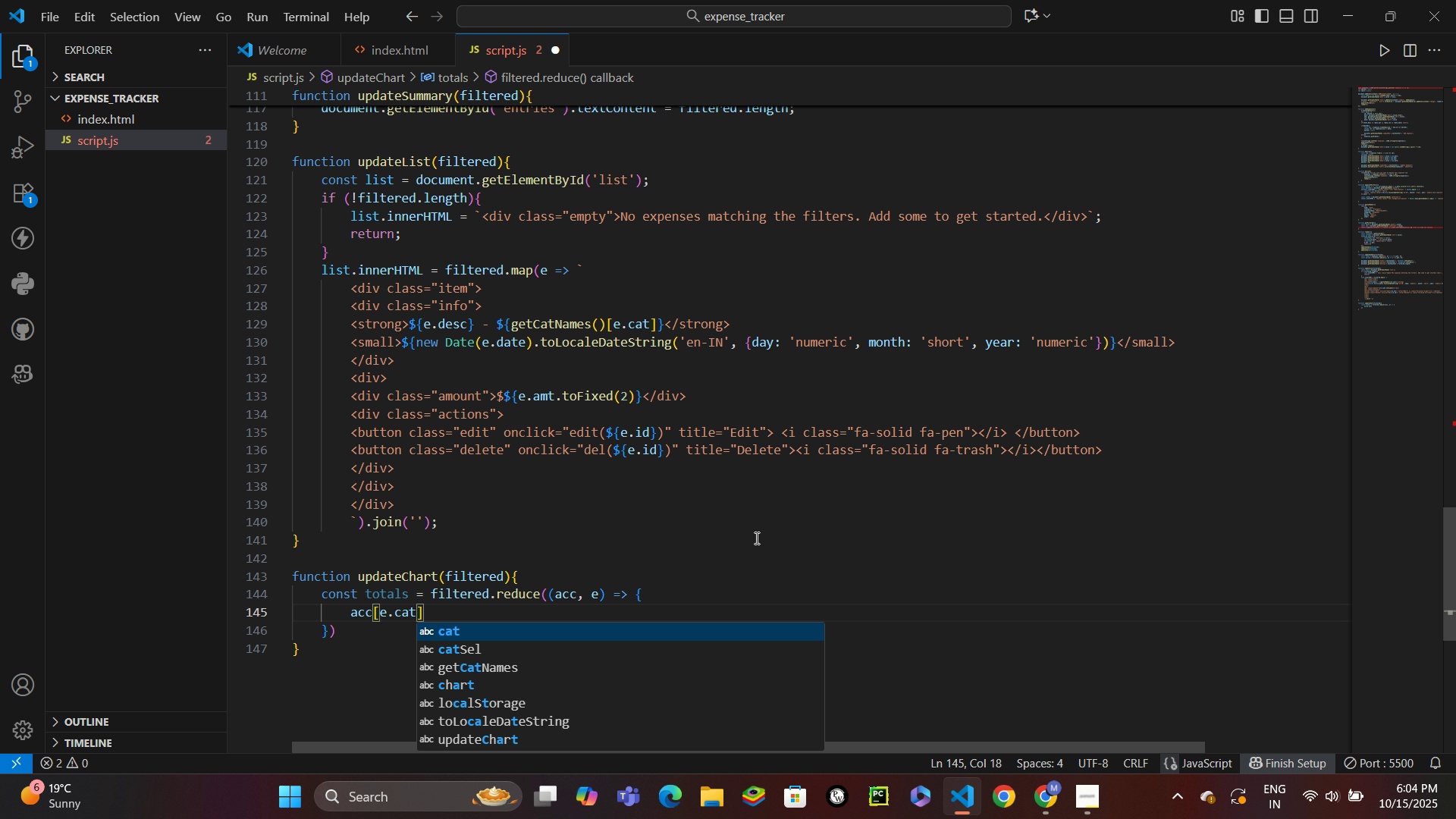 
key(ArrowRight)
 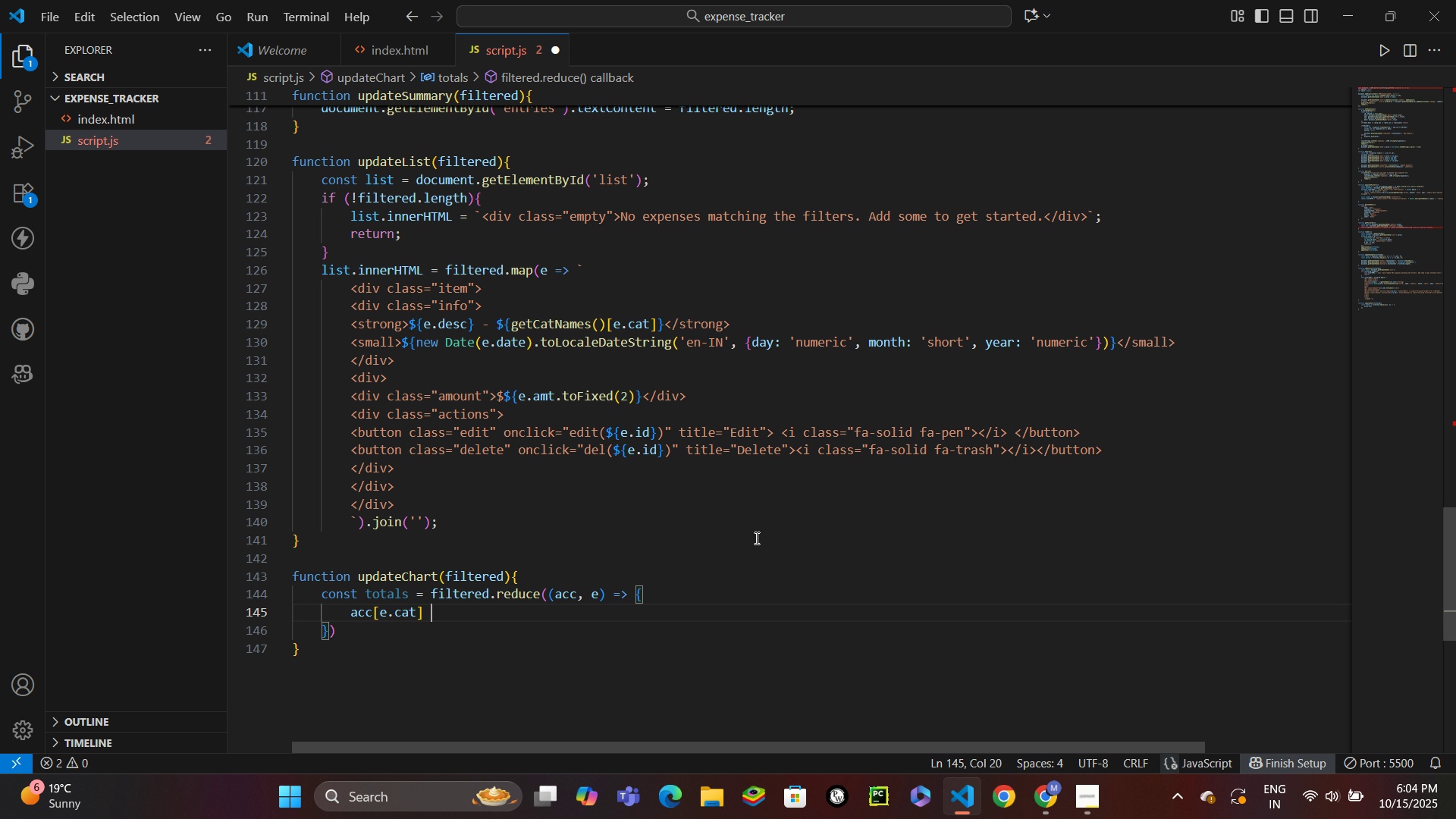 
type( = (acc[e.cat)
 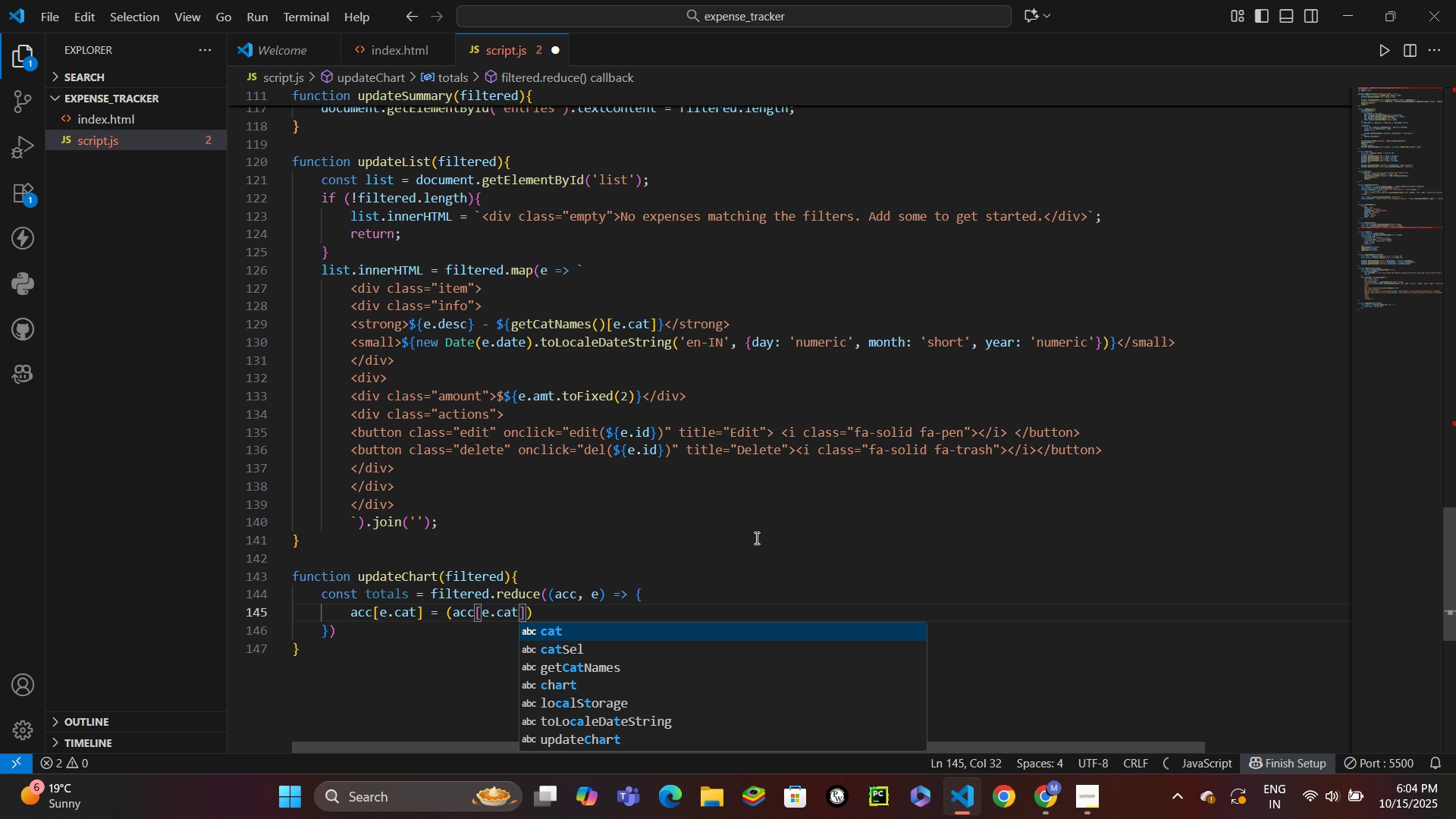 
key(ArrowRight)
 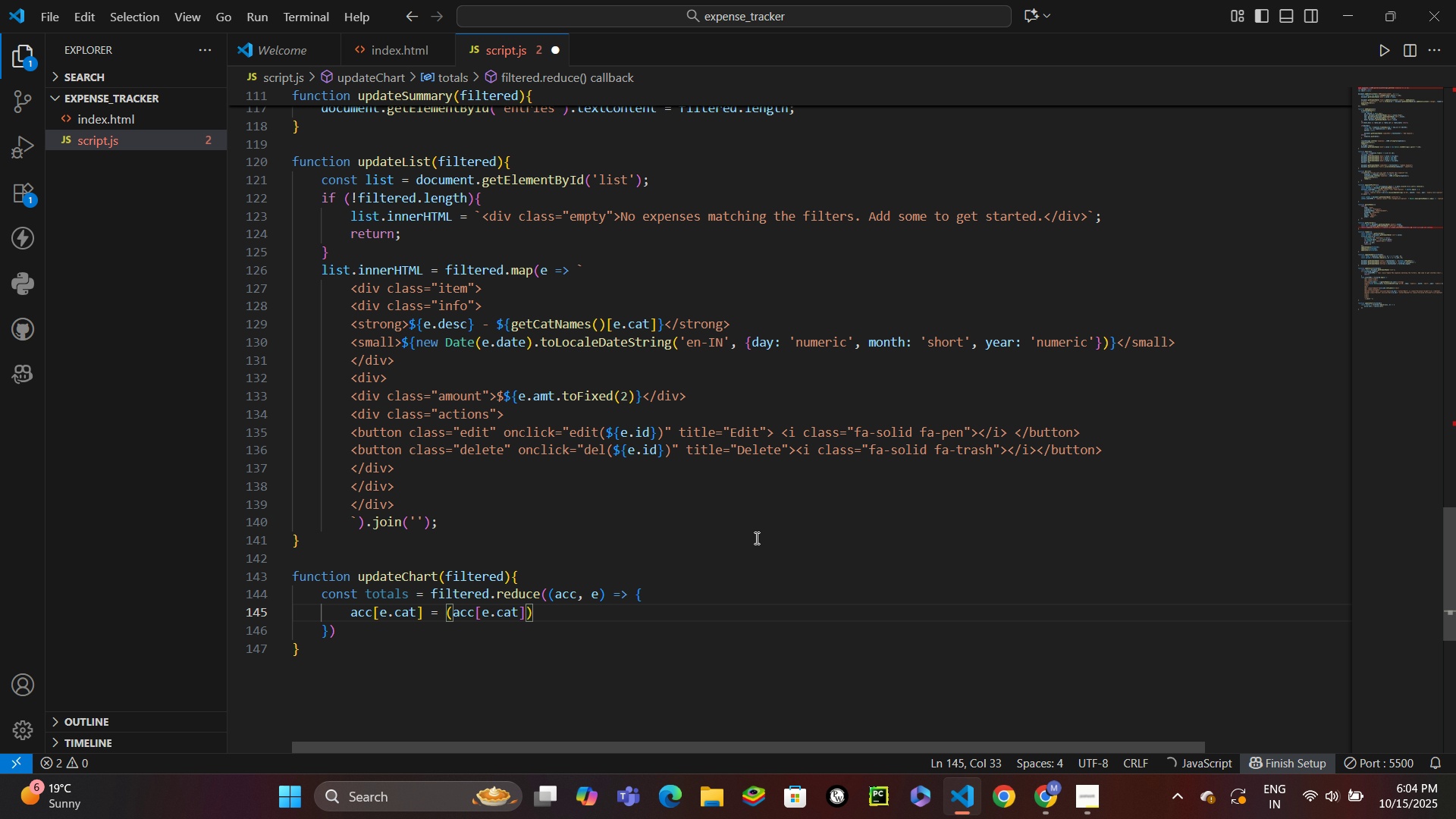 
key(Space)
 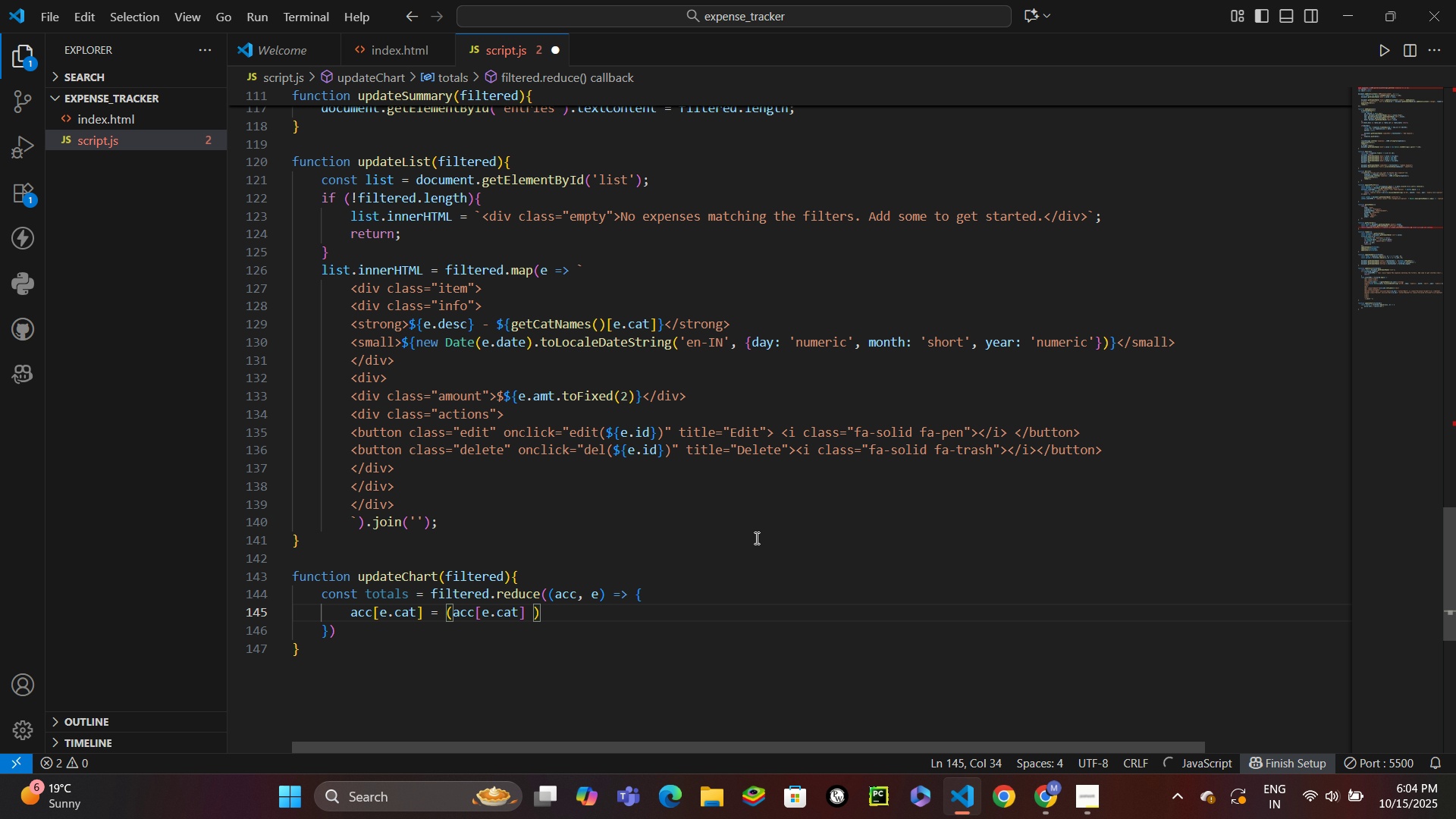 
key(Shift+Backslash)
 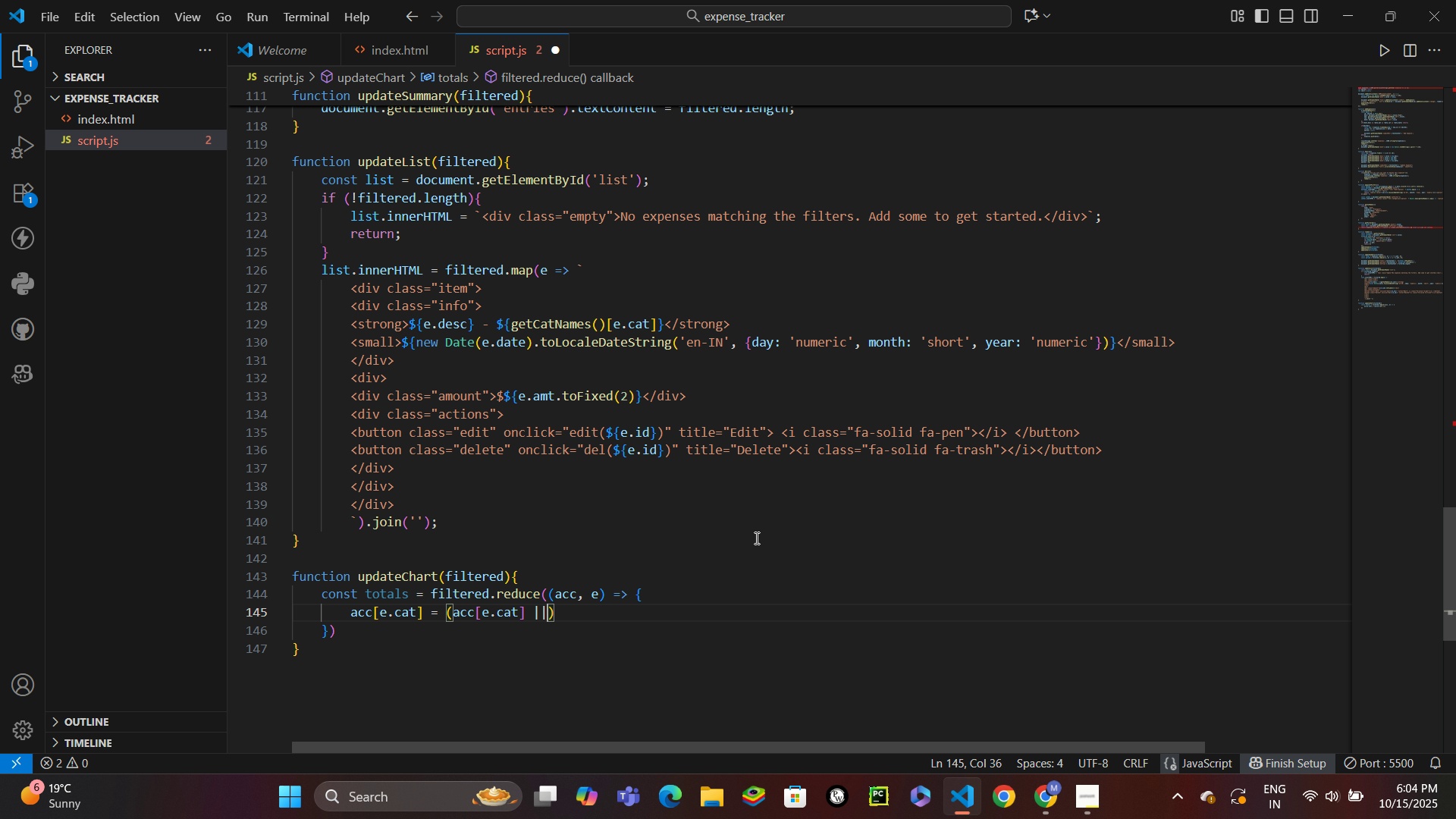 
key(Shift+Backslash)
 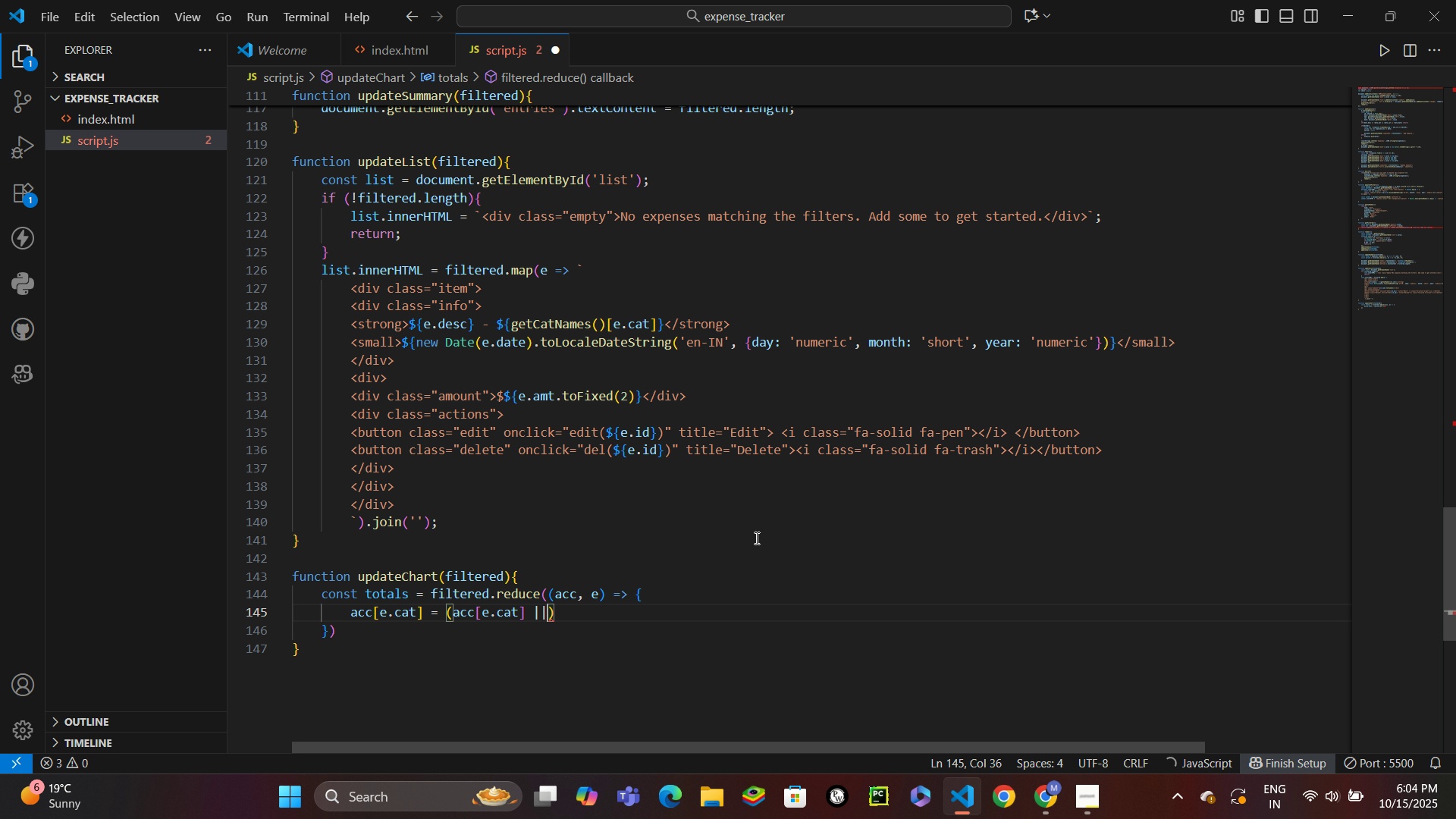 
key(Space)
 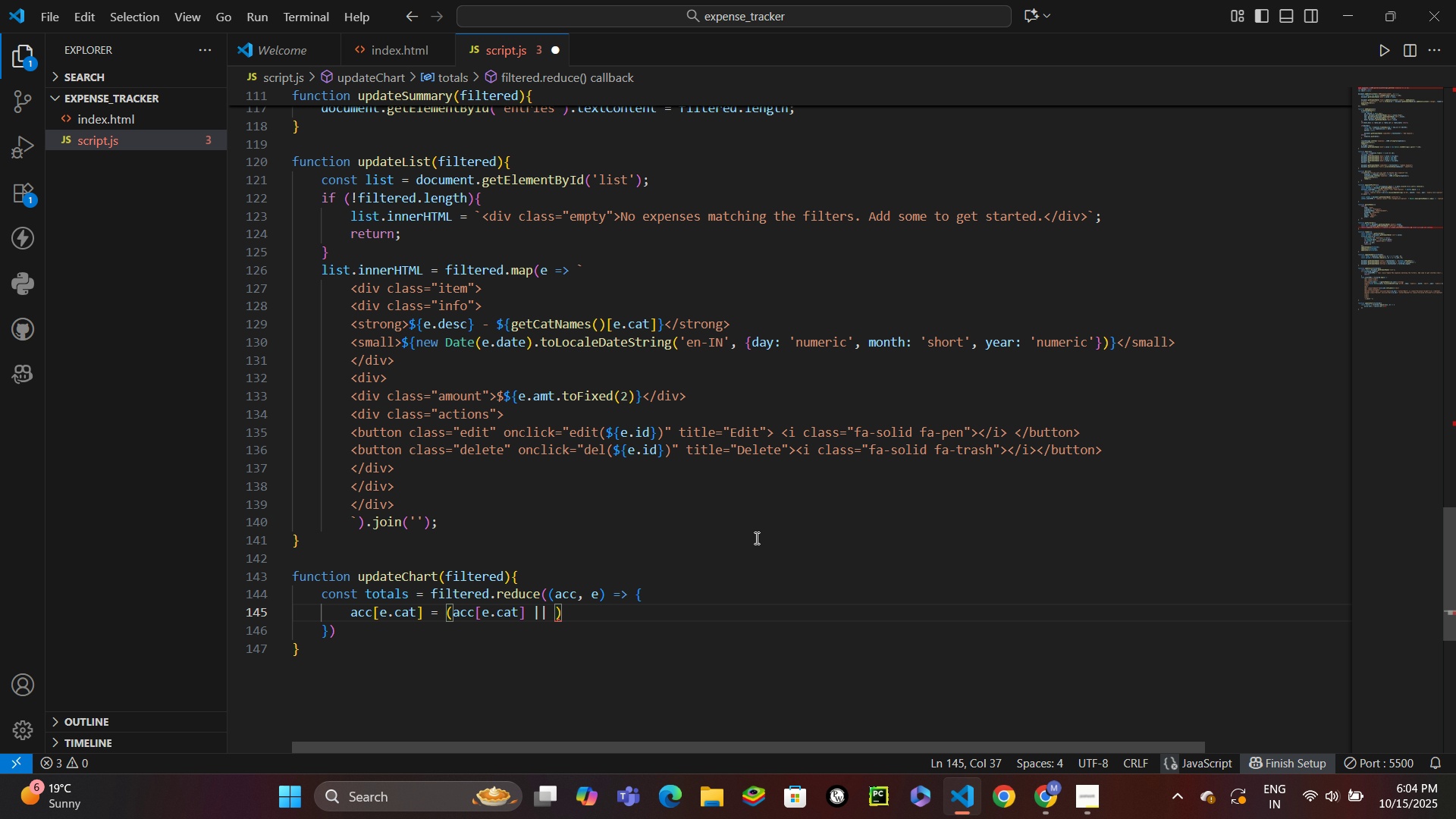 
key(0)
 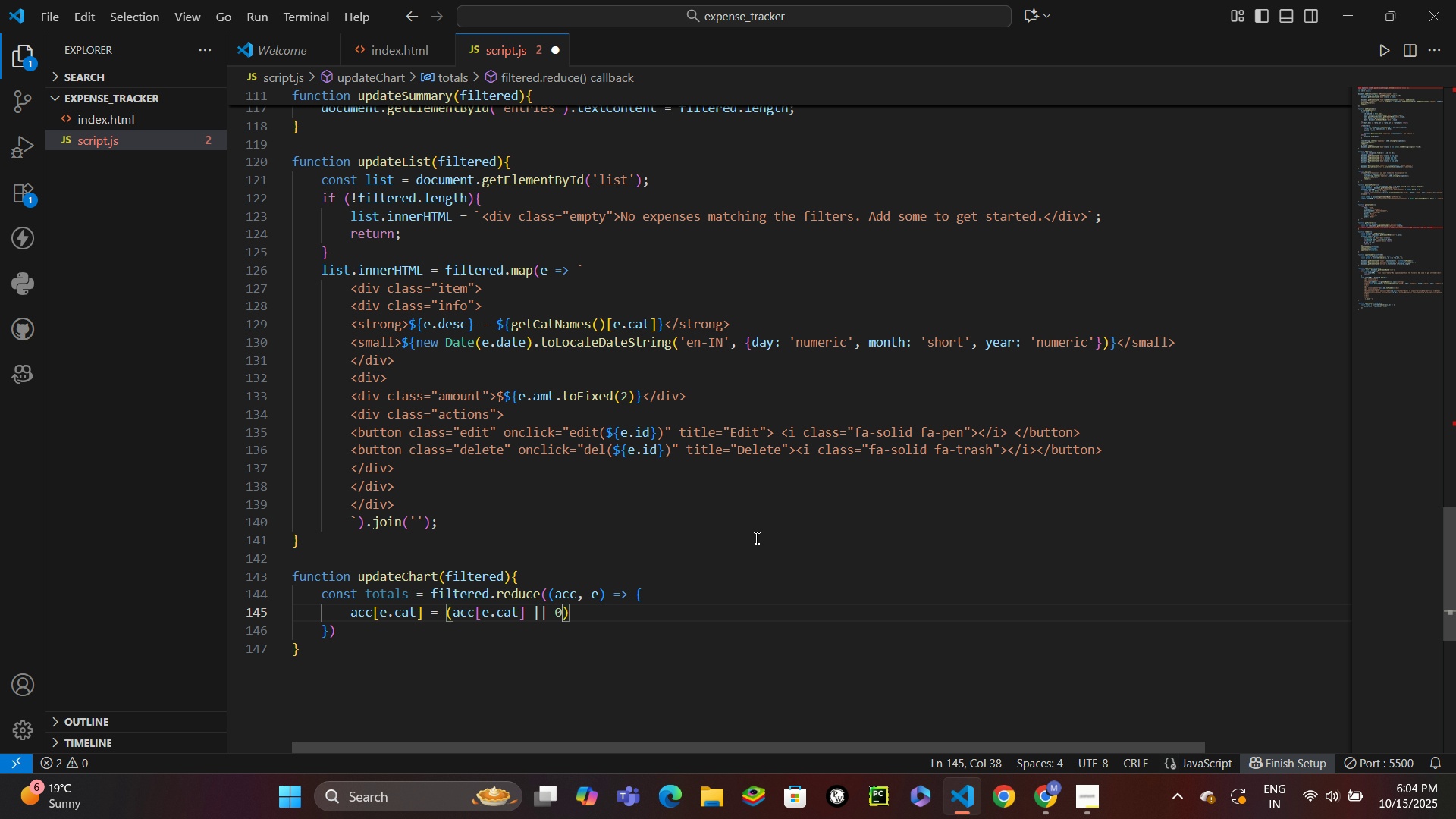 
key(ArrowRight)
 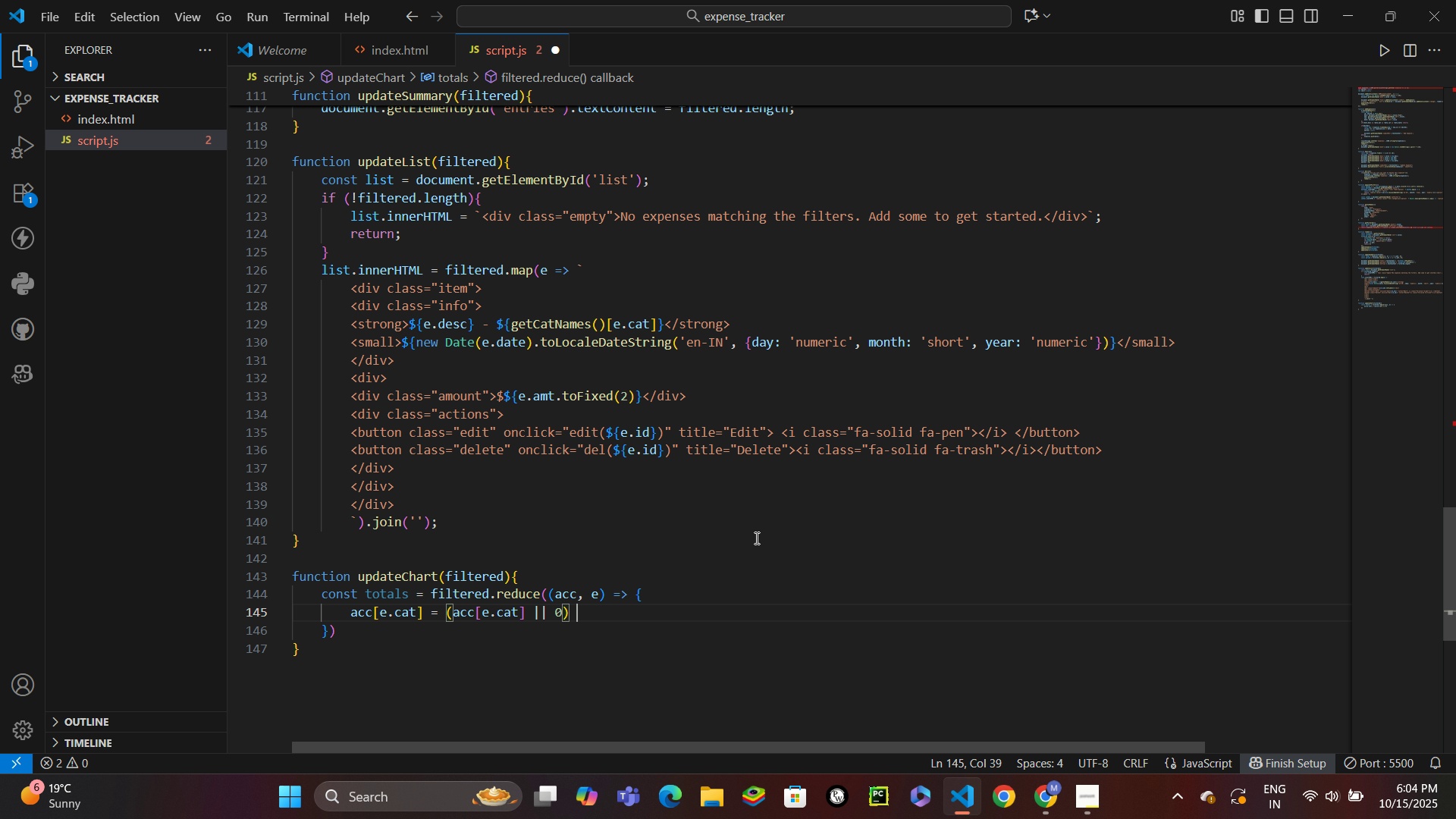 
type( + w)
key(Backspace)
type(e.amt;)
 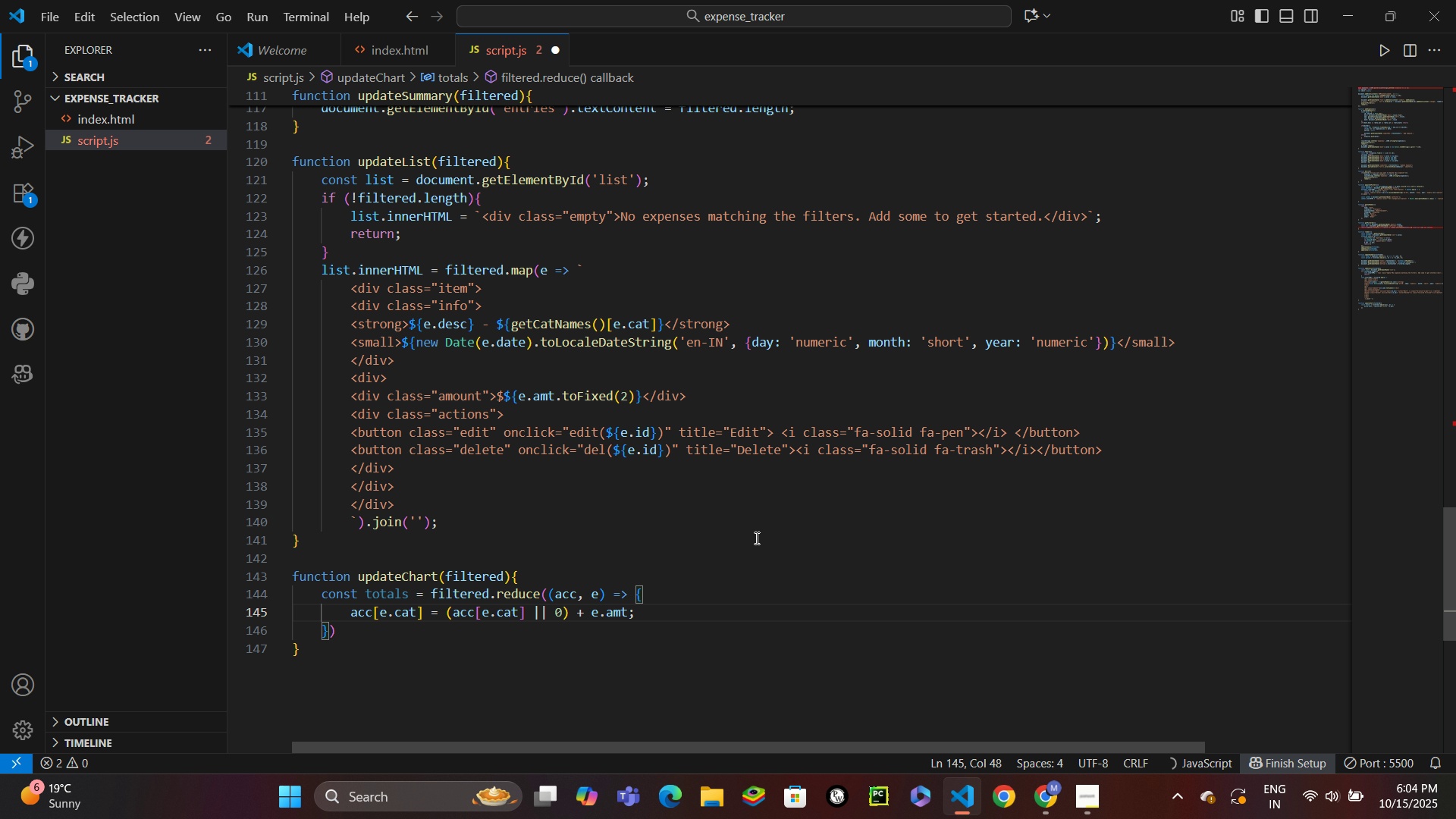 
key(Enter)
 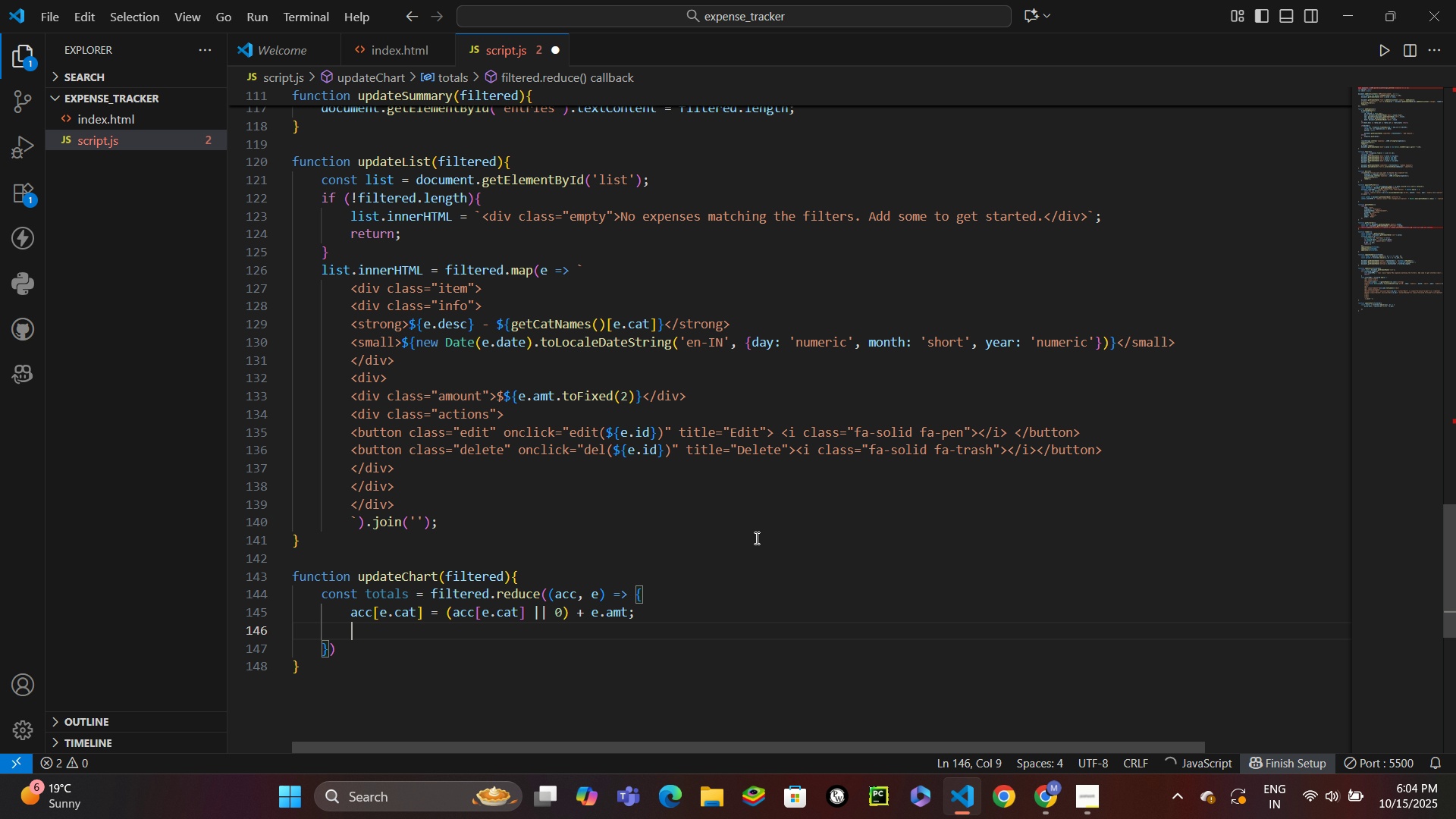 
type(return)
 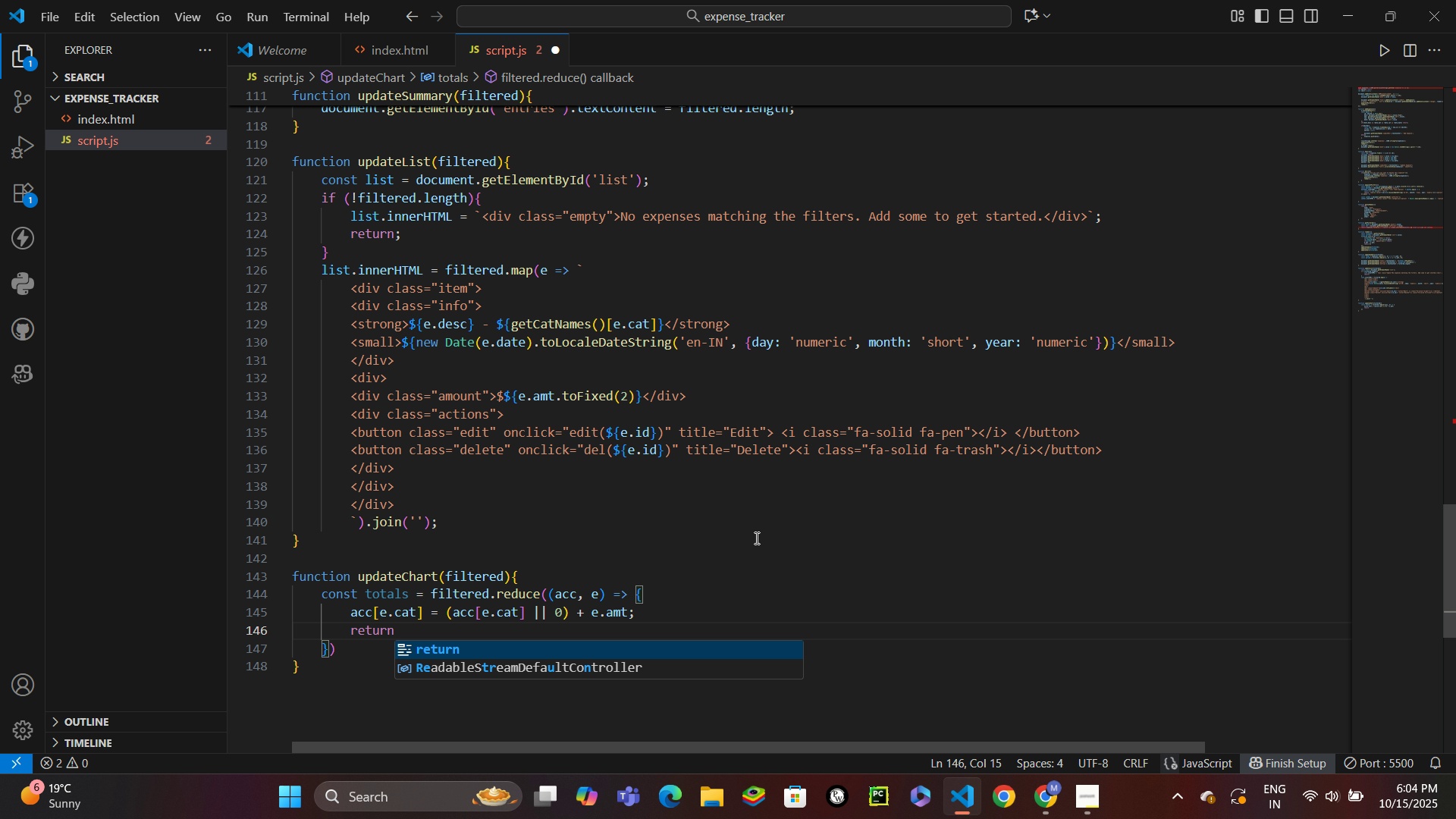 
key(Enter)
 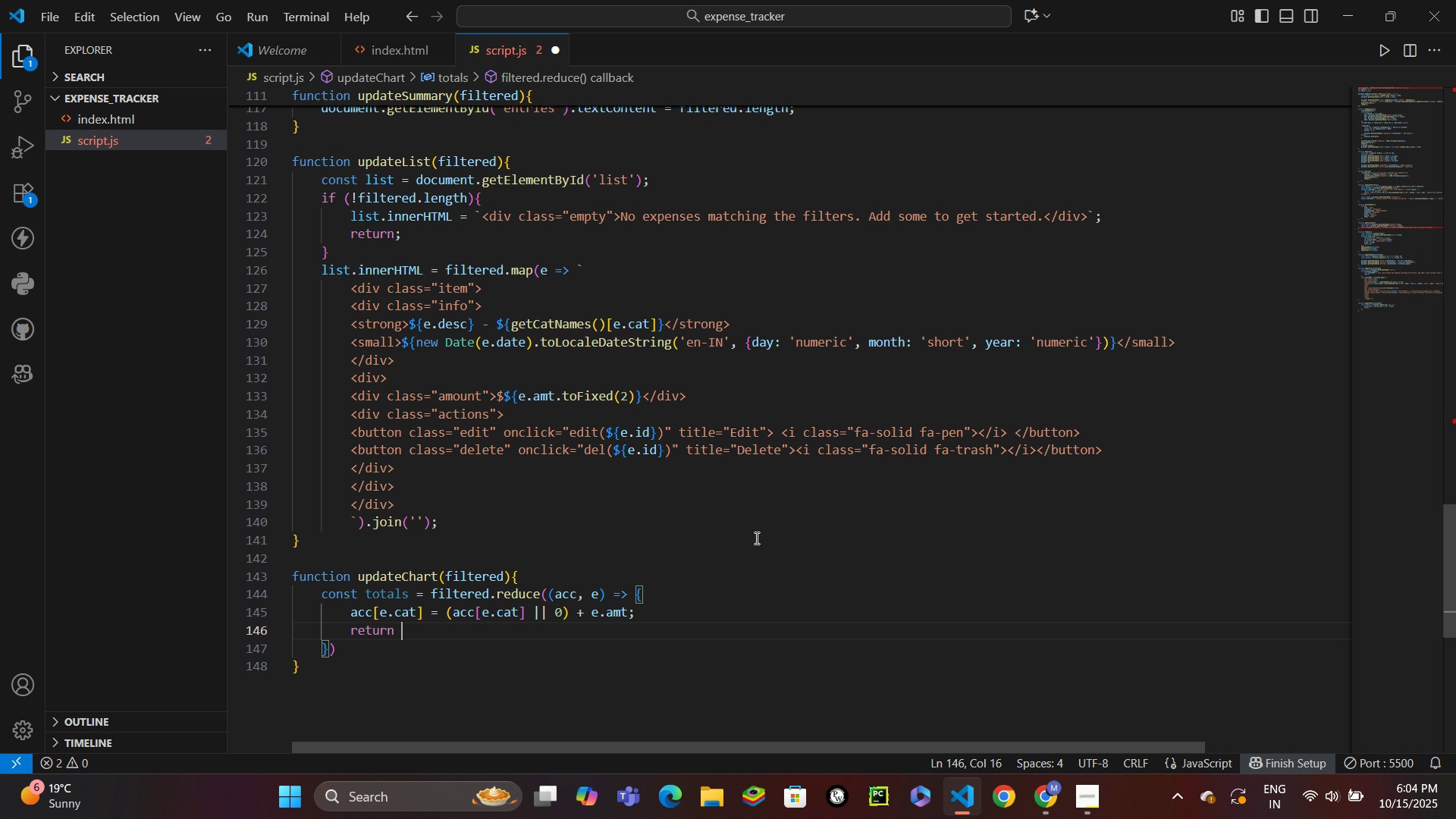 
type( acc;)
 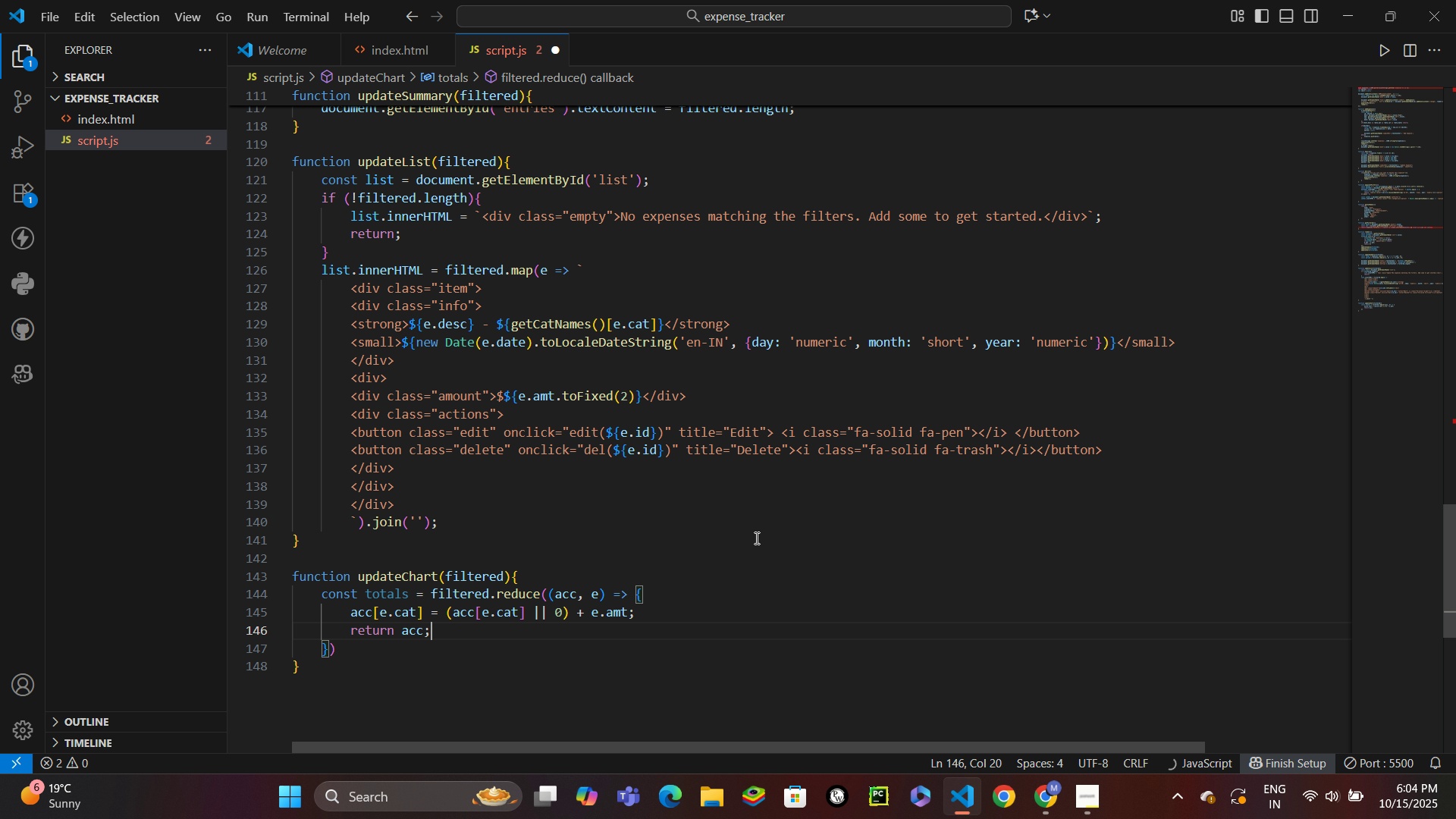 
key(ArrowDown)
 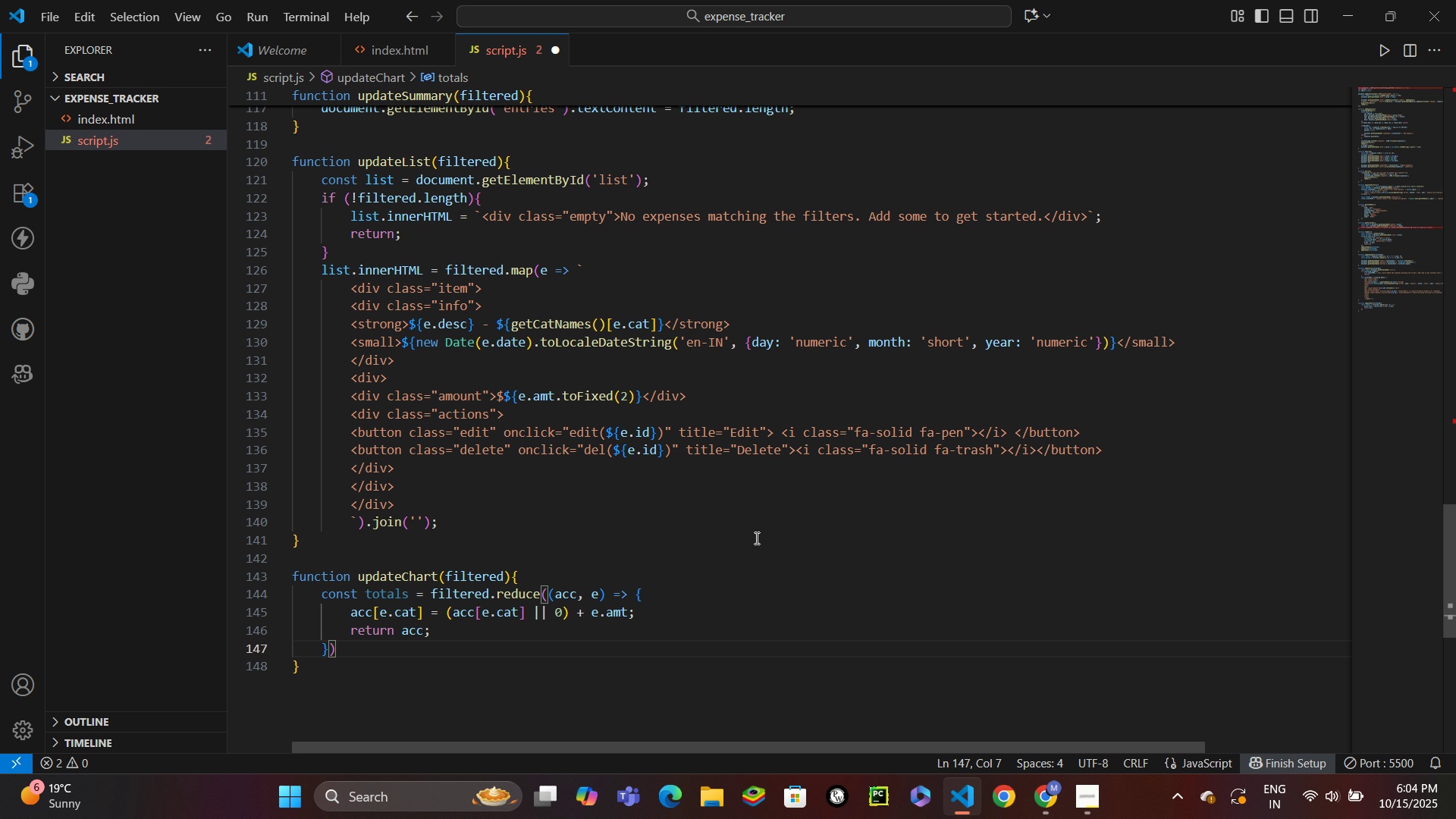 
key(ArrowLeft)
 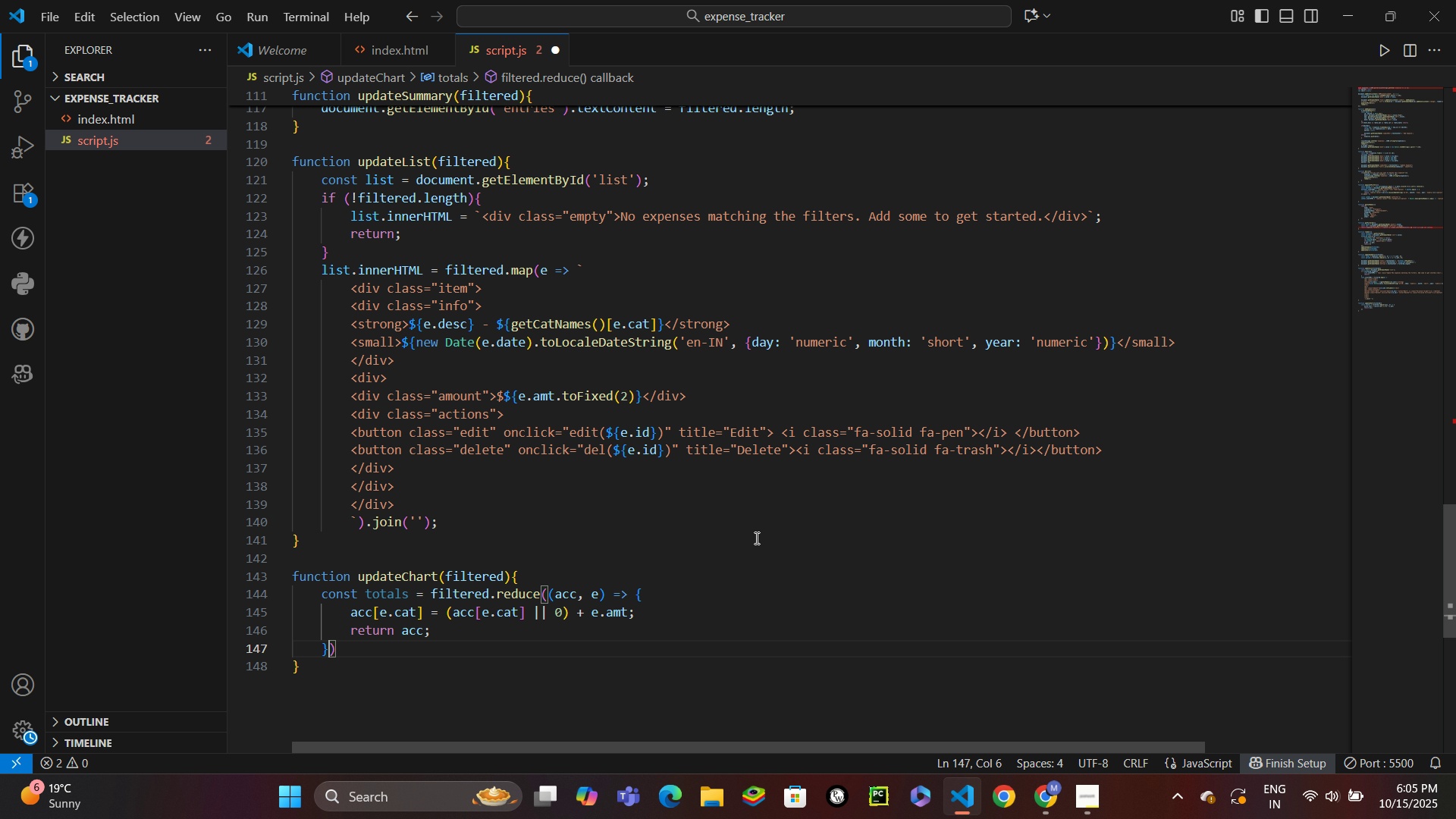 
key(Comma)
 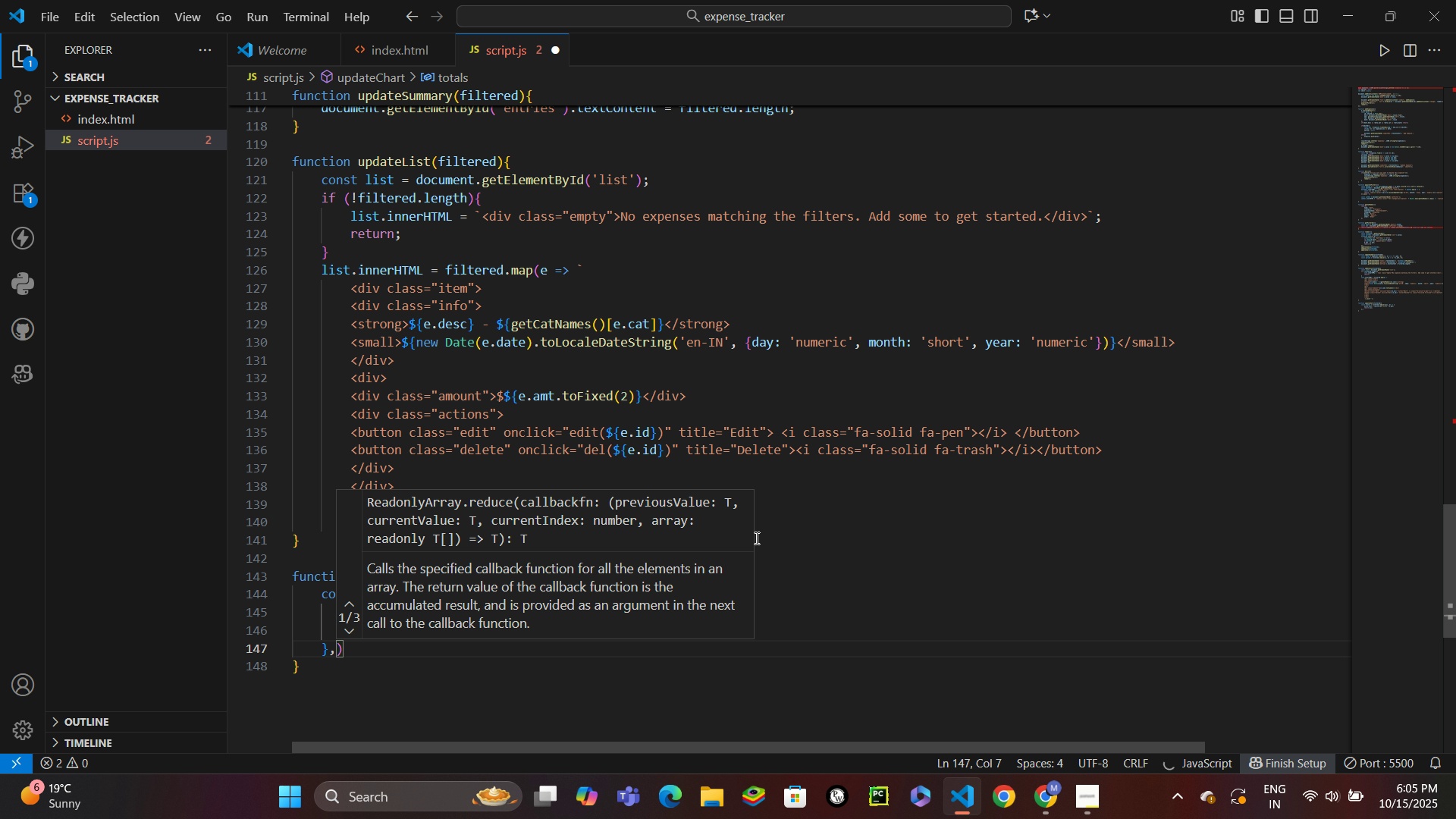 
key(Space)
 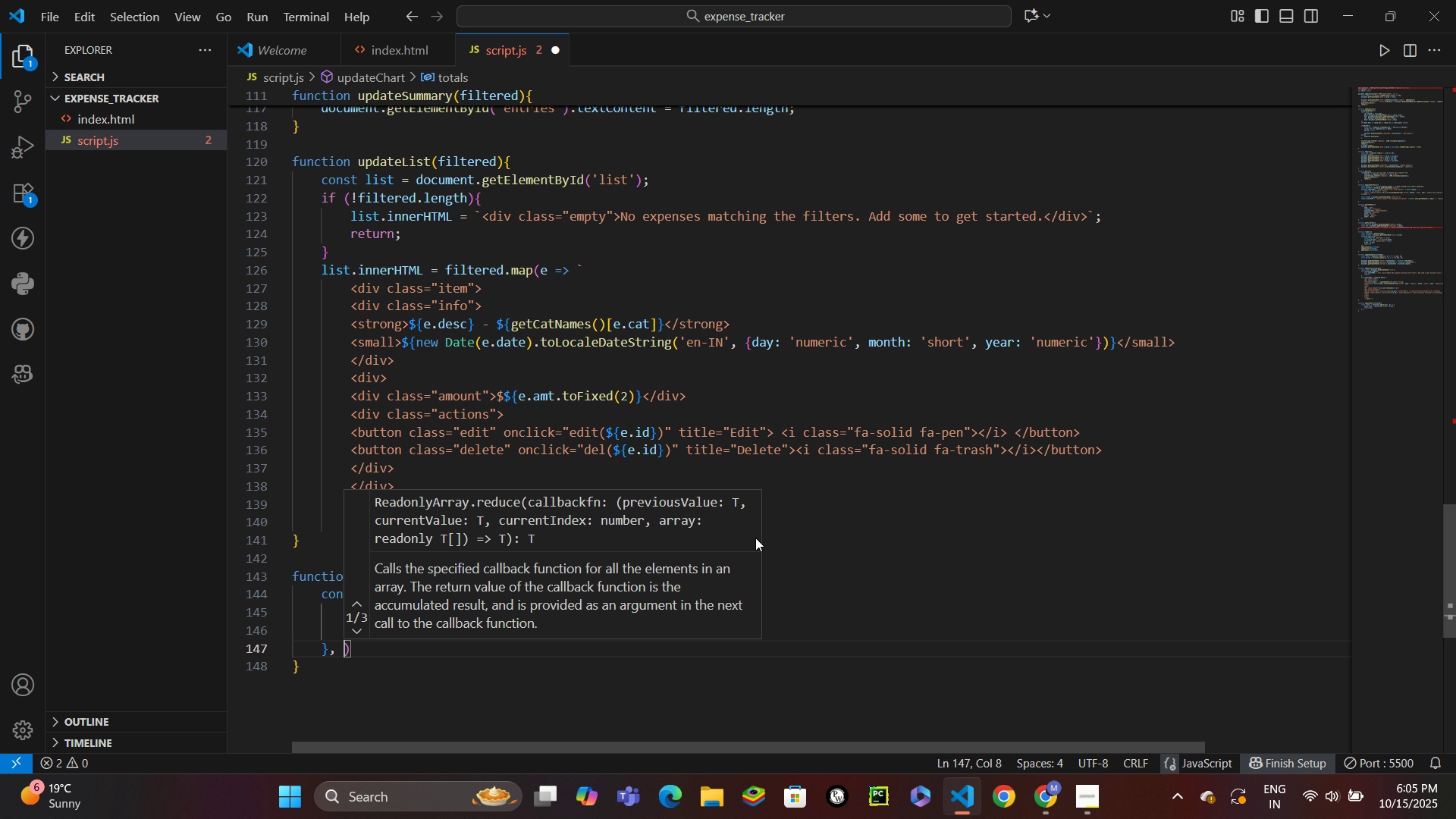 
key(Shift+BracketLeft)
 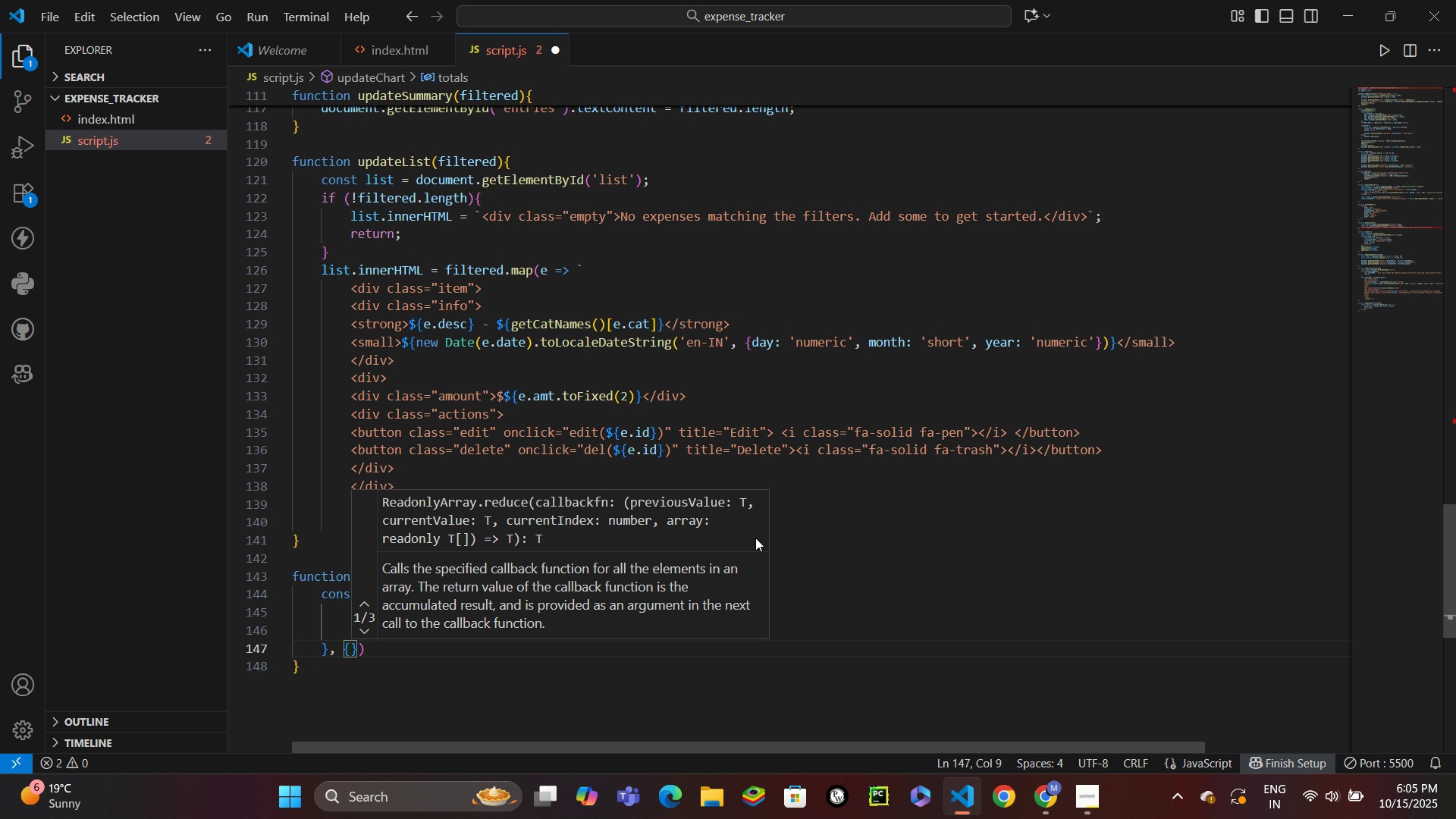 
key(ArrowRight)
 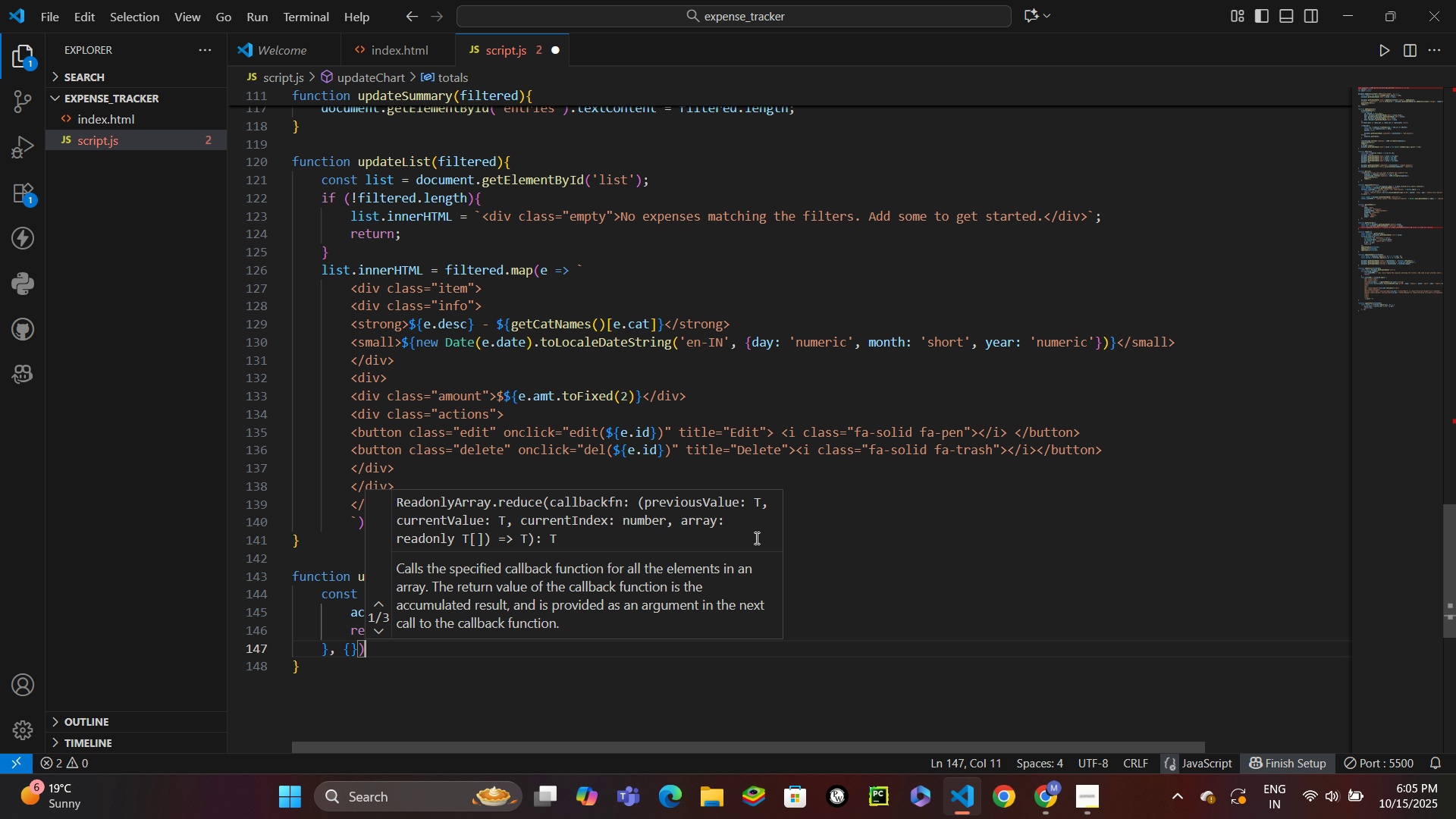 
key(ArrowRight)
 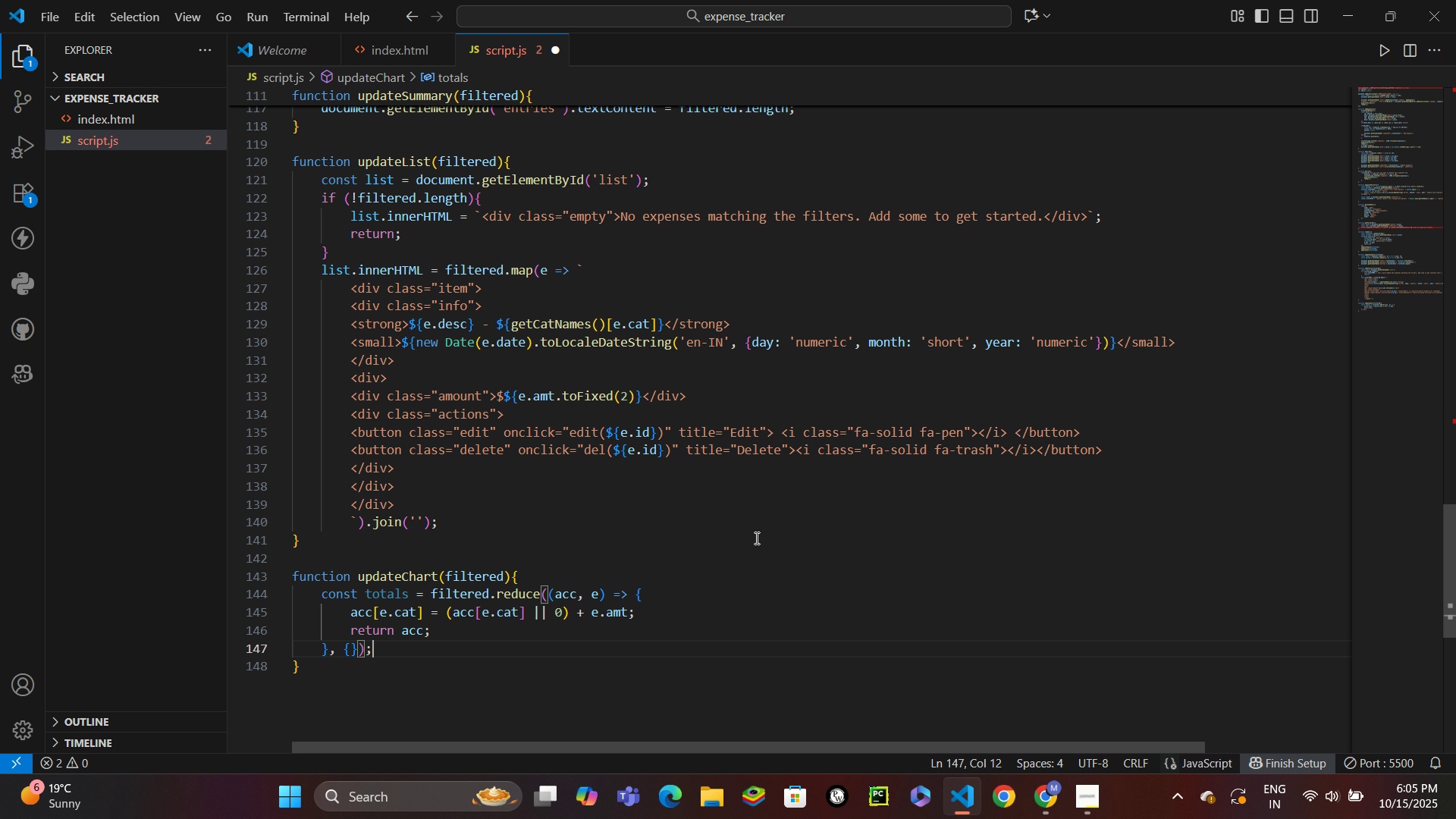 
key(Semicolon)
 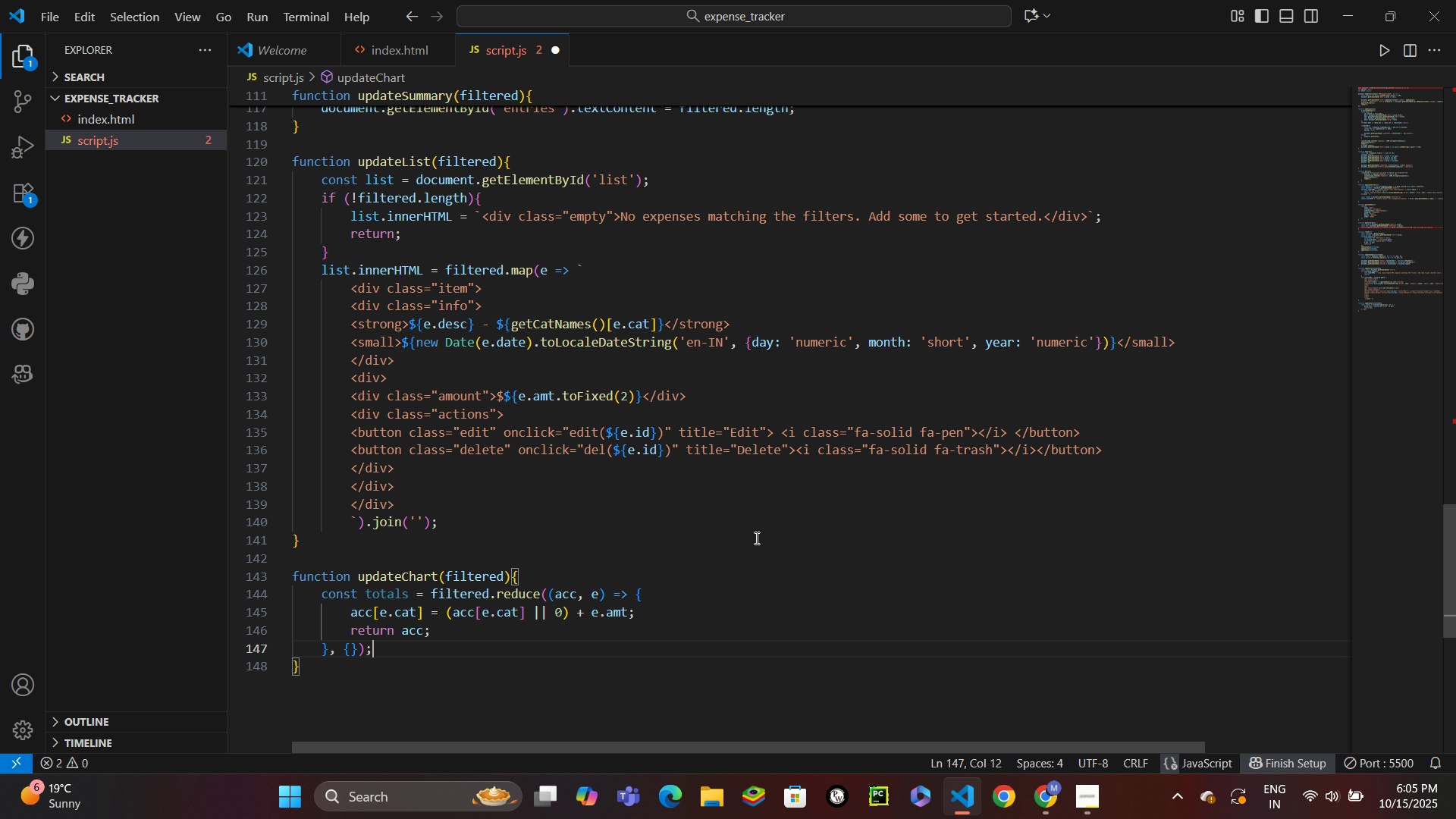 
key(Enter)
 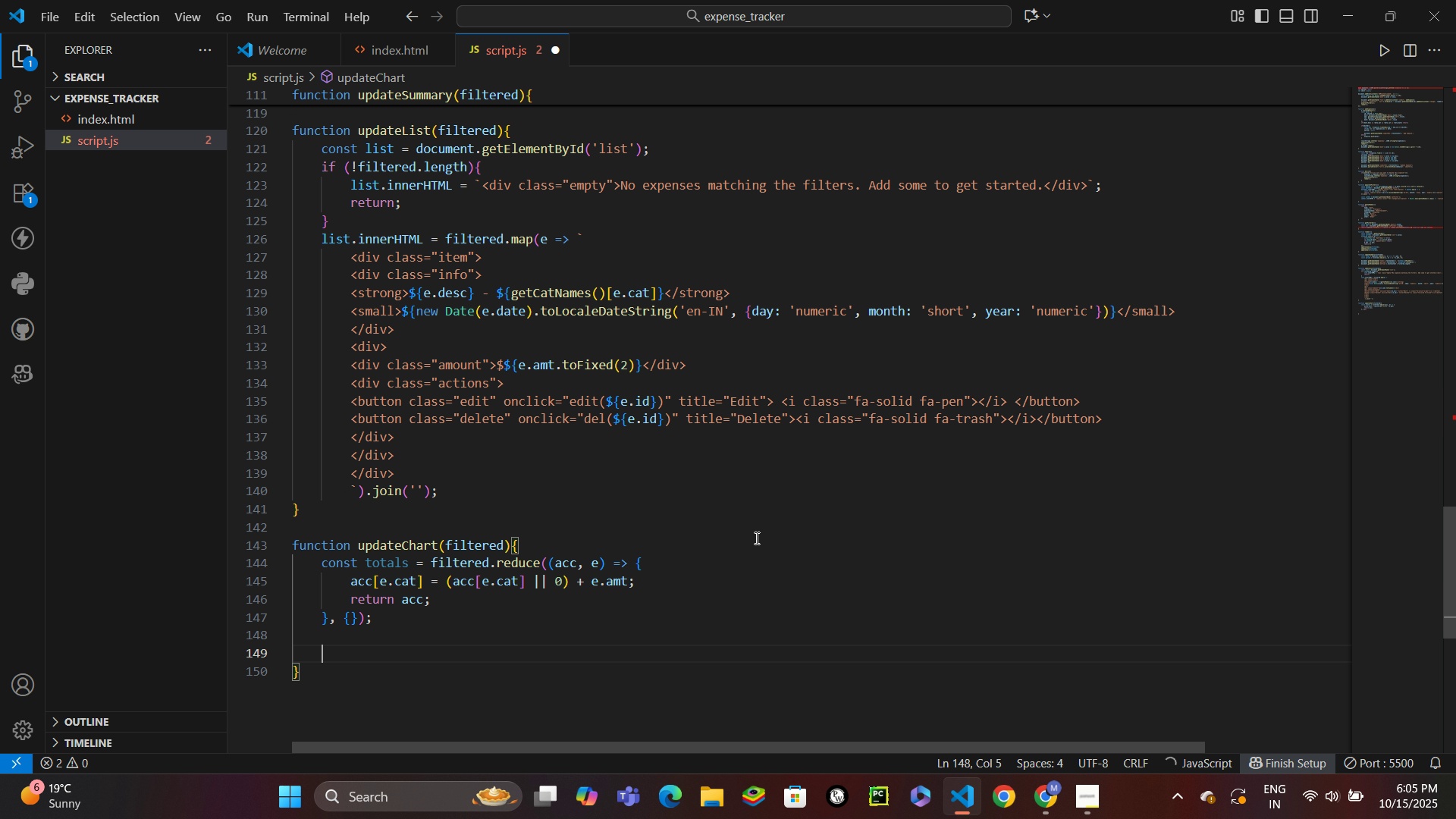 
key(Enter)
 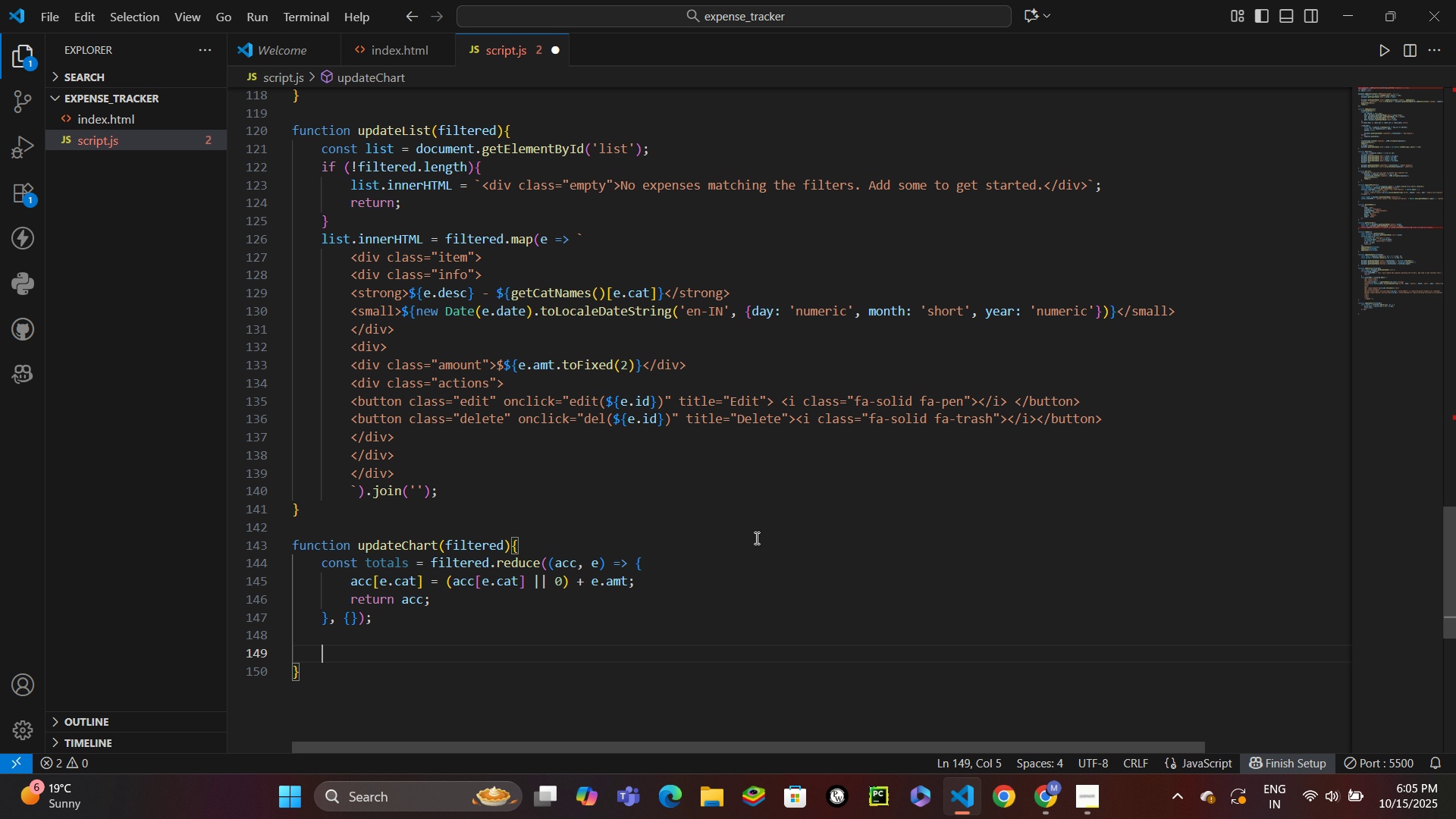 
type(const ctx = docu)
 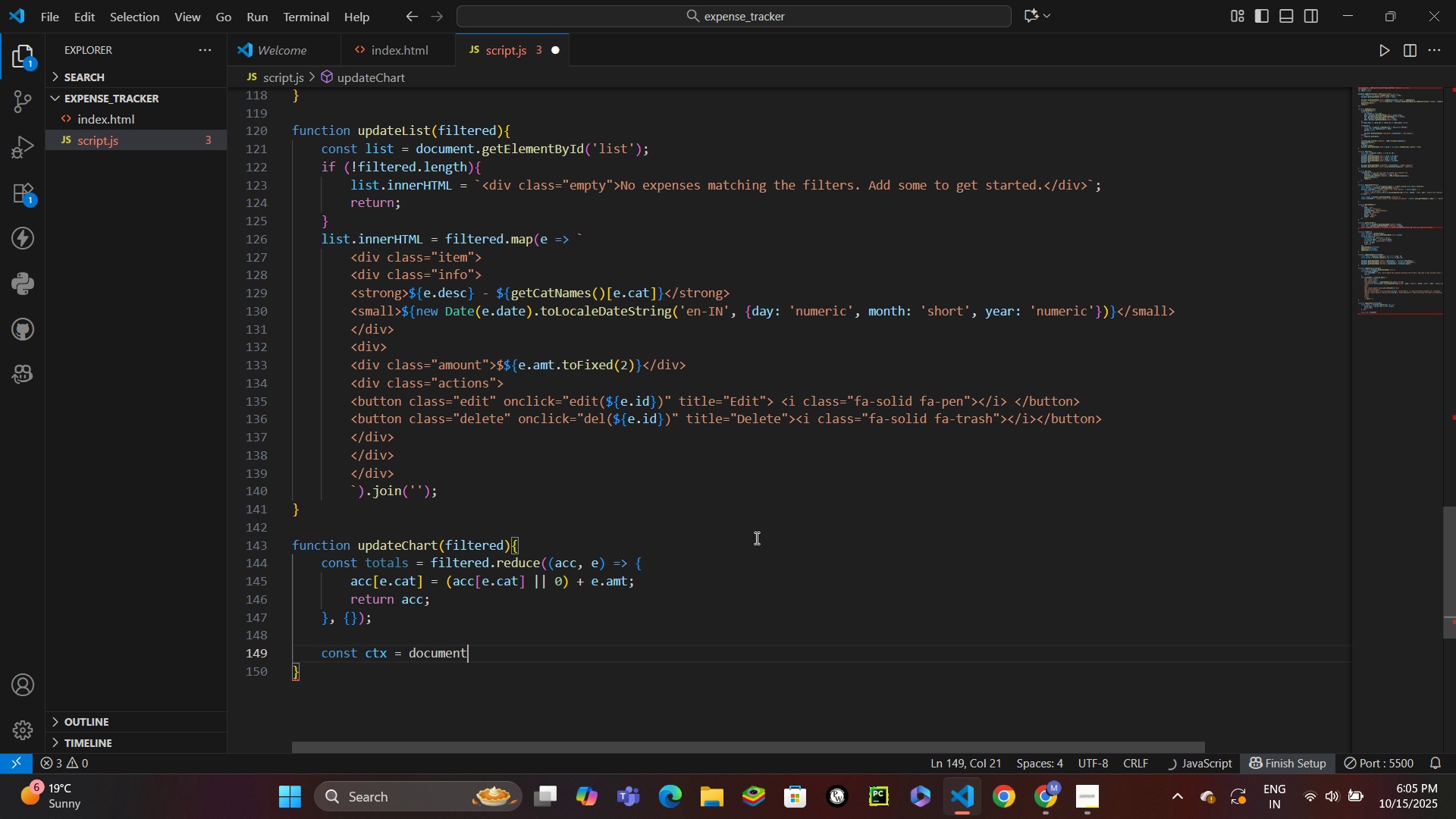 
key(Enter)
 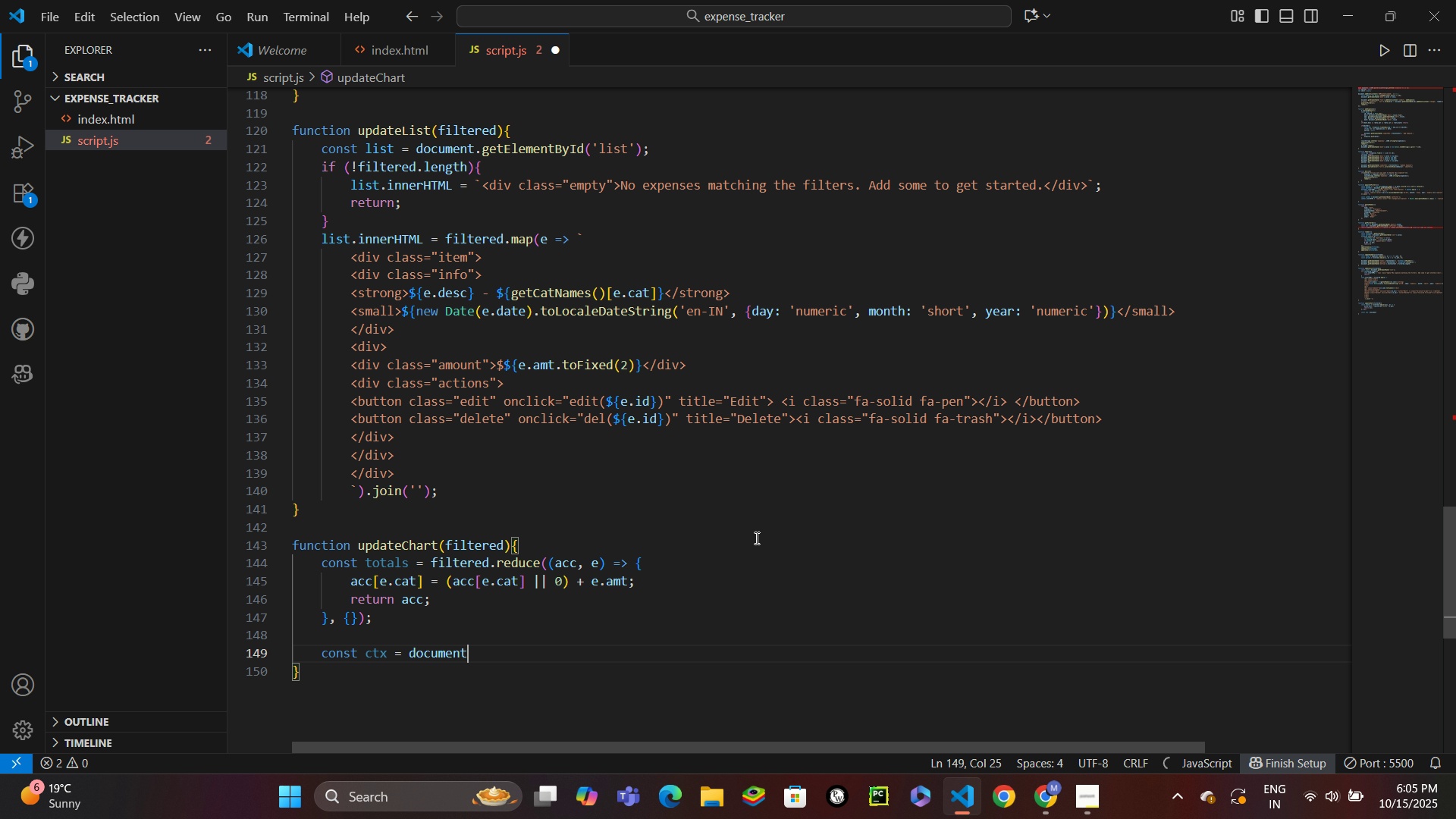 
type(.get)
 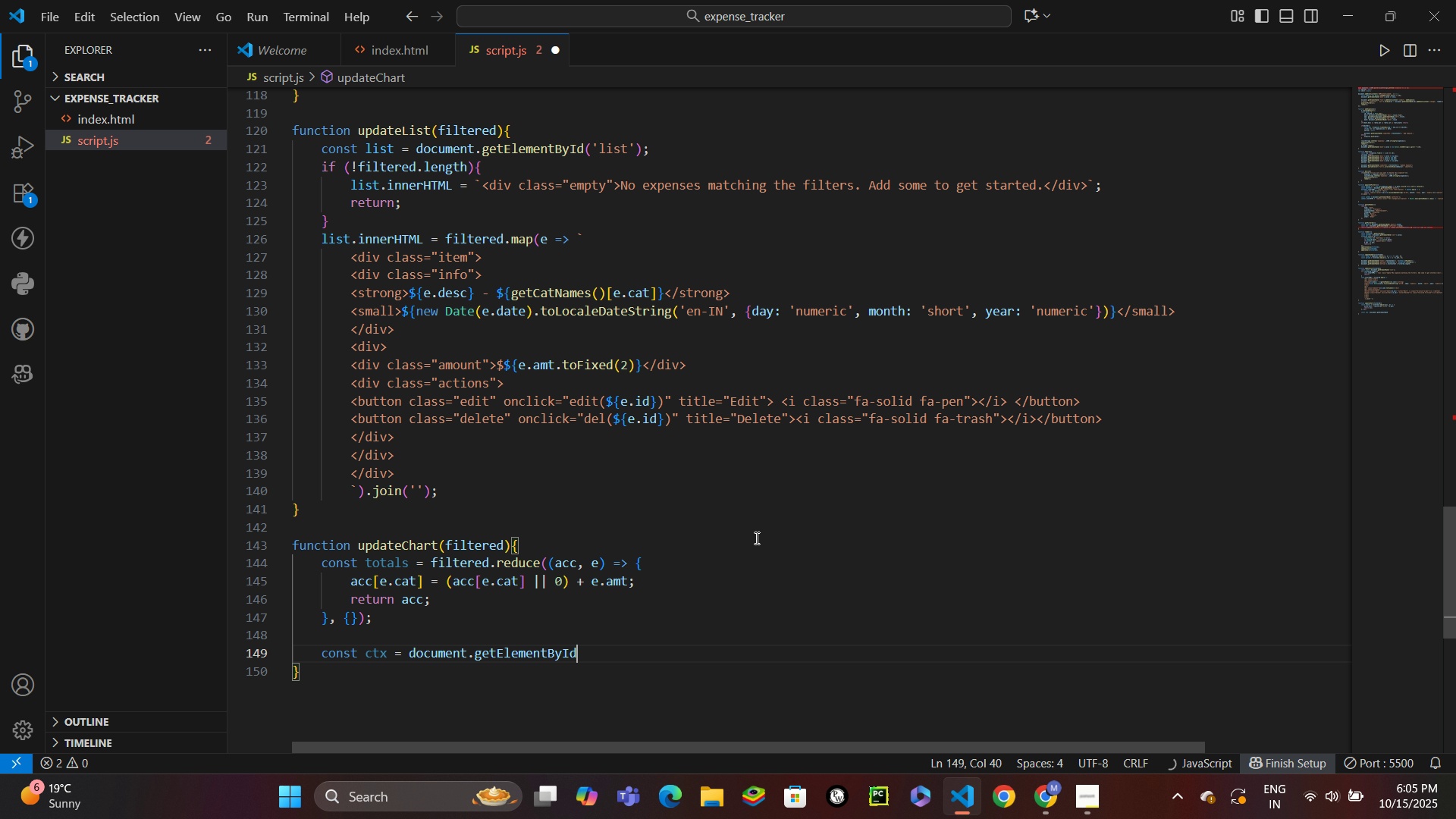 
key(Enter)
 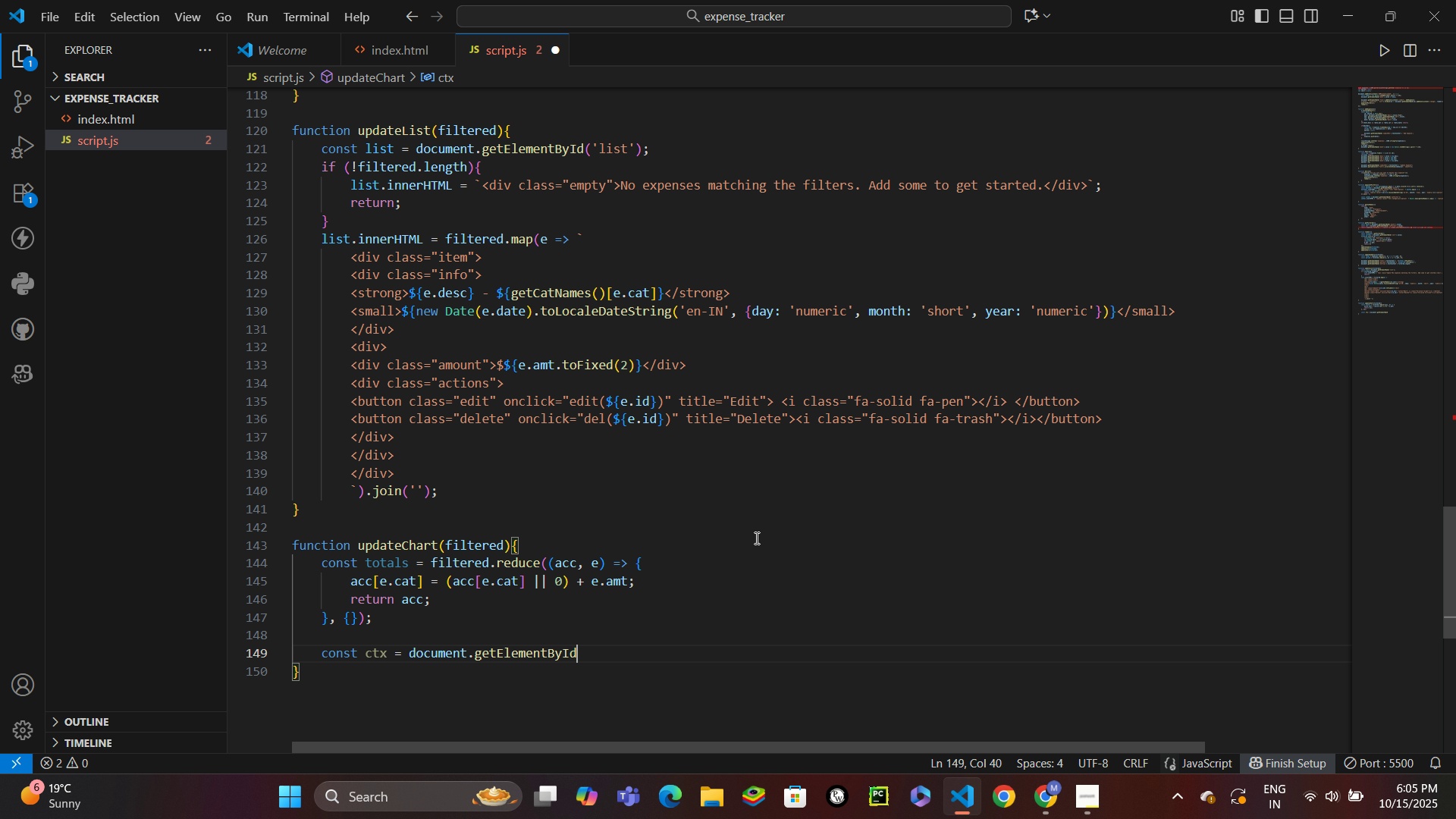 
hold_key(key=ShiftLeft, duration=1.41)
 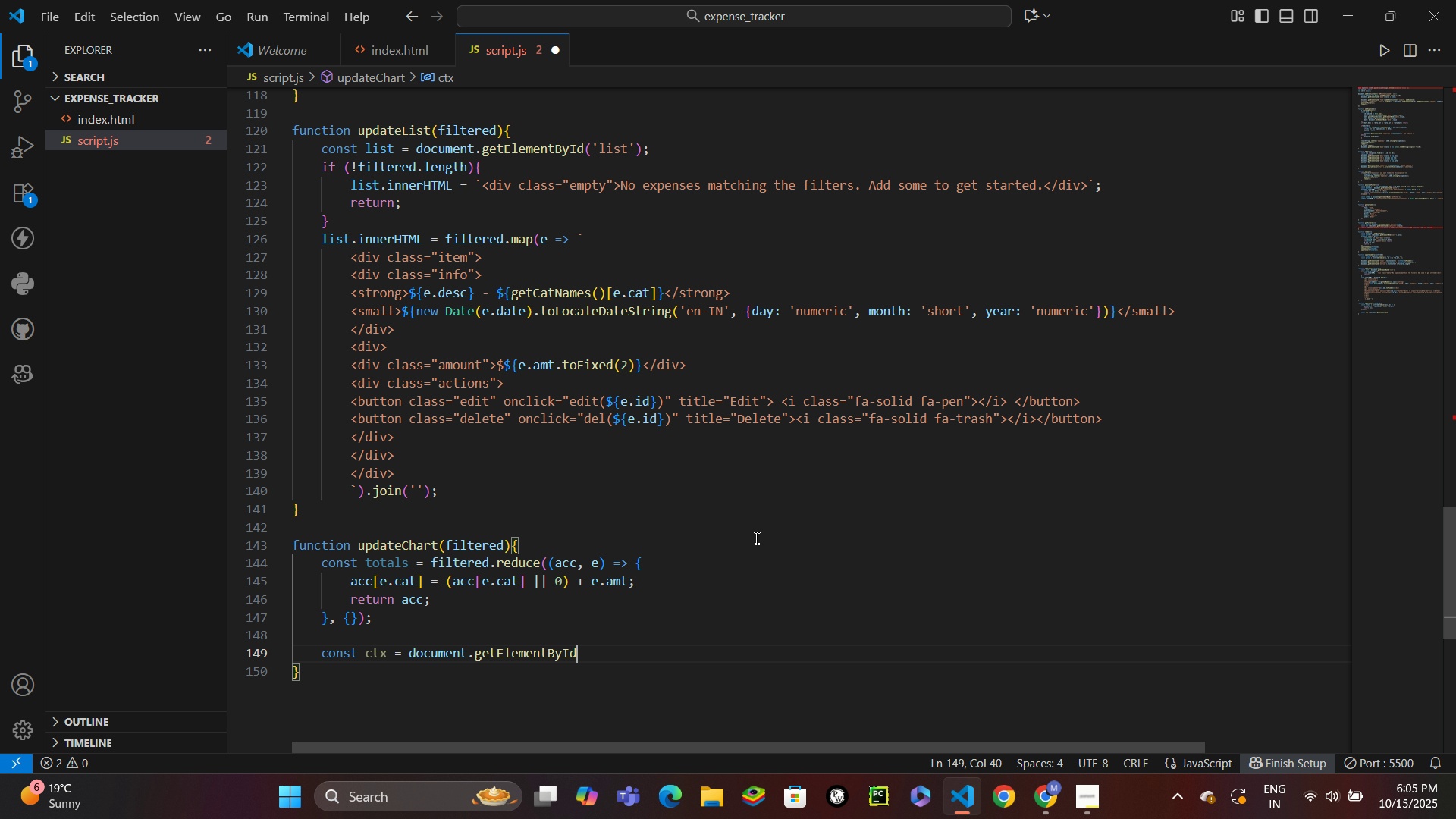 
type(('chart)
 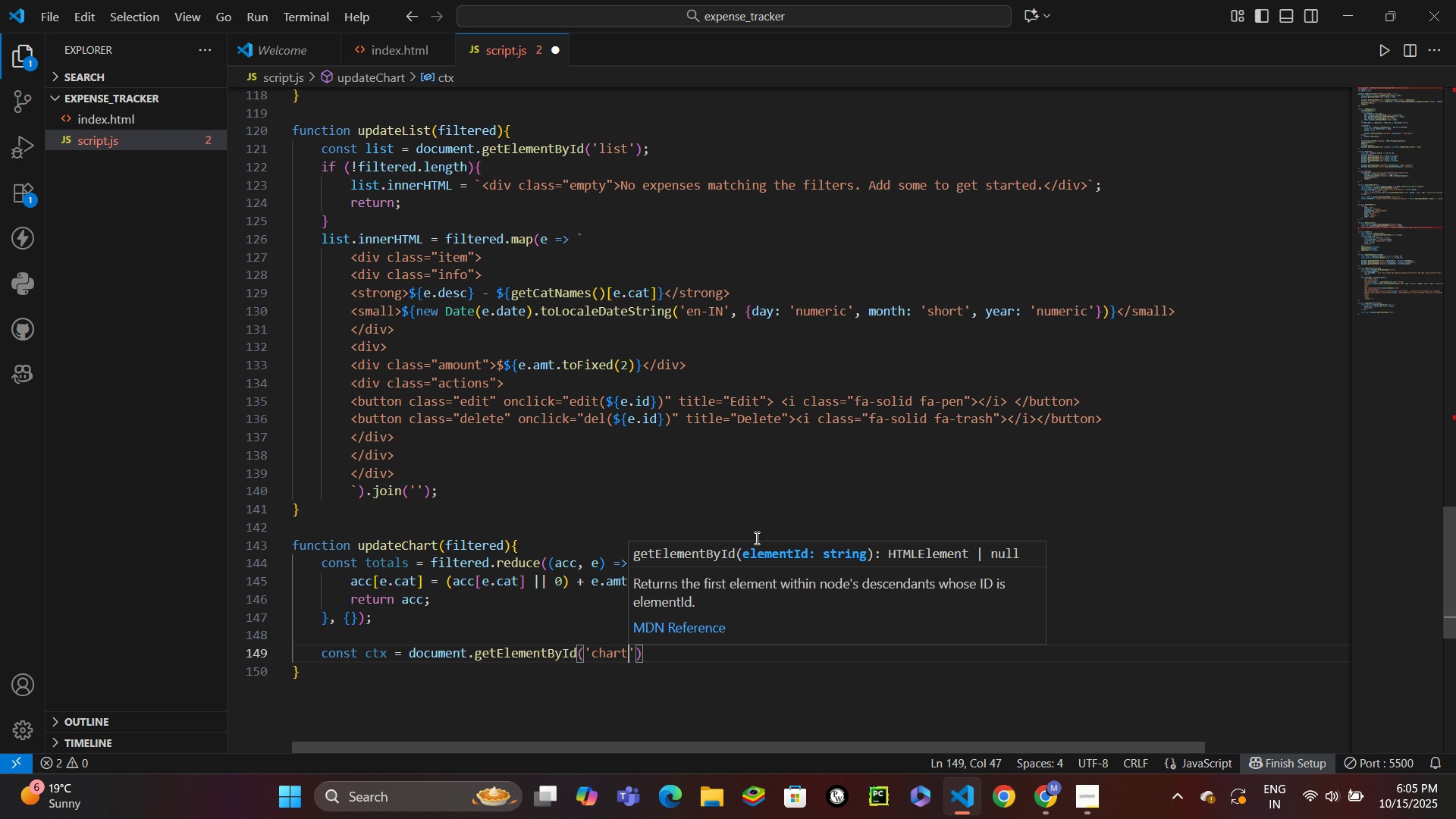 
key(ArrowRight)
 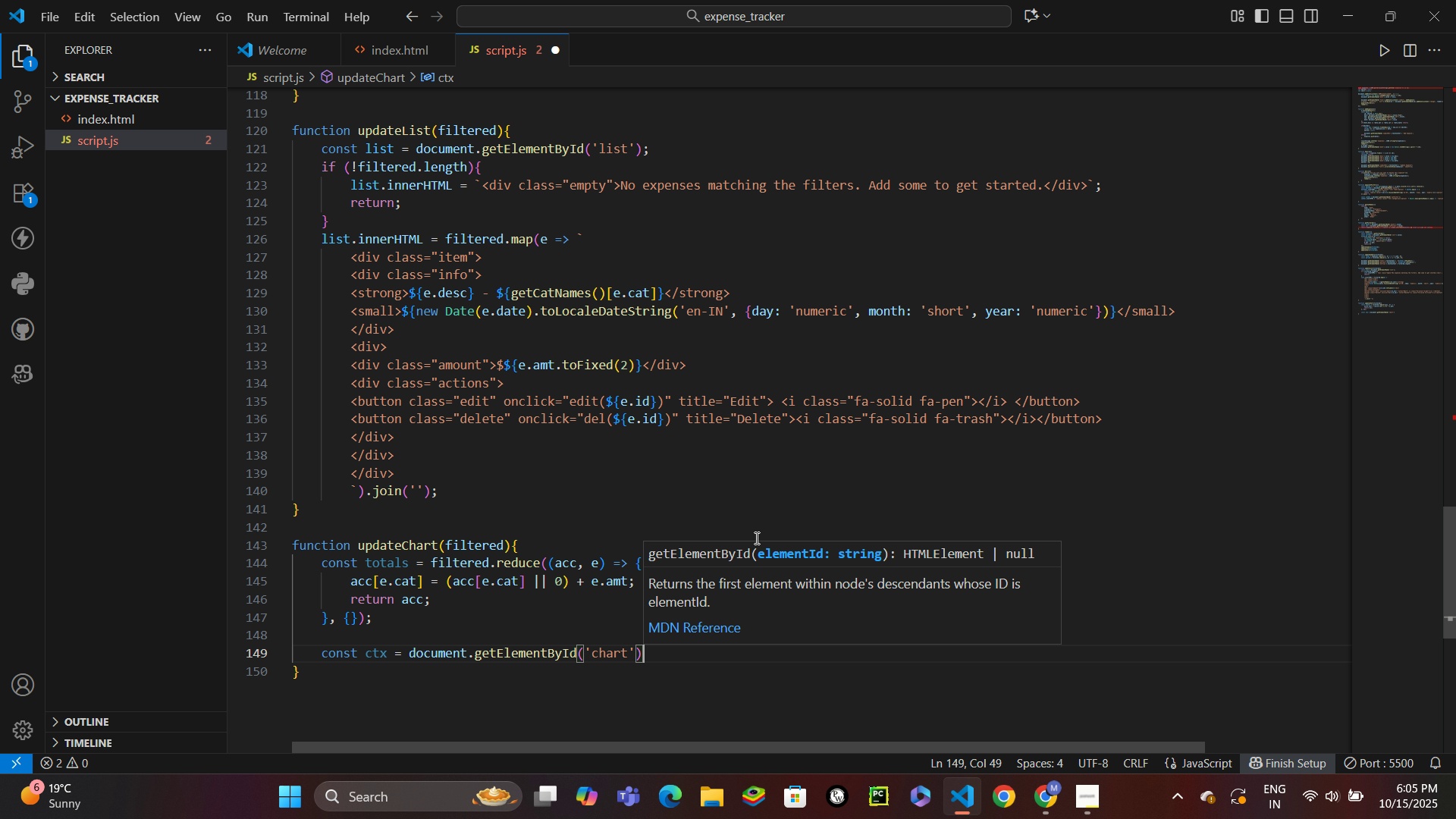 
key(ArrowRight)
 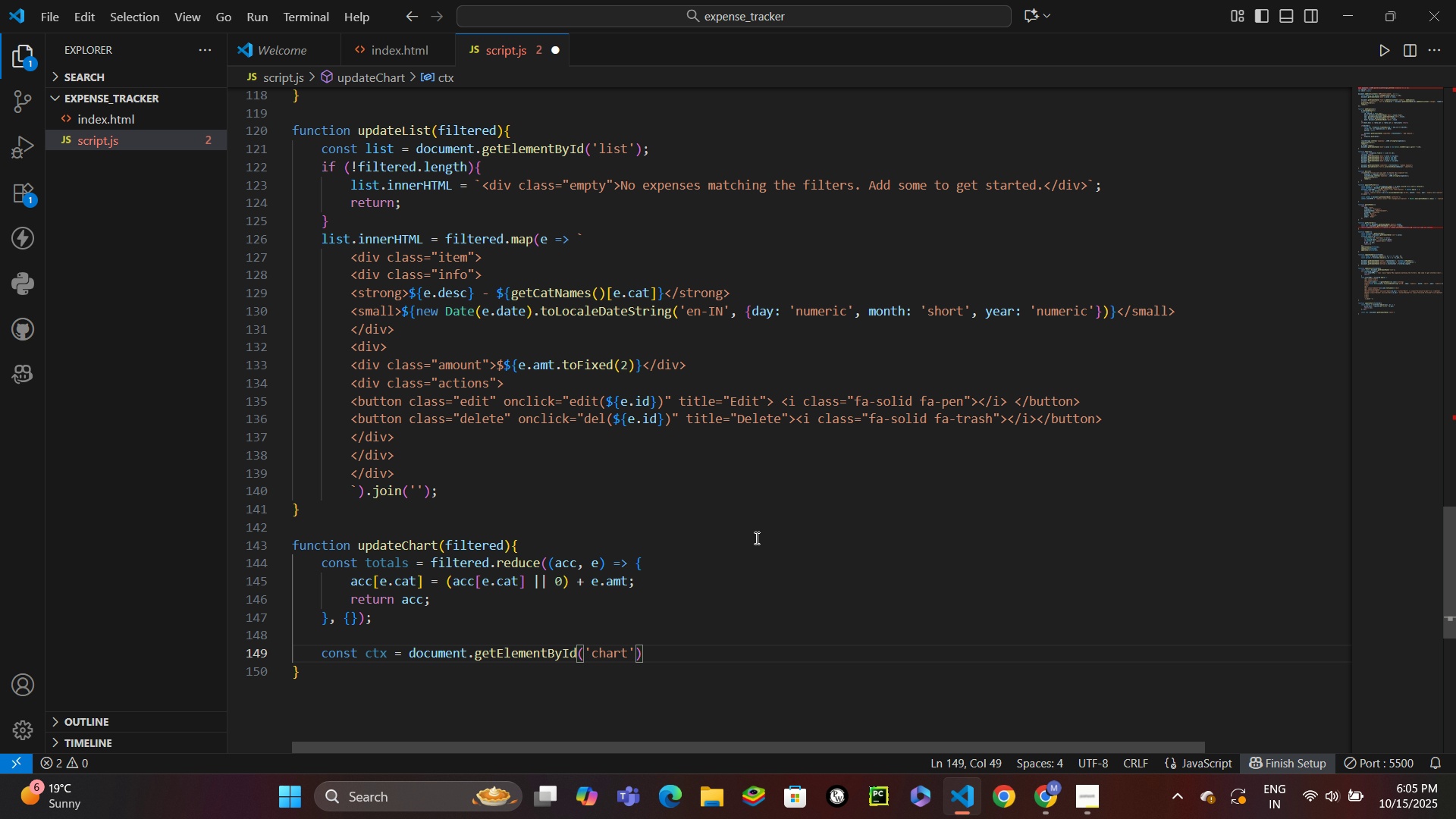 
type(.getCo)
key(Backspace)
key(Backspace)
key(Backspace)
type(tcon)
key(Backspace)
key(Backspace)
key(Backspace)
type(Context('2d)
 